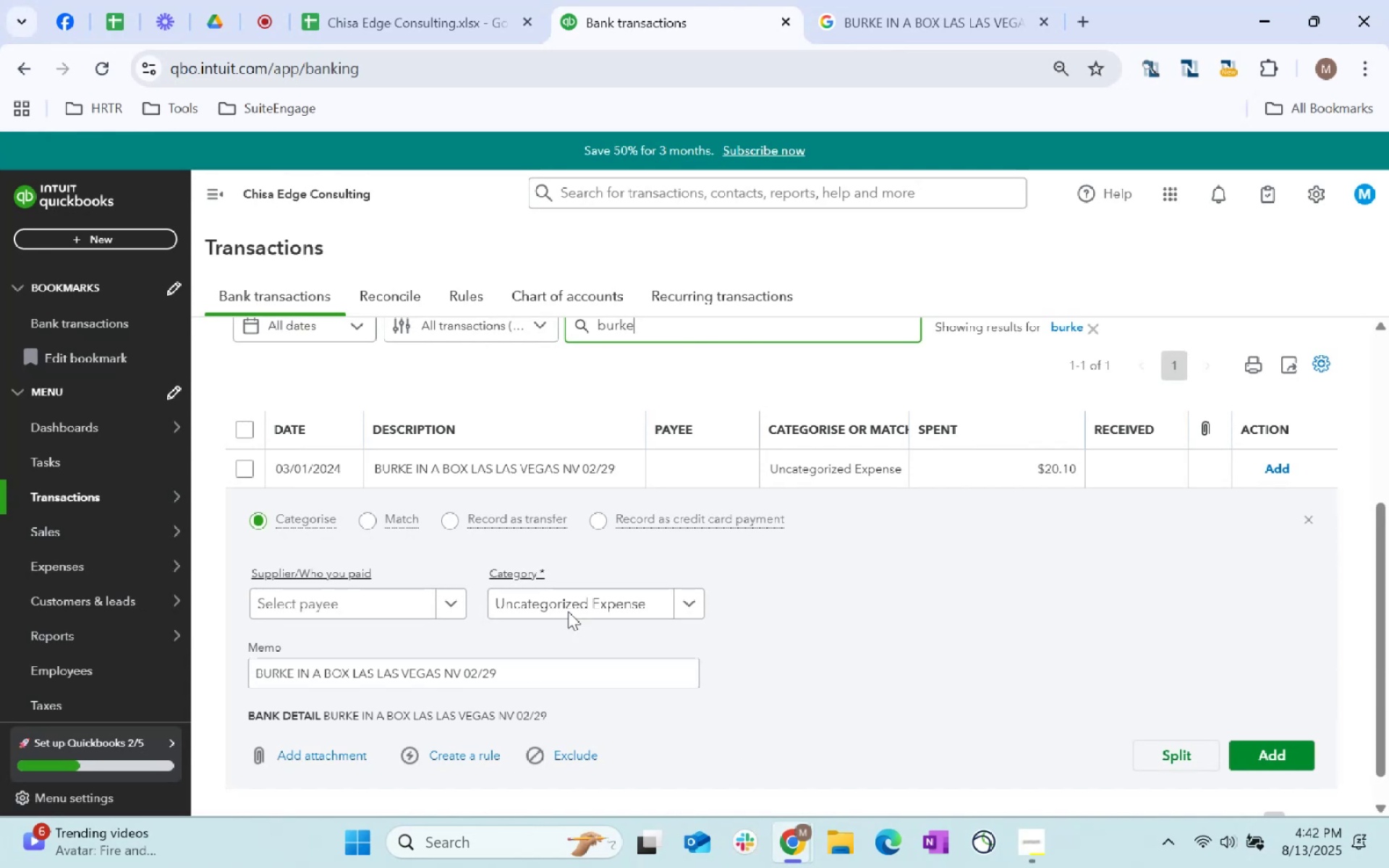 
left_click([402, 613])
 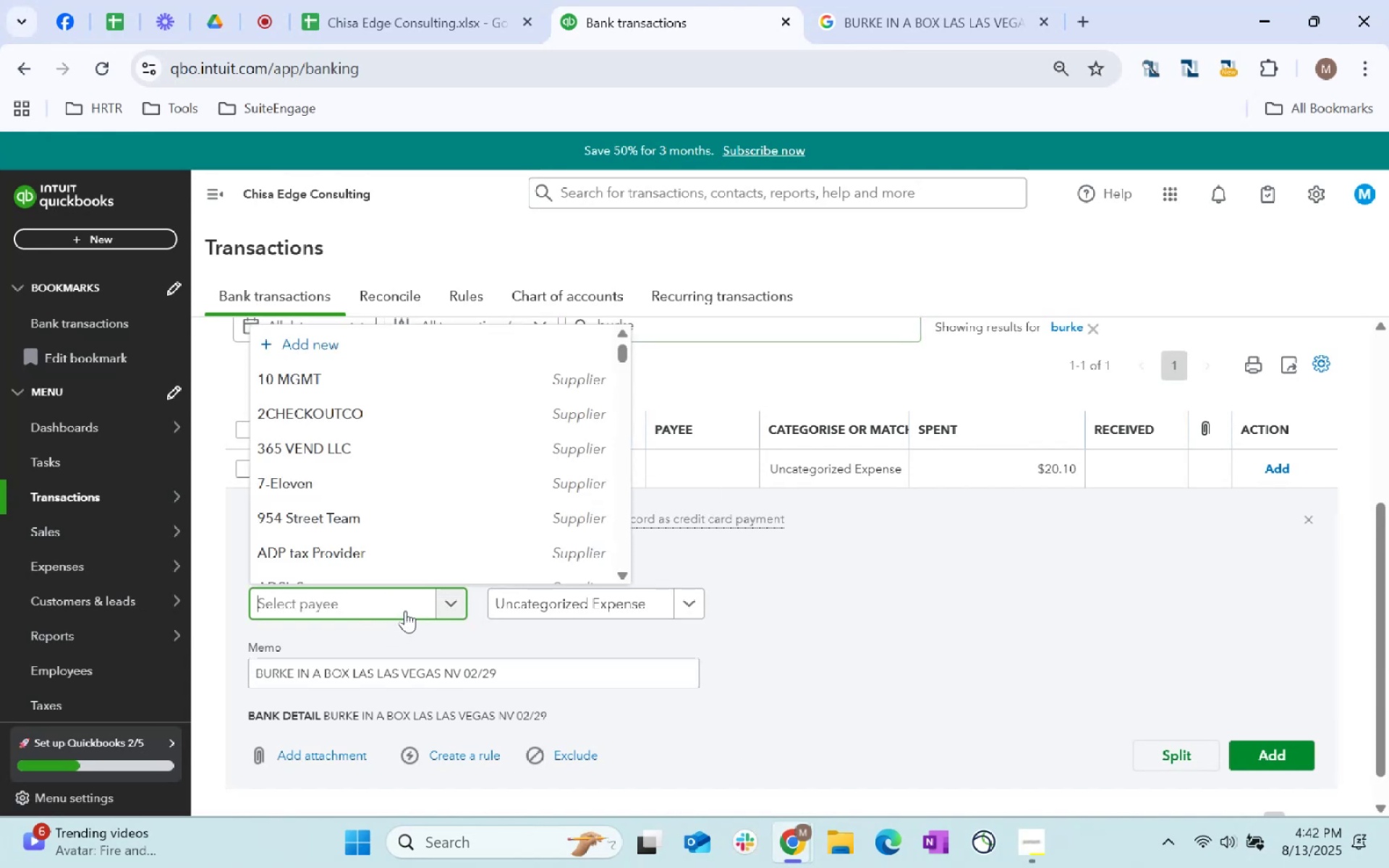 
type(restaurant)
key(Tab)
type(staff)
key(Tab)
 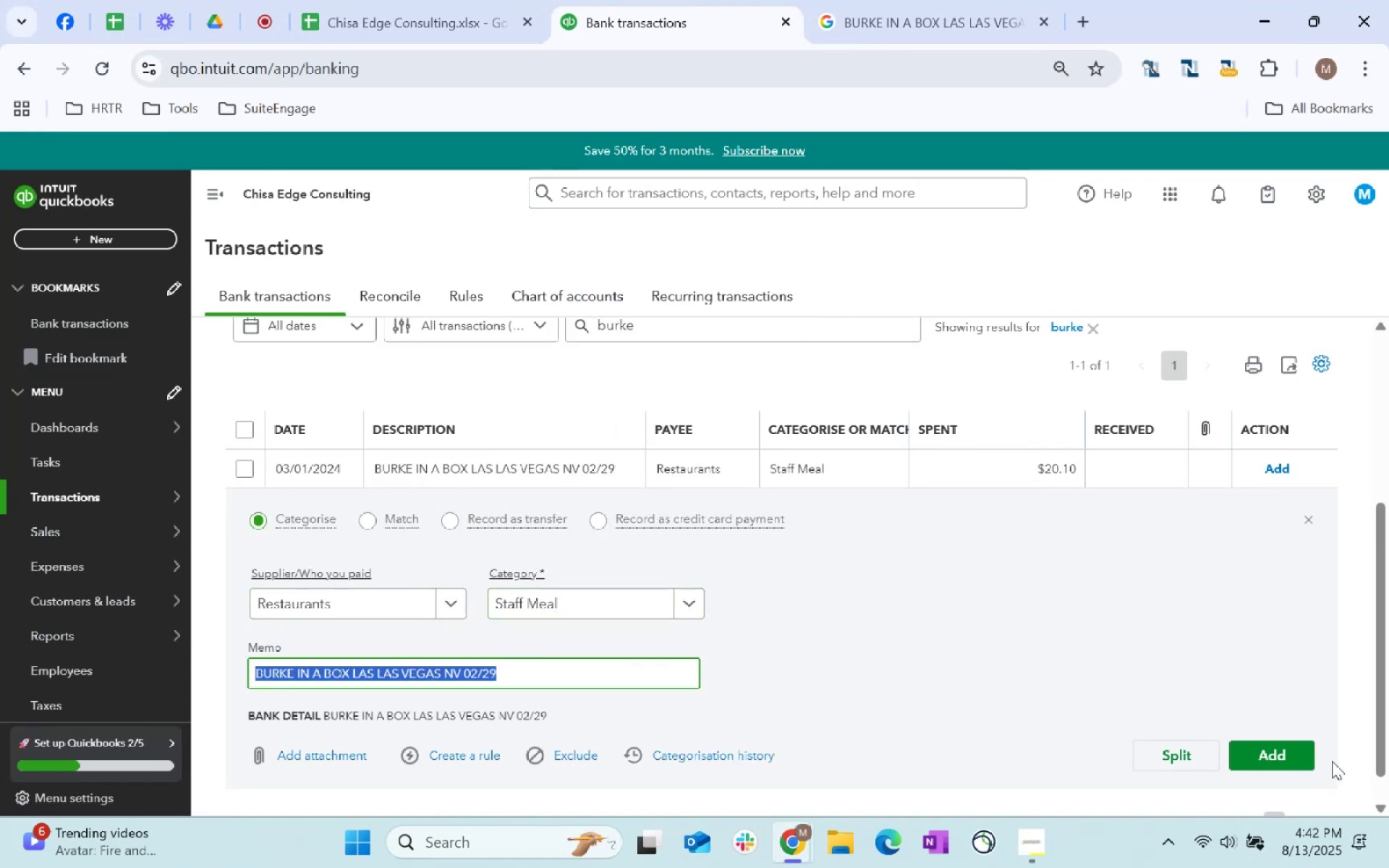 
left_click([1292, 753])
 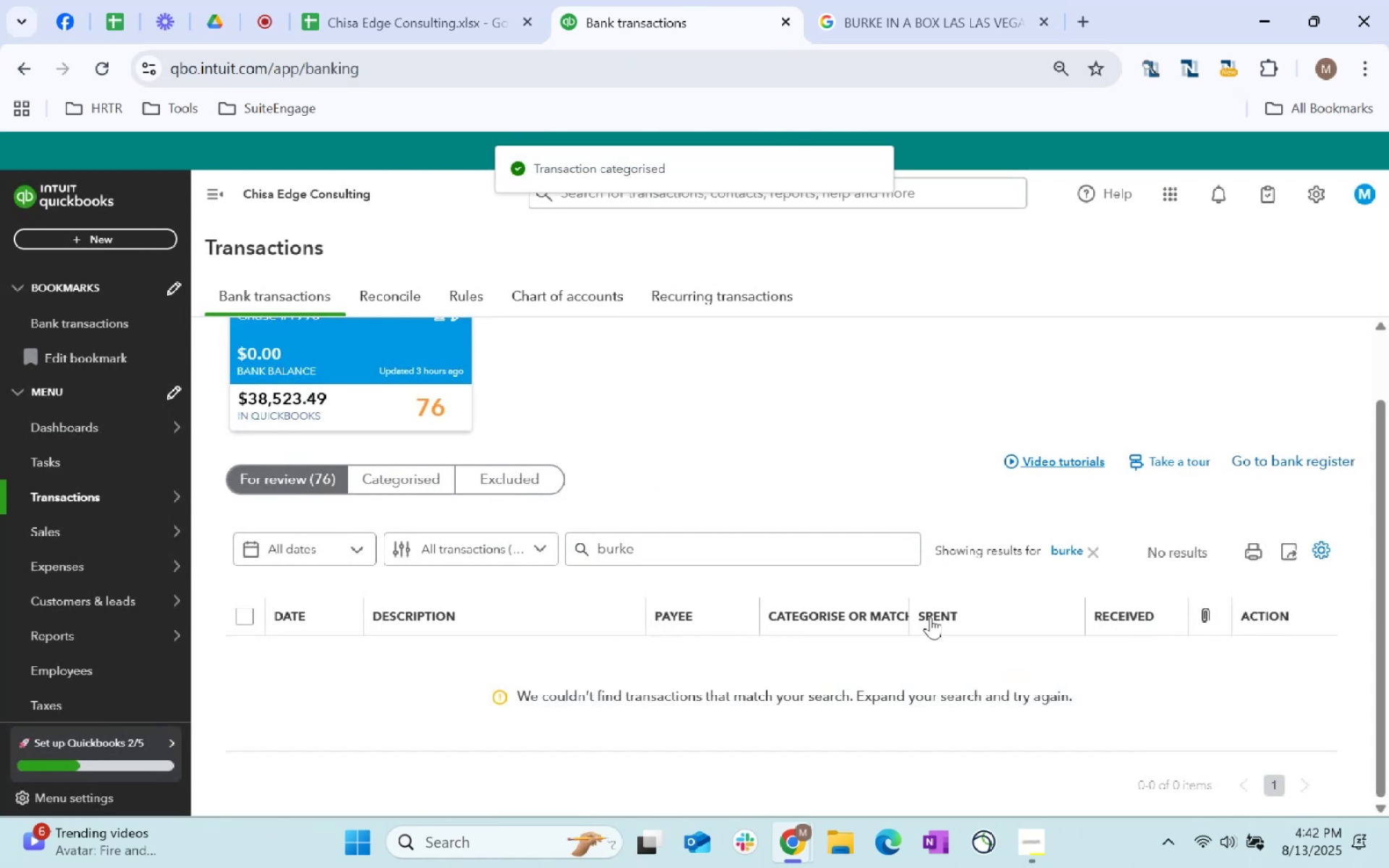 
left_click([1097, 550])
 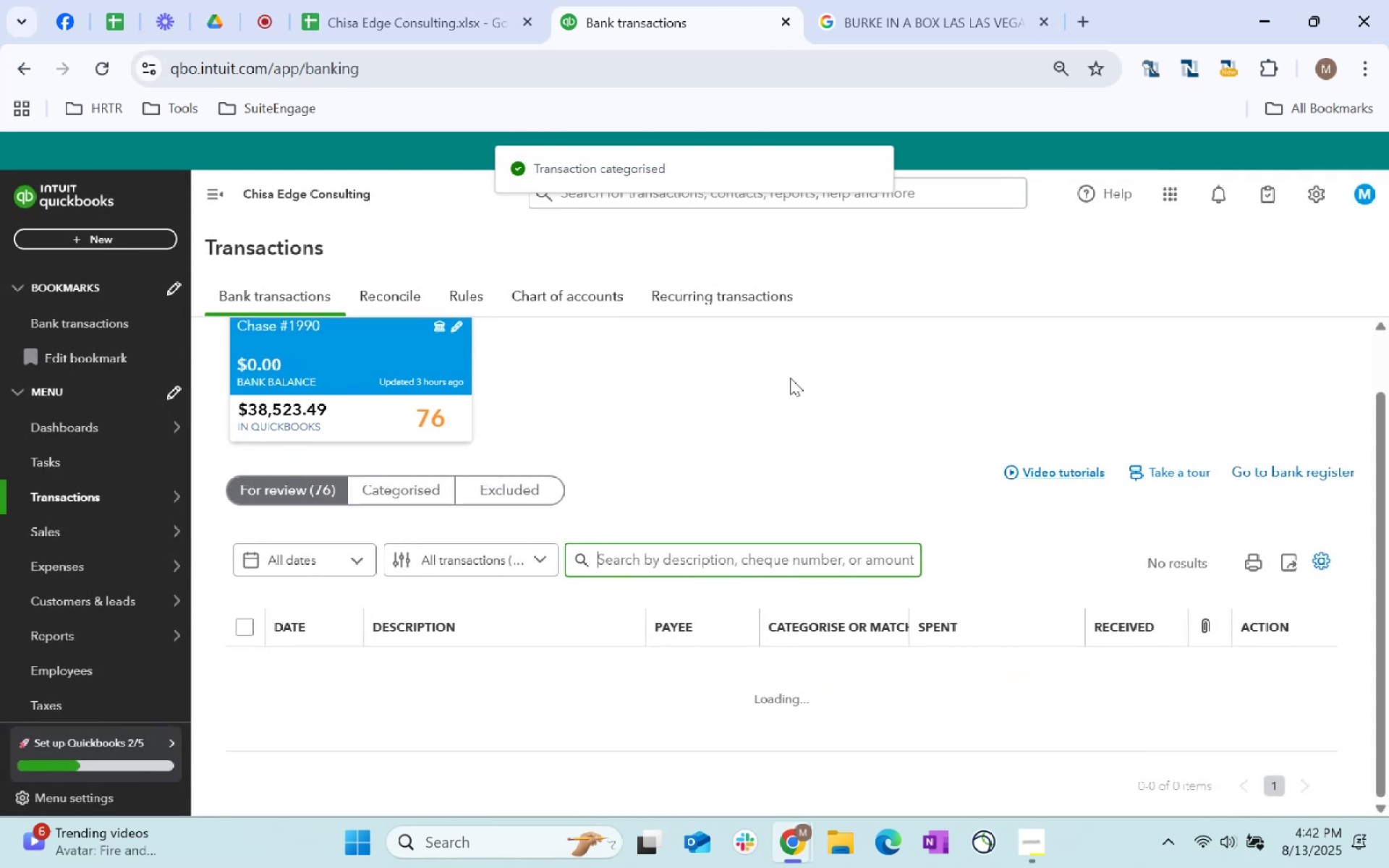 
scroll: coordinate [798, 617], scroll_direction: down, amount: 2.0
 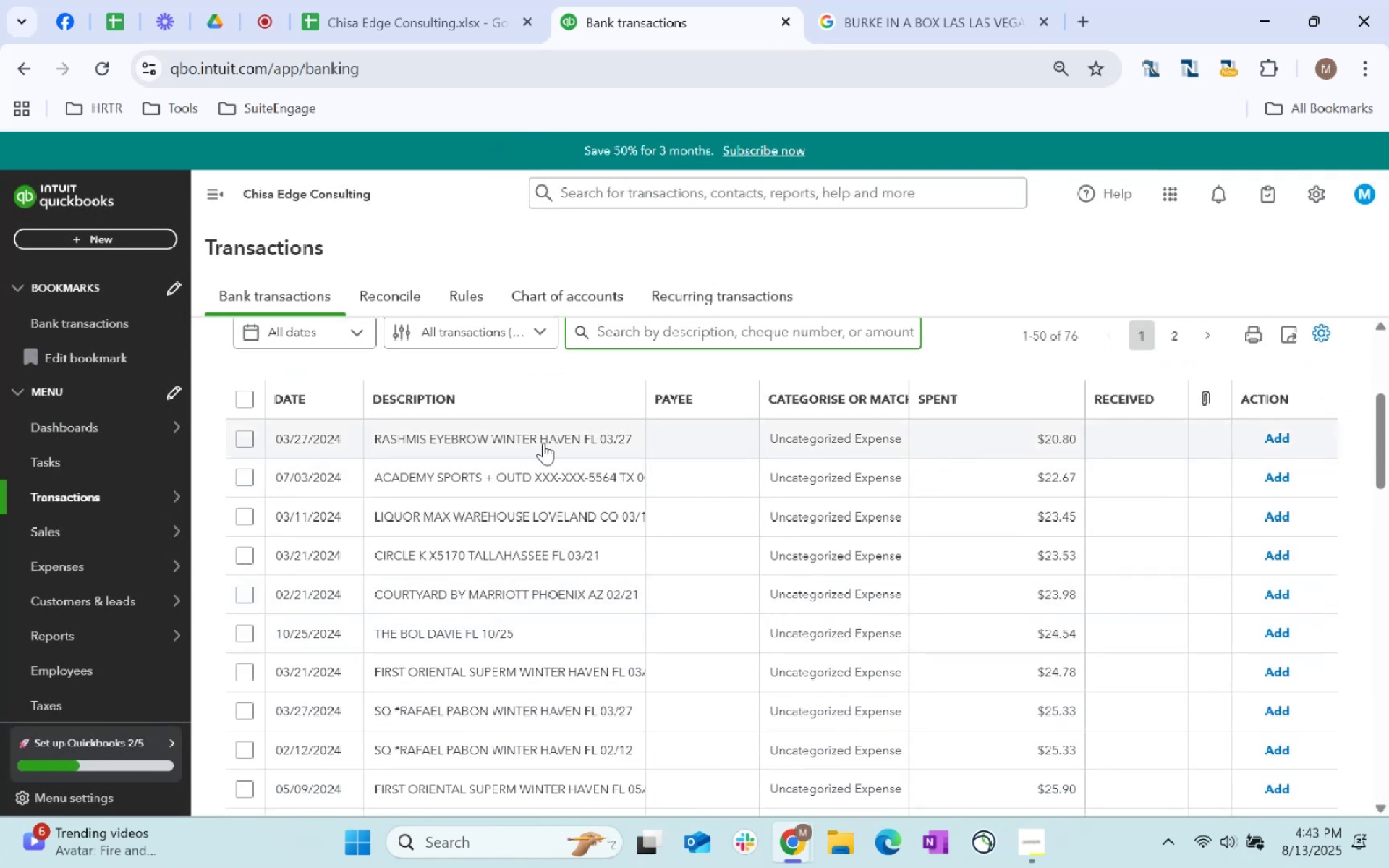 
left_click([249, 439])
 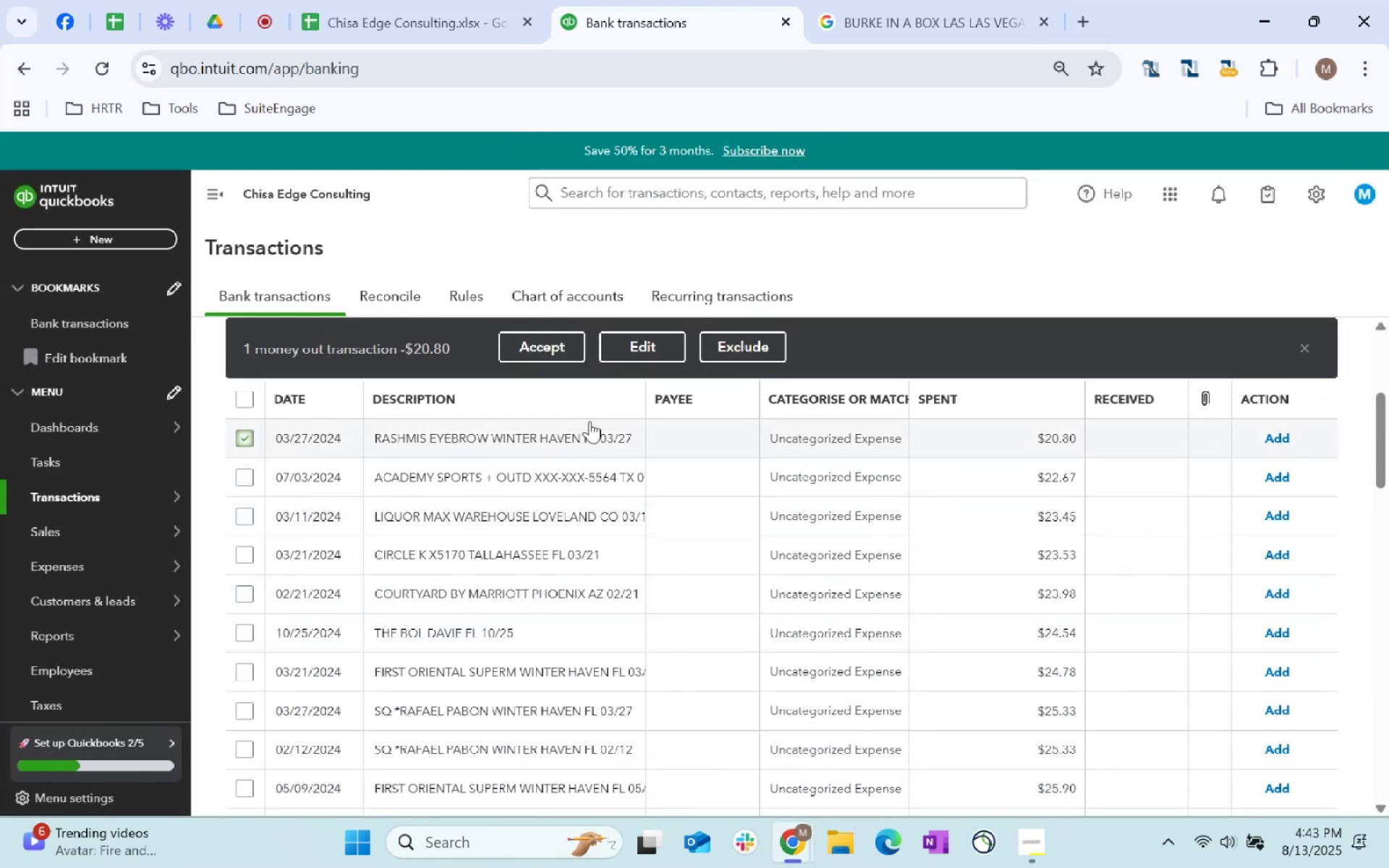 
left_click([590, 429])
 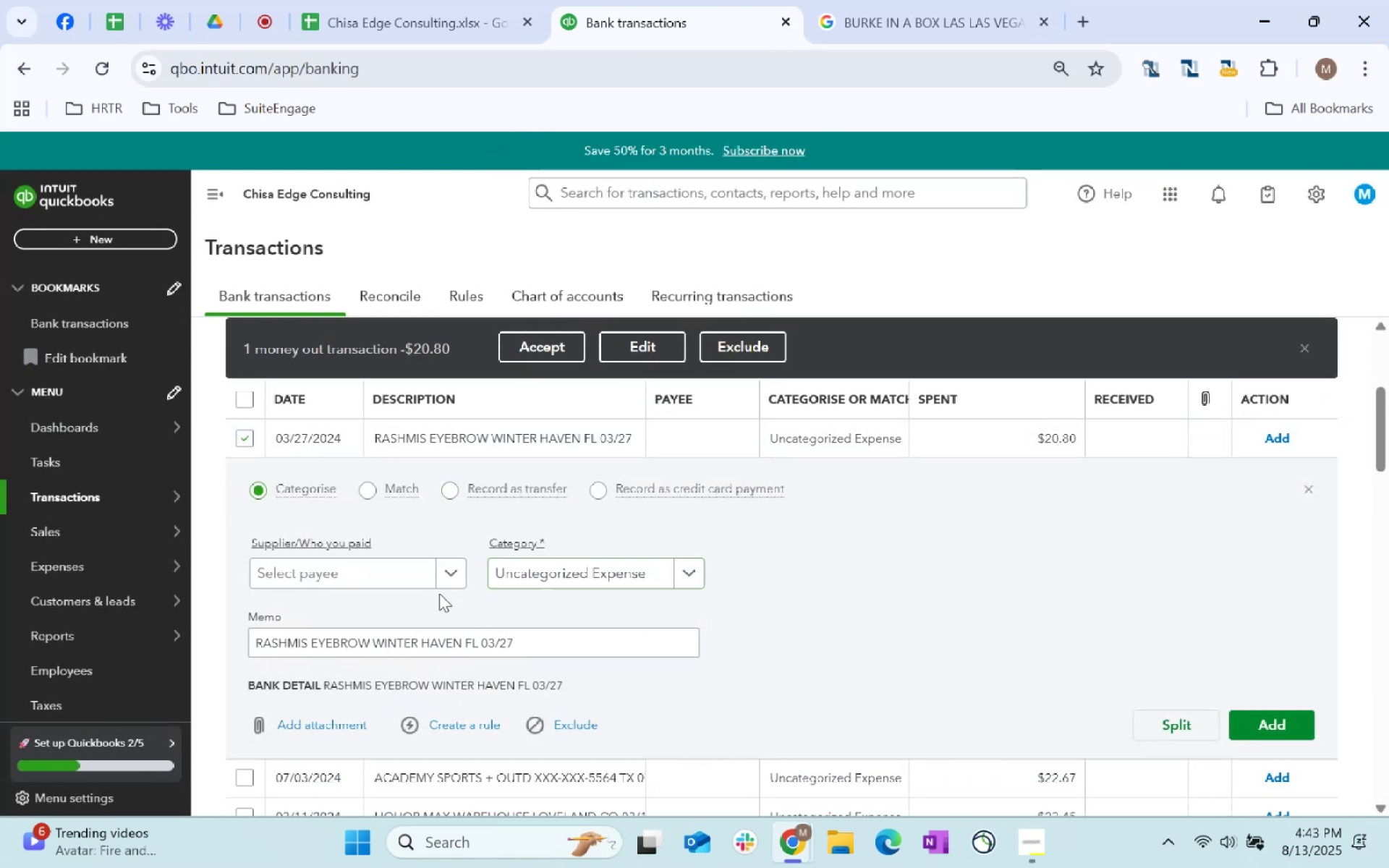 
left_click([376, 586])
 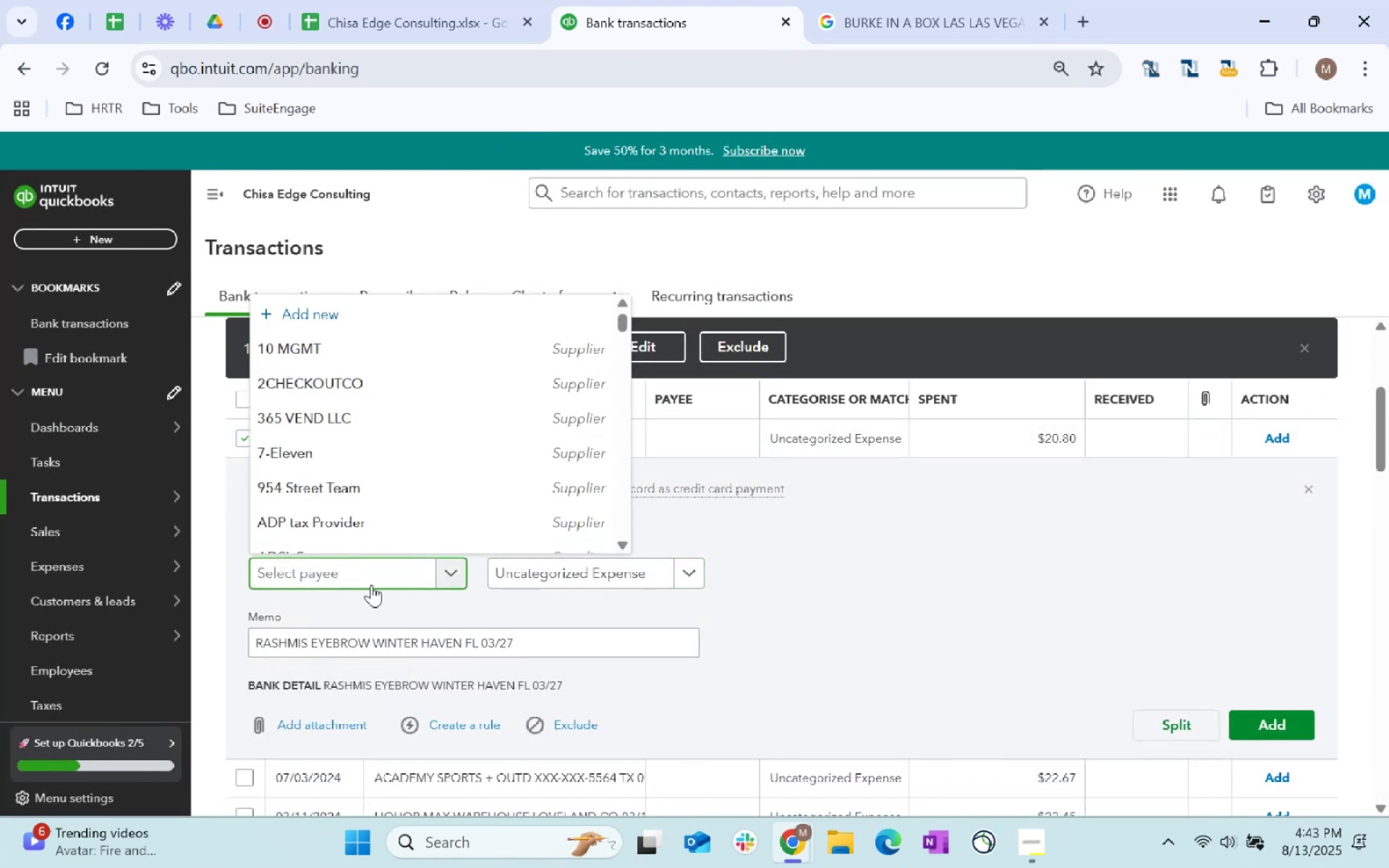 
type(other)
key(Tab)
type(emplo)
 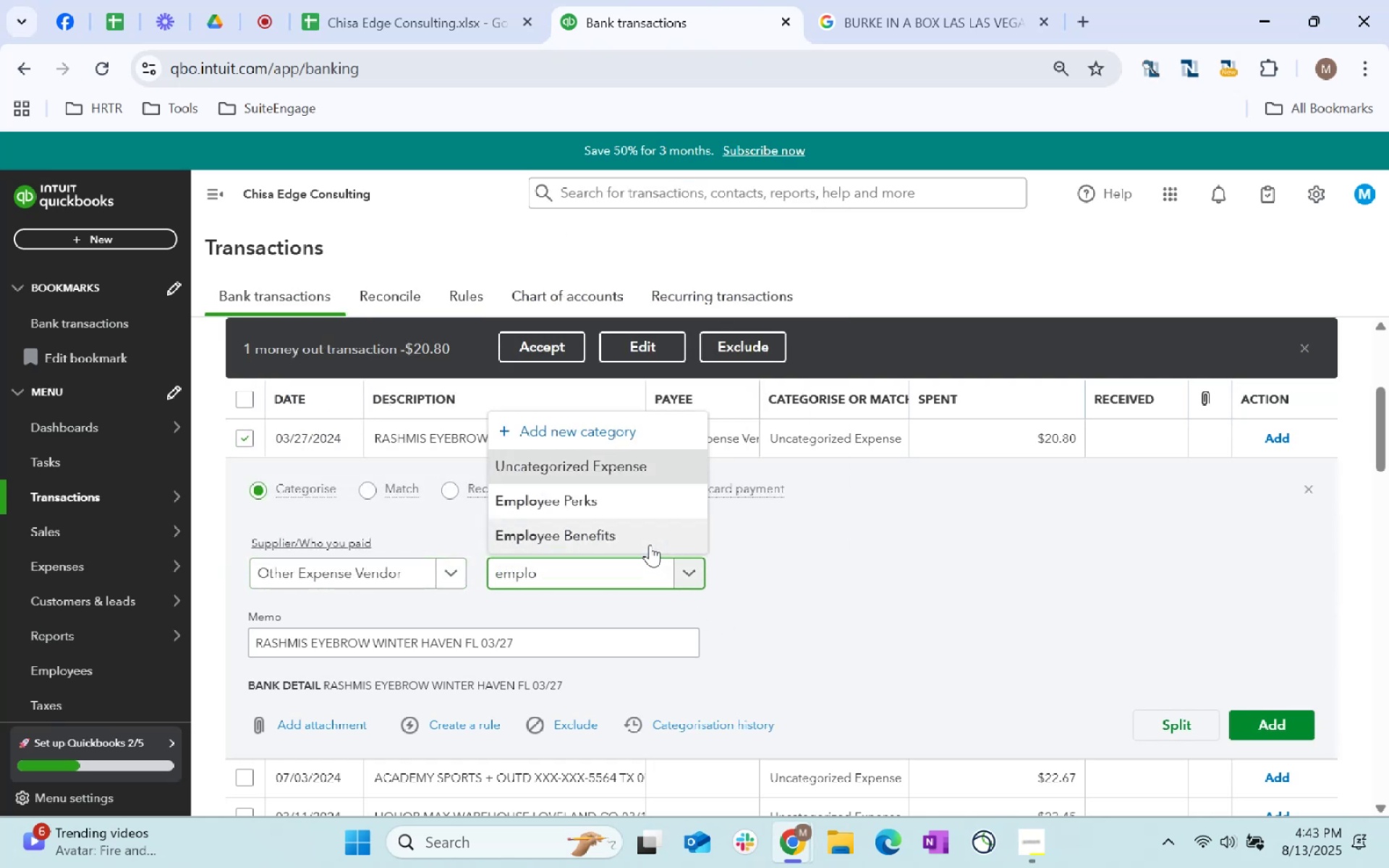 
left_click([613, 508])
 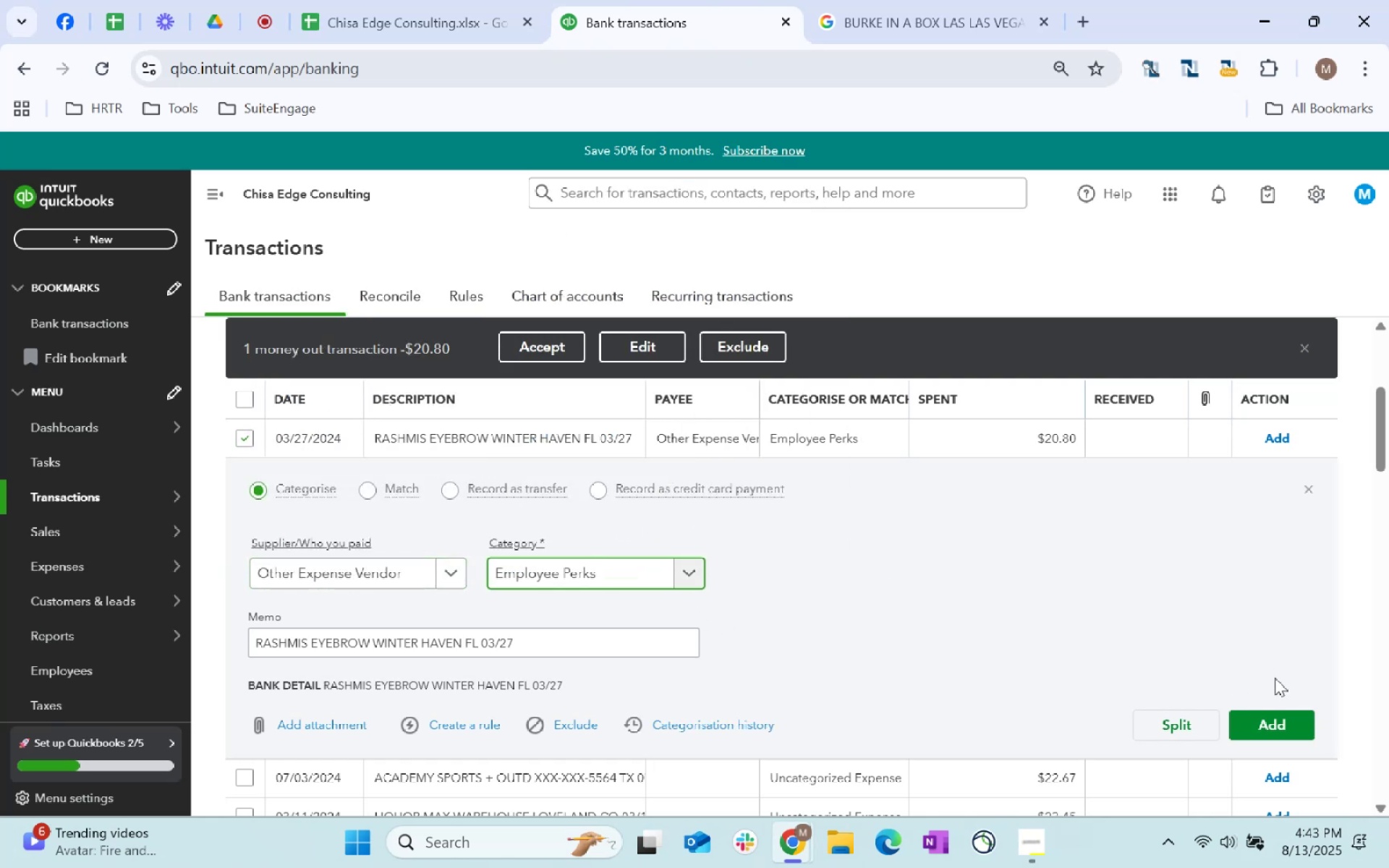 
left_click([1276, 723])
 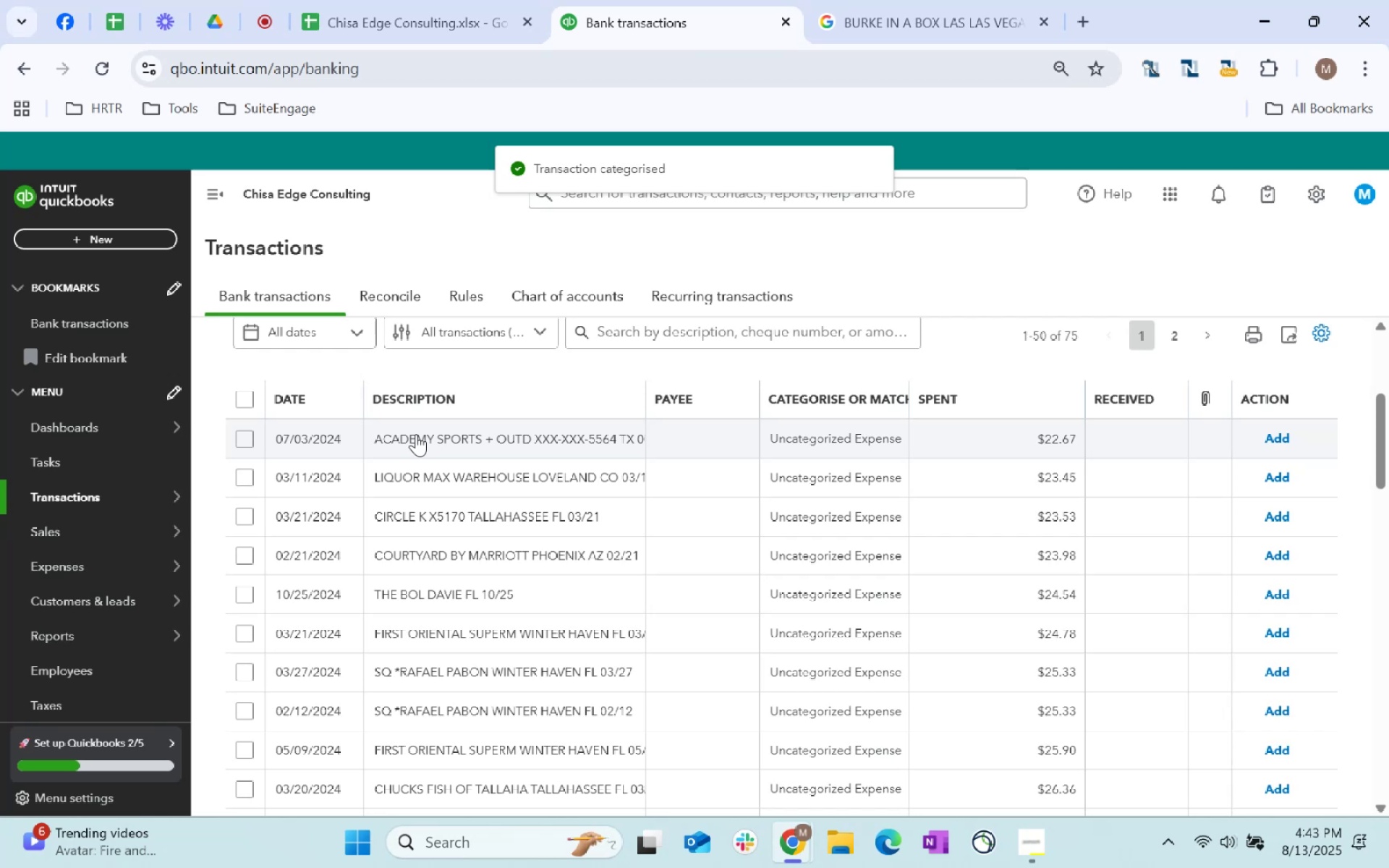 
wait(5.66)
 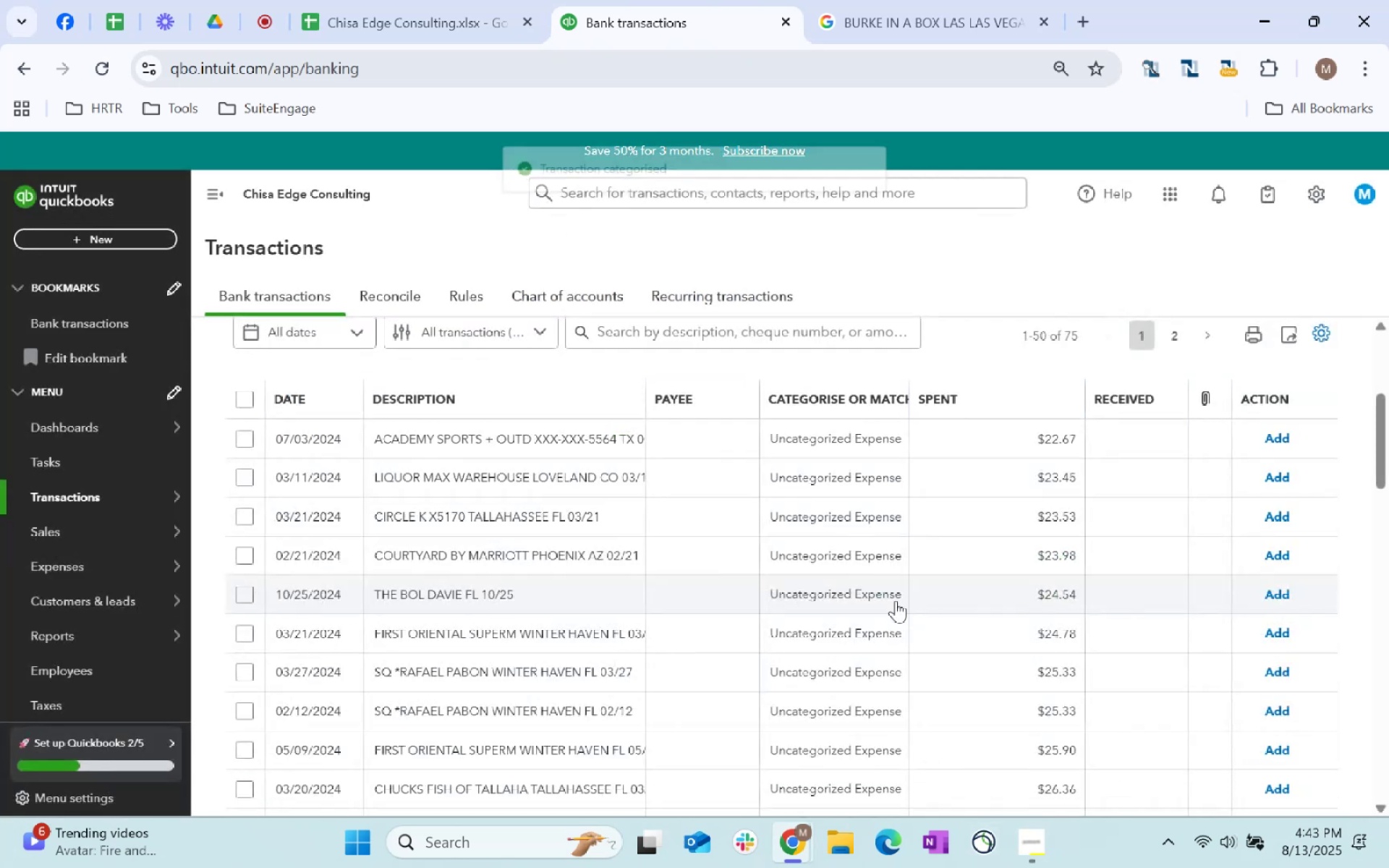 
left_click([416, 434])
 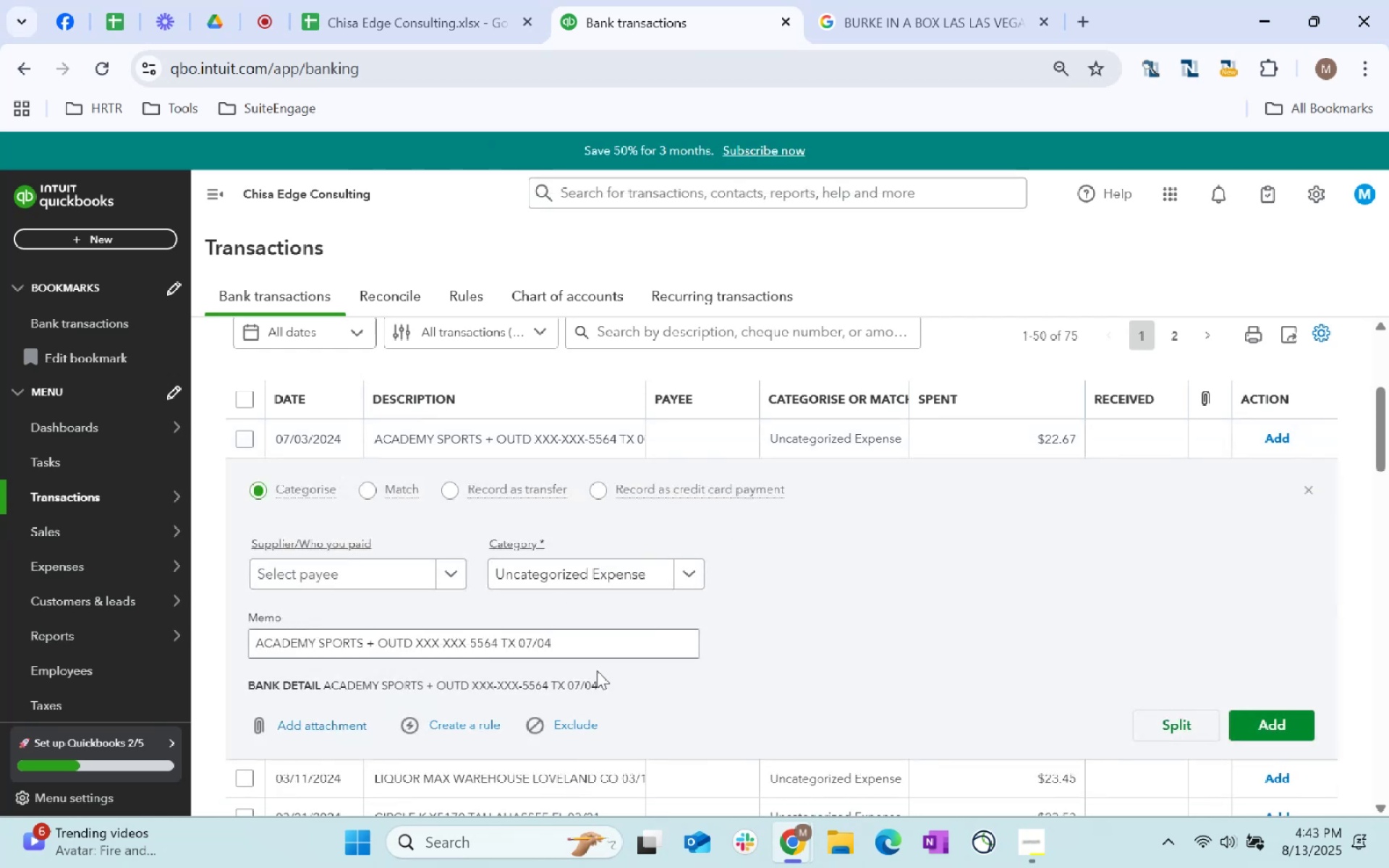 
left_click_drag(start_coordinate=[600, 649], to_coordinate=[0, 621])
 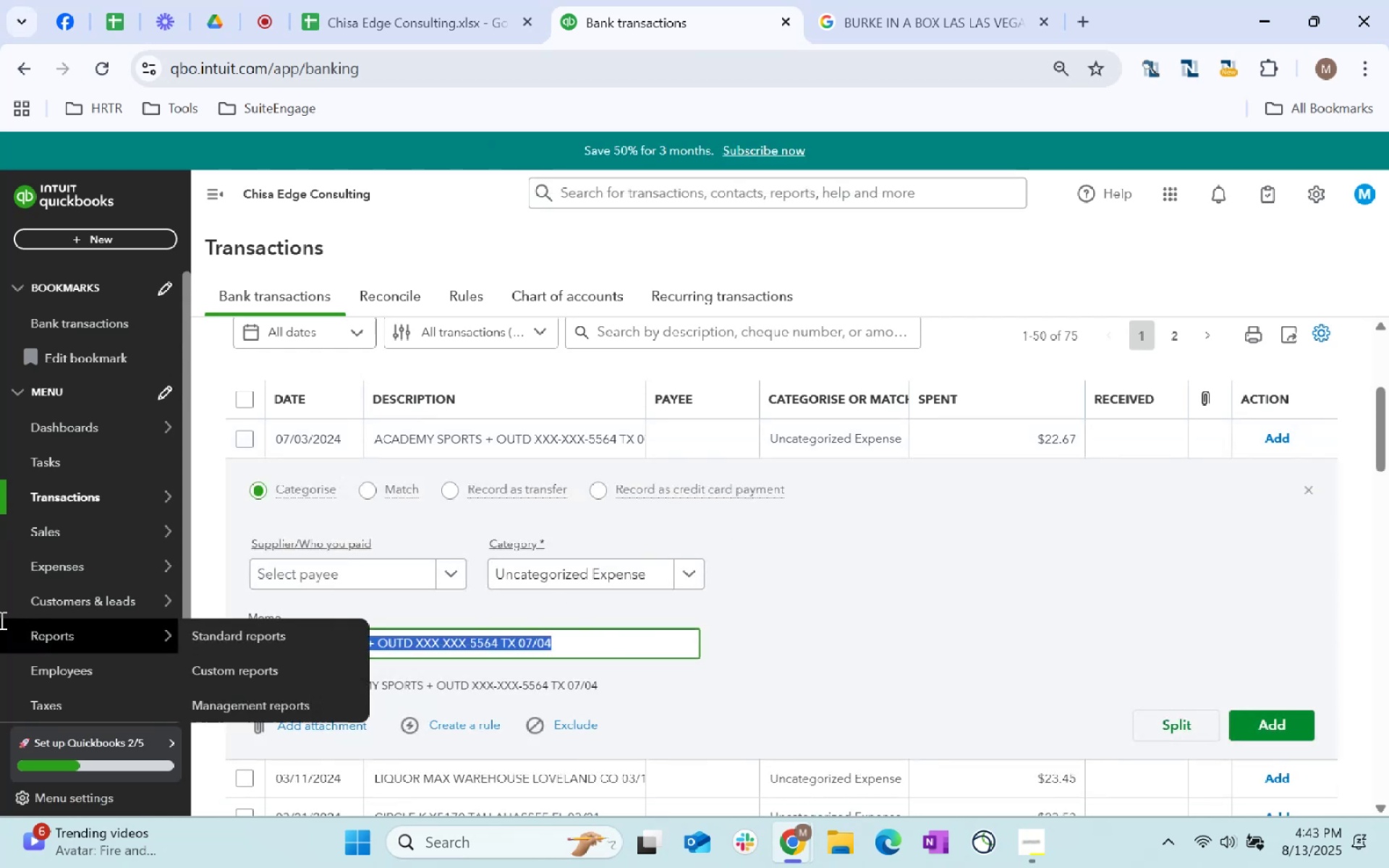 
key(Control+C)
 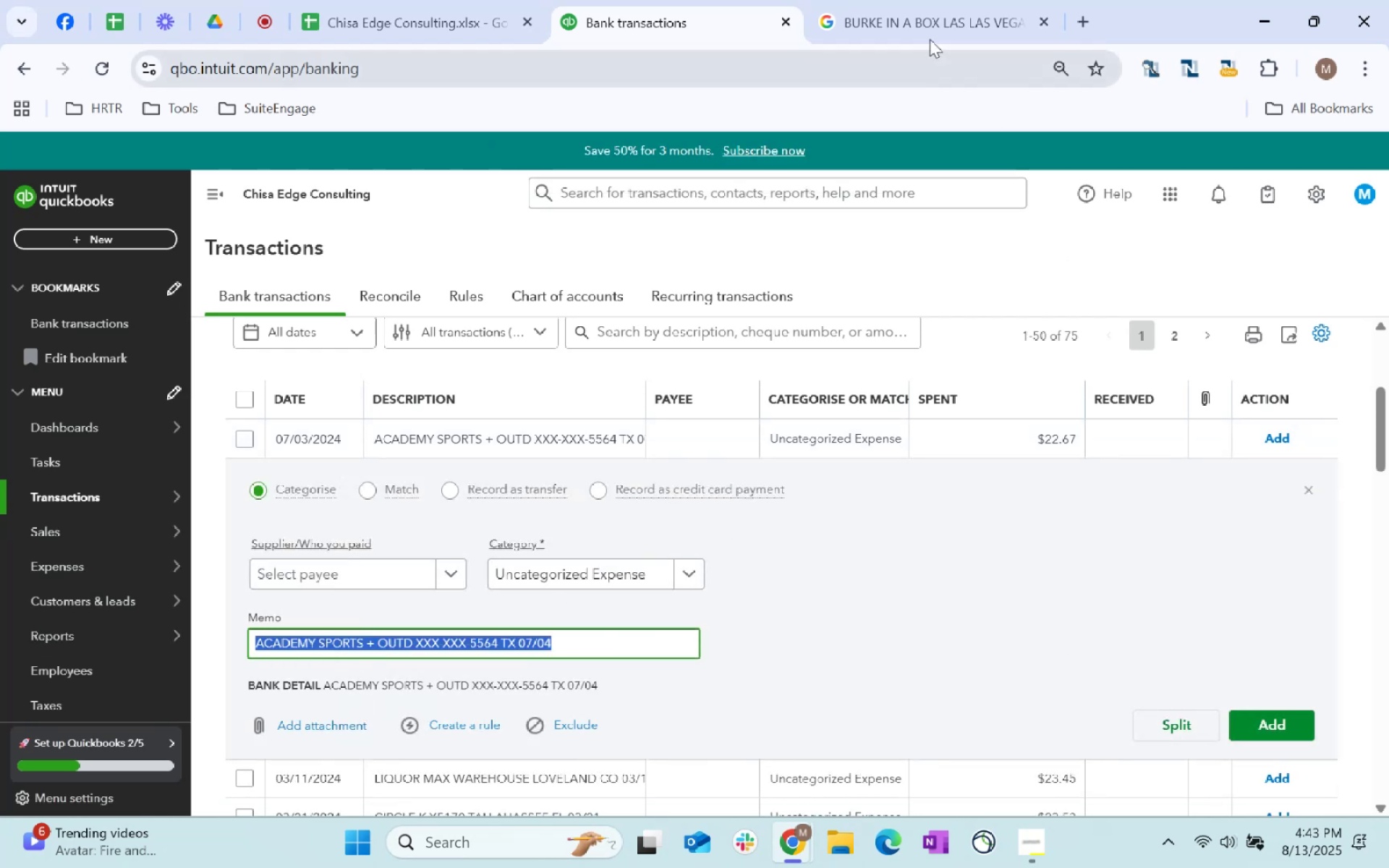 
key(Control+C)
 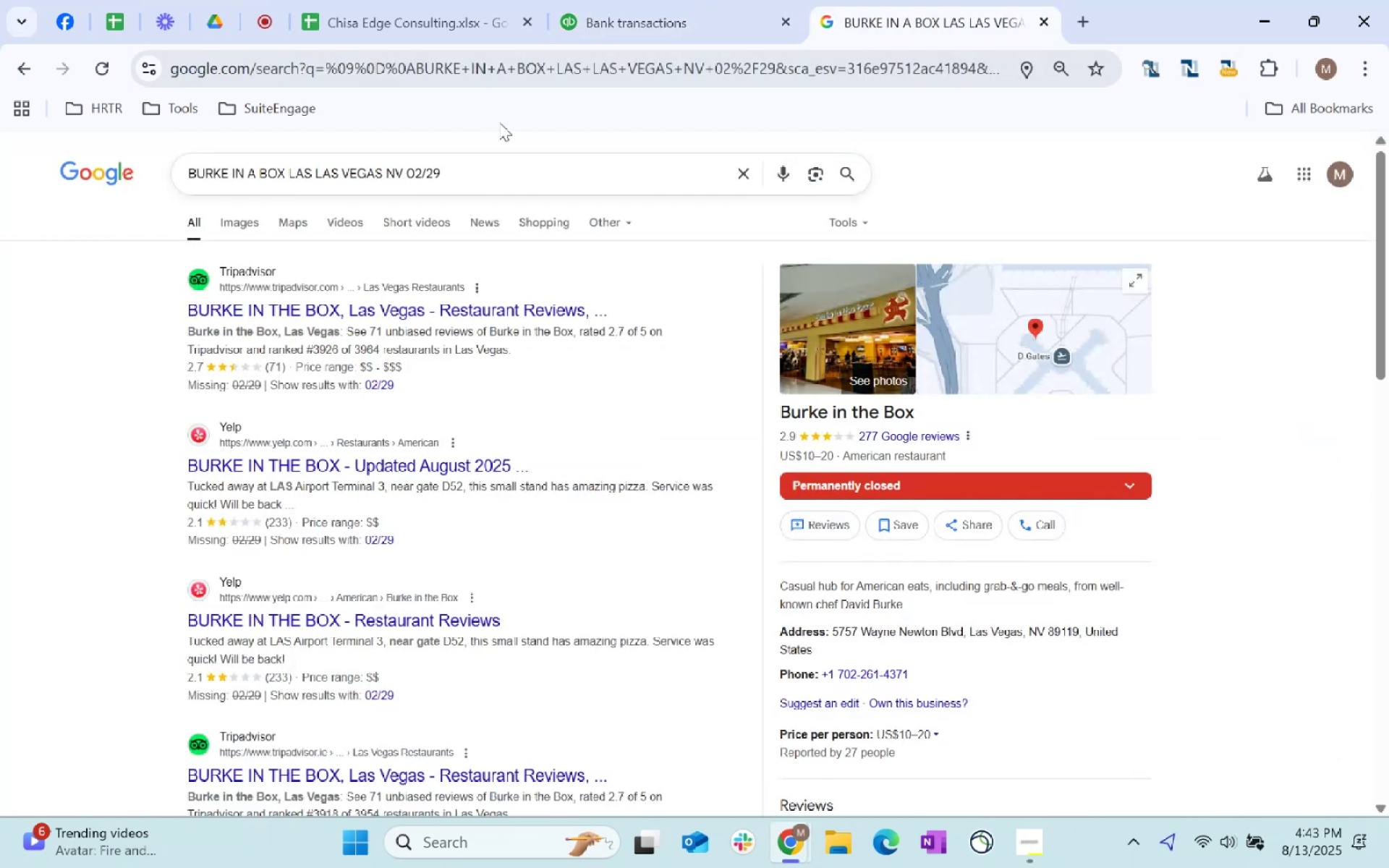 
left_click_drag(start_coordinate=[513, 163], to_coordinate=[0, 203])
 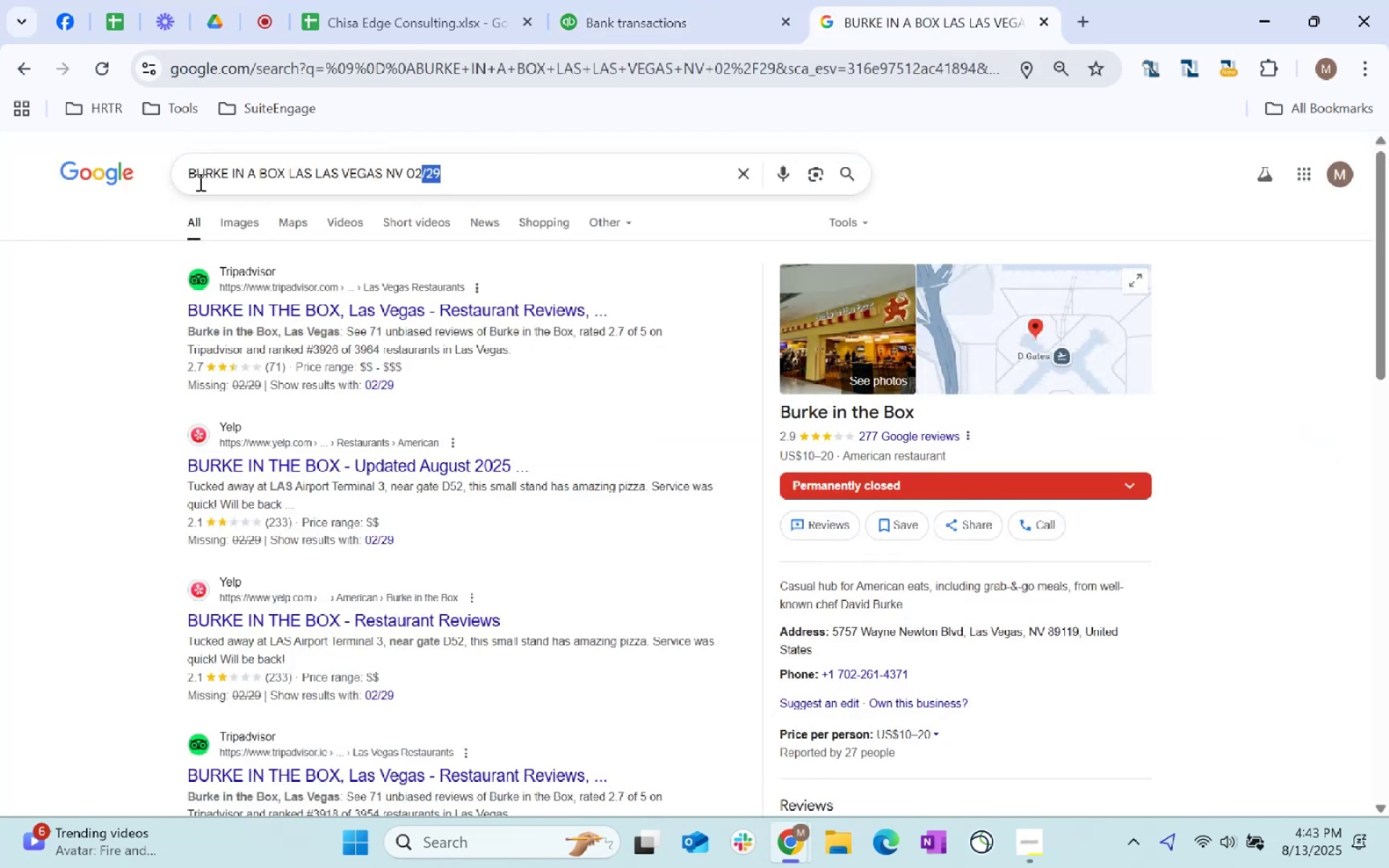 
key(Control+ControlLeft)
 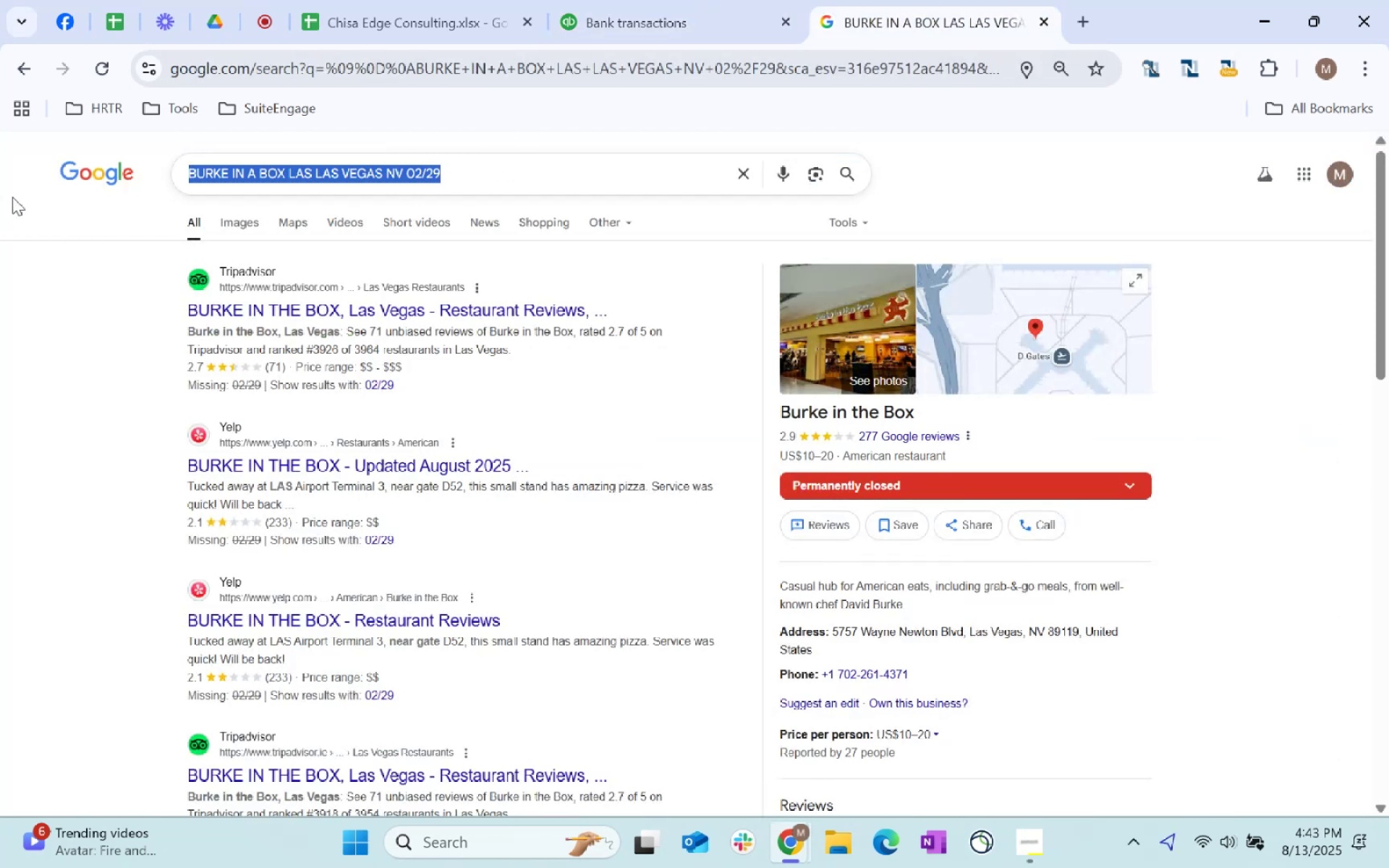 
key(Control+V)
 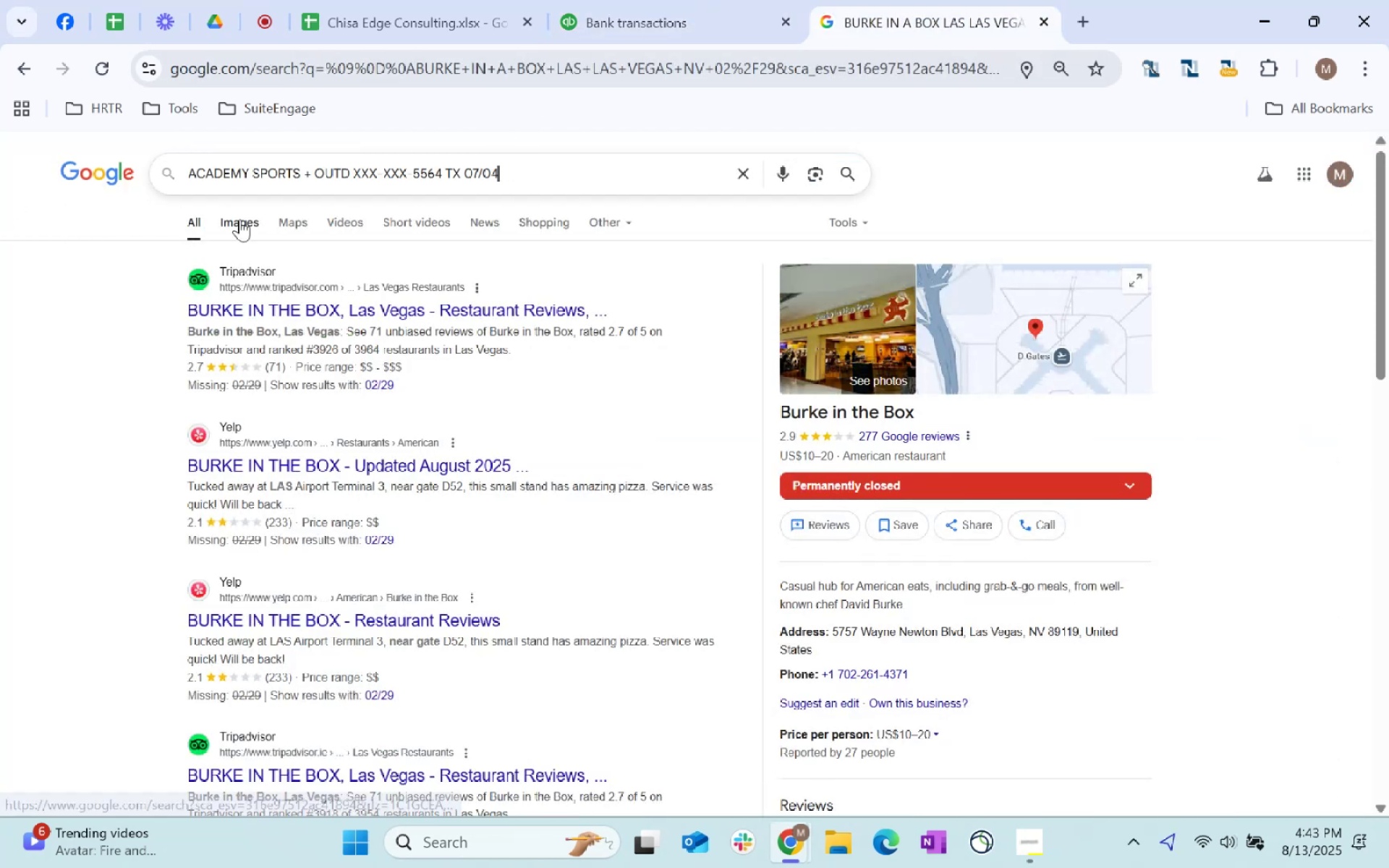 
key(Enter)
 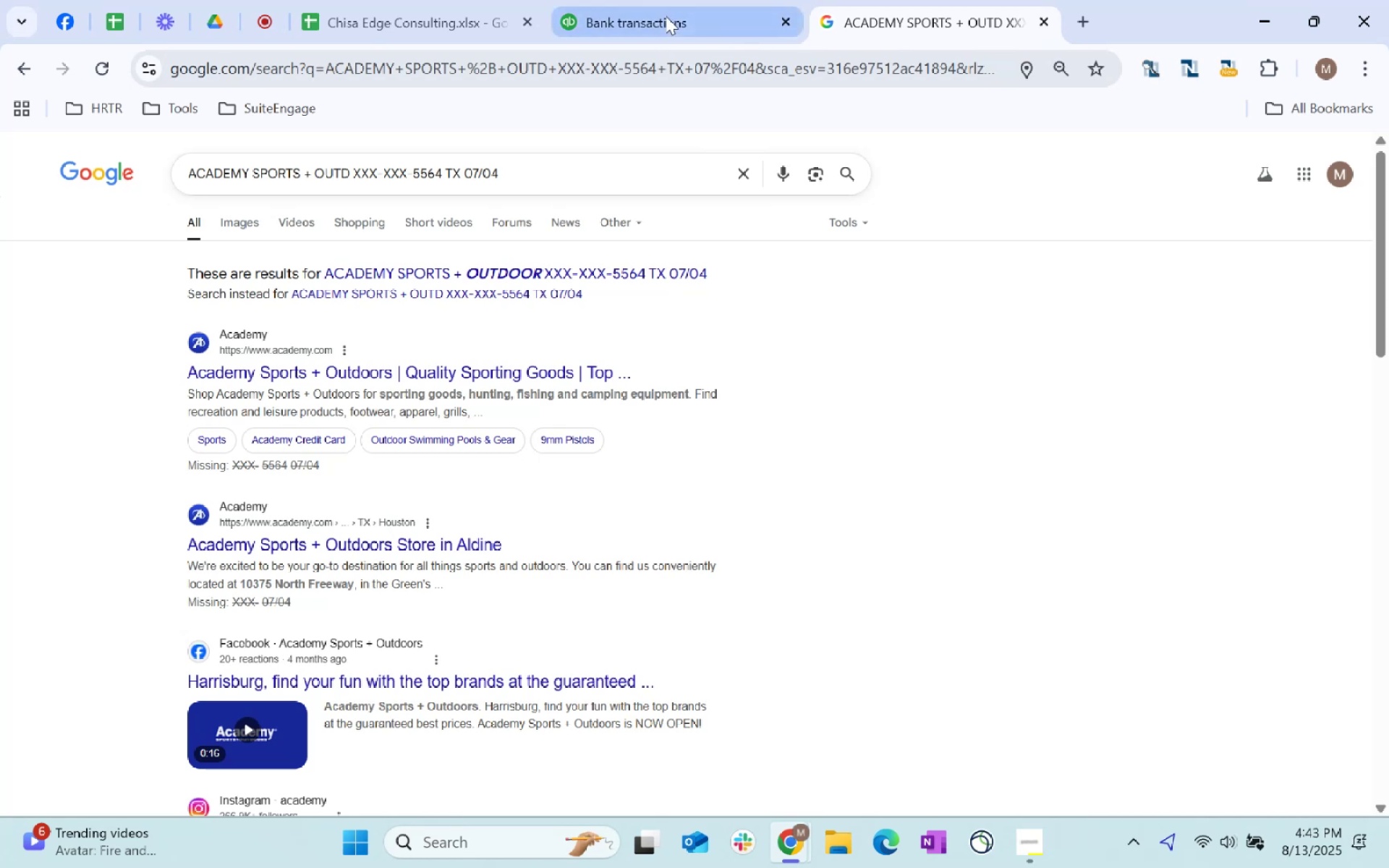 
left_click([666, 16])
 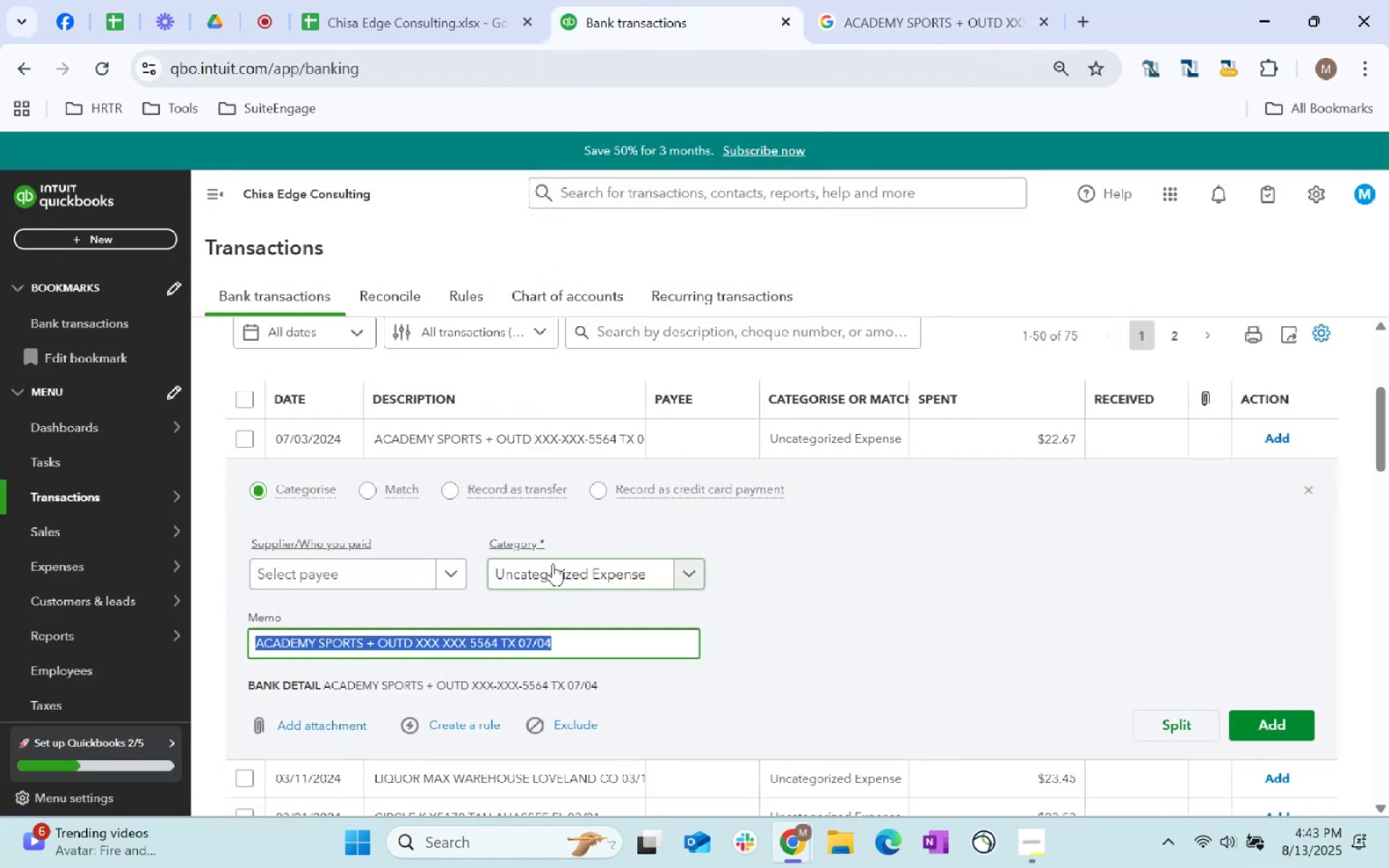 
left_click([365, 572])
 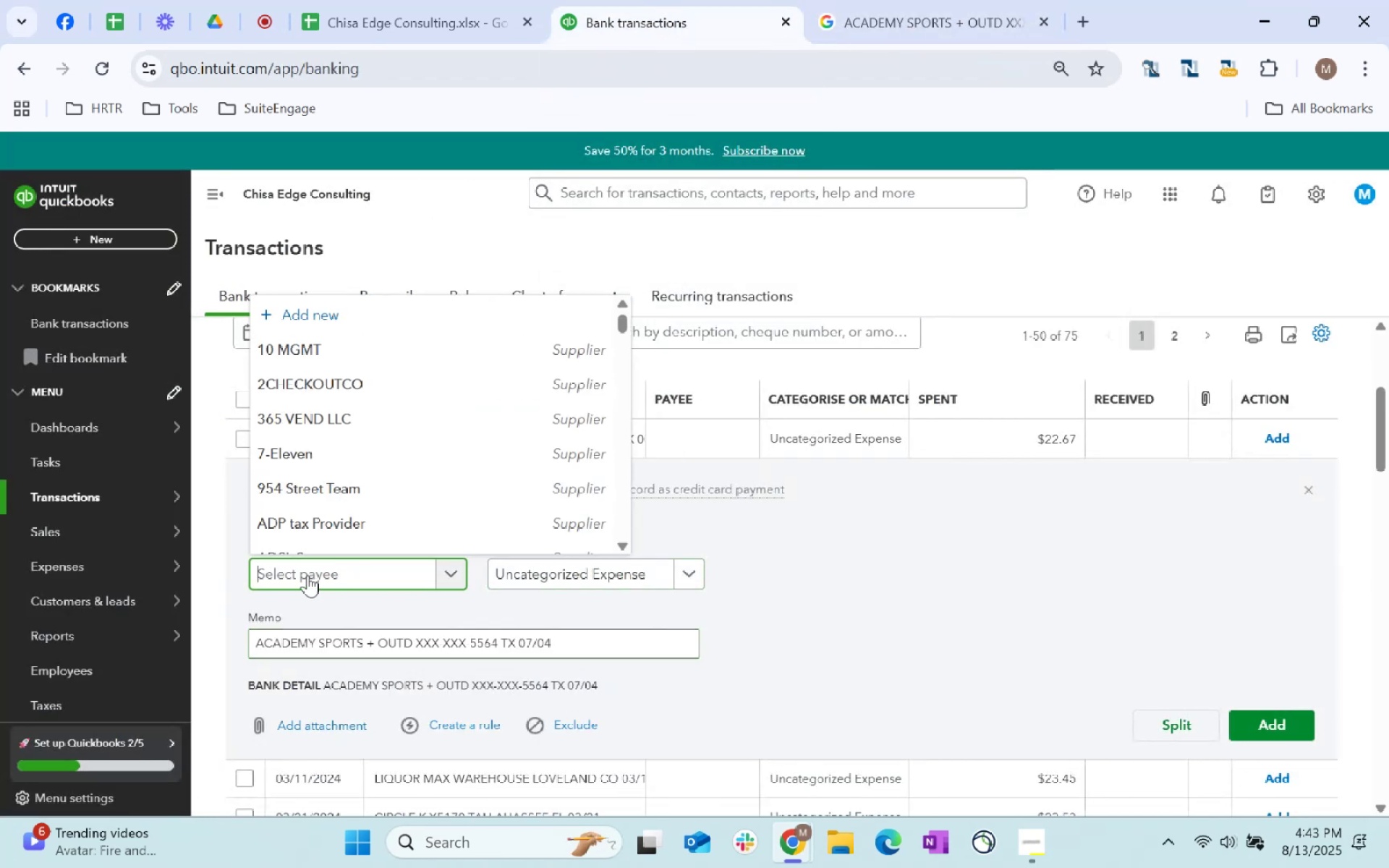 
type(other)
key(Tab)
type(empl)
key(Backspace)
key(Backspace)
type(lo)
key(Backspace)
key(Backspace)
type(po)
key(Backspace)
type(loy)
 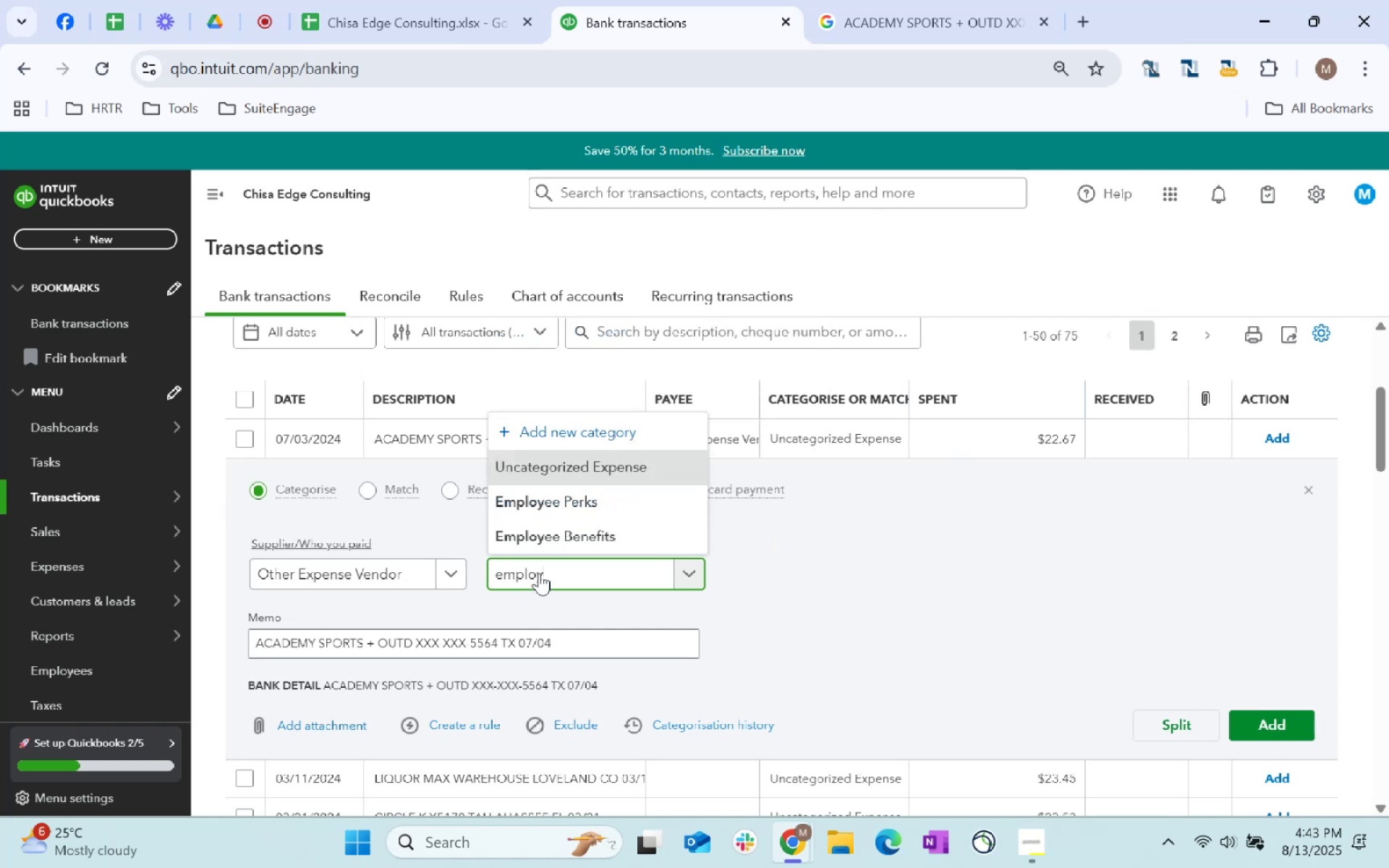 
key(ArrowDown)
 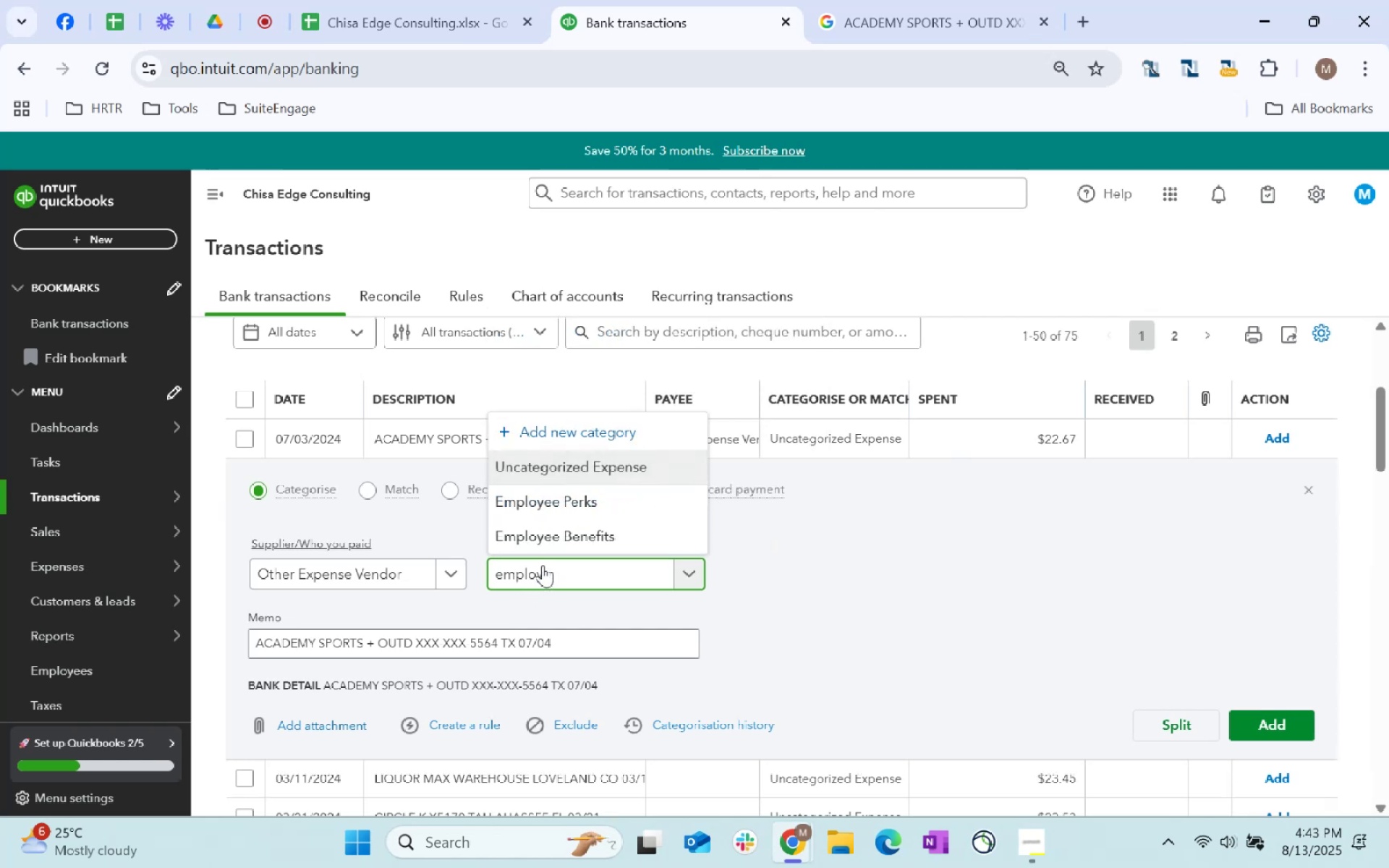 
key(ArrowDown)
 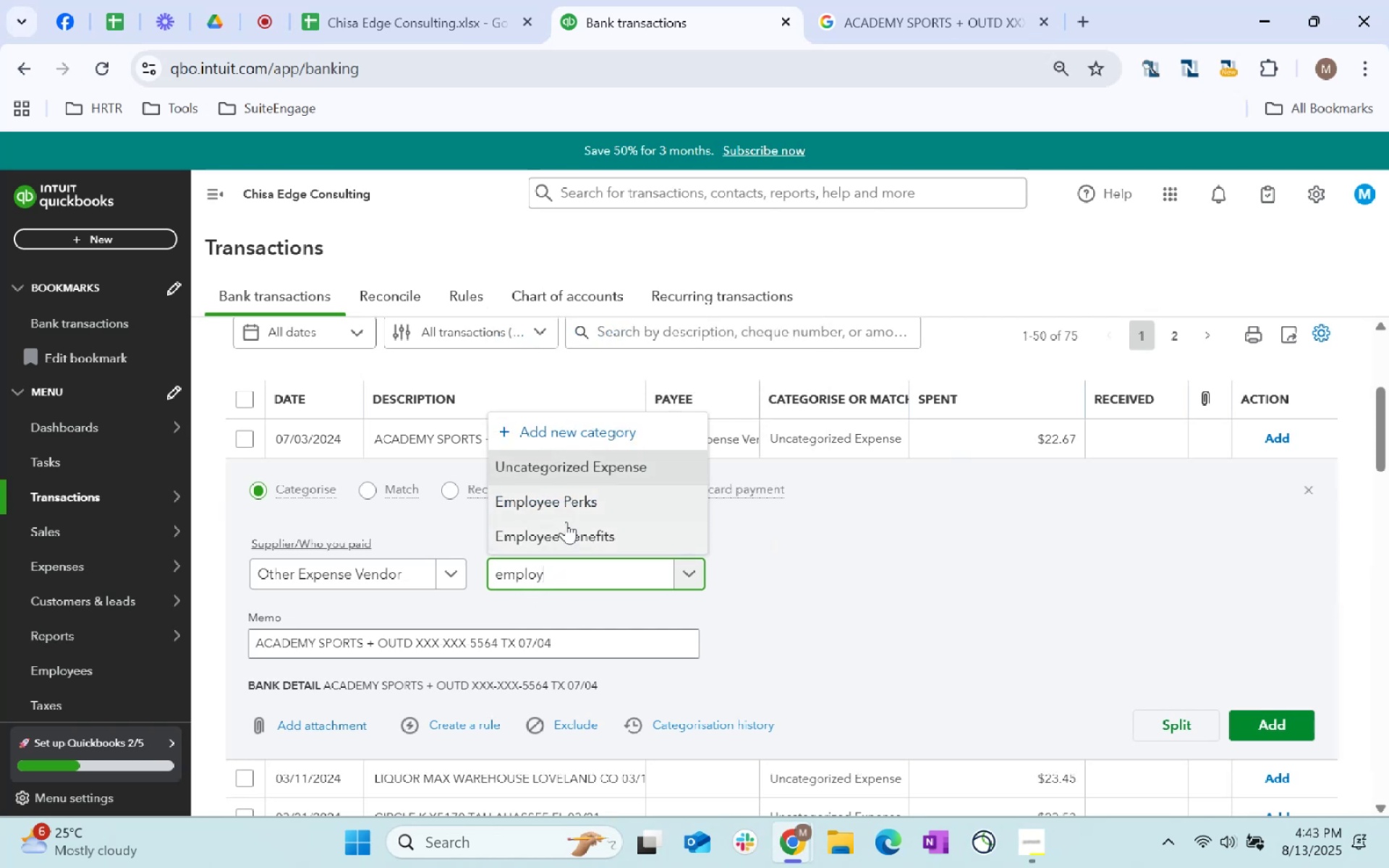 
left_click([582, 501])
 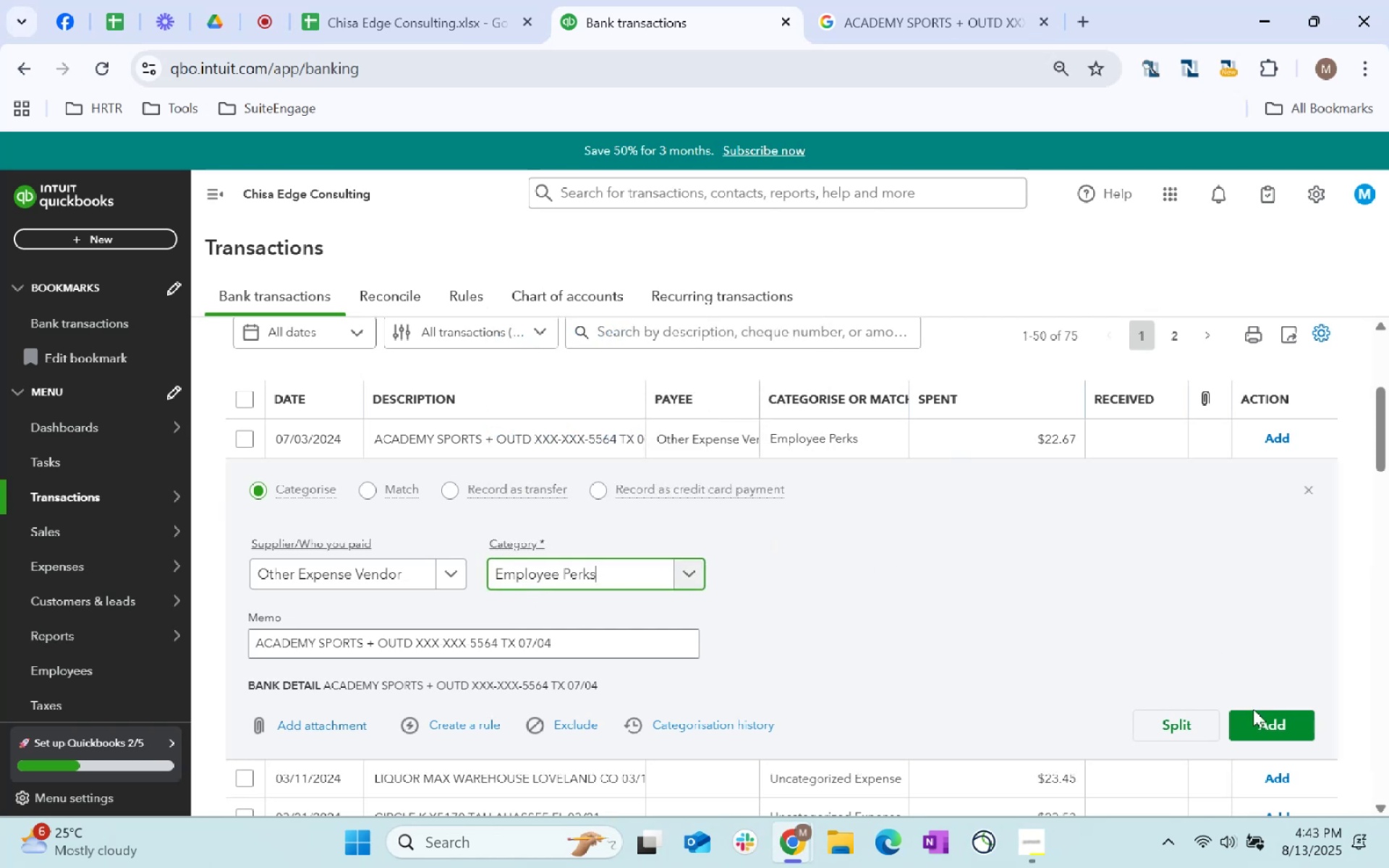 
left_click([1274, 728])
 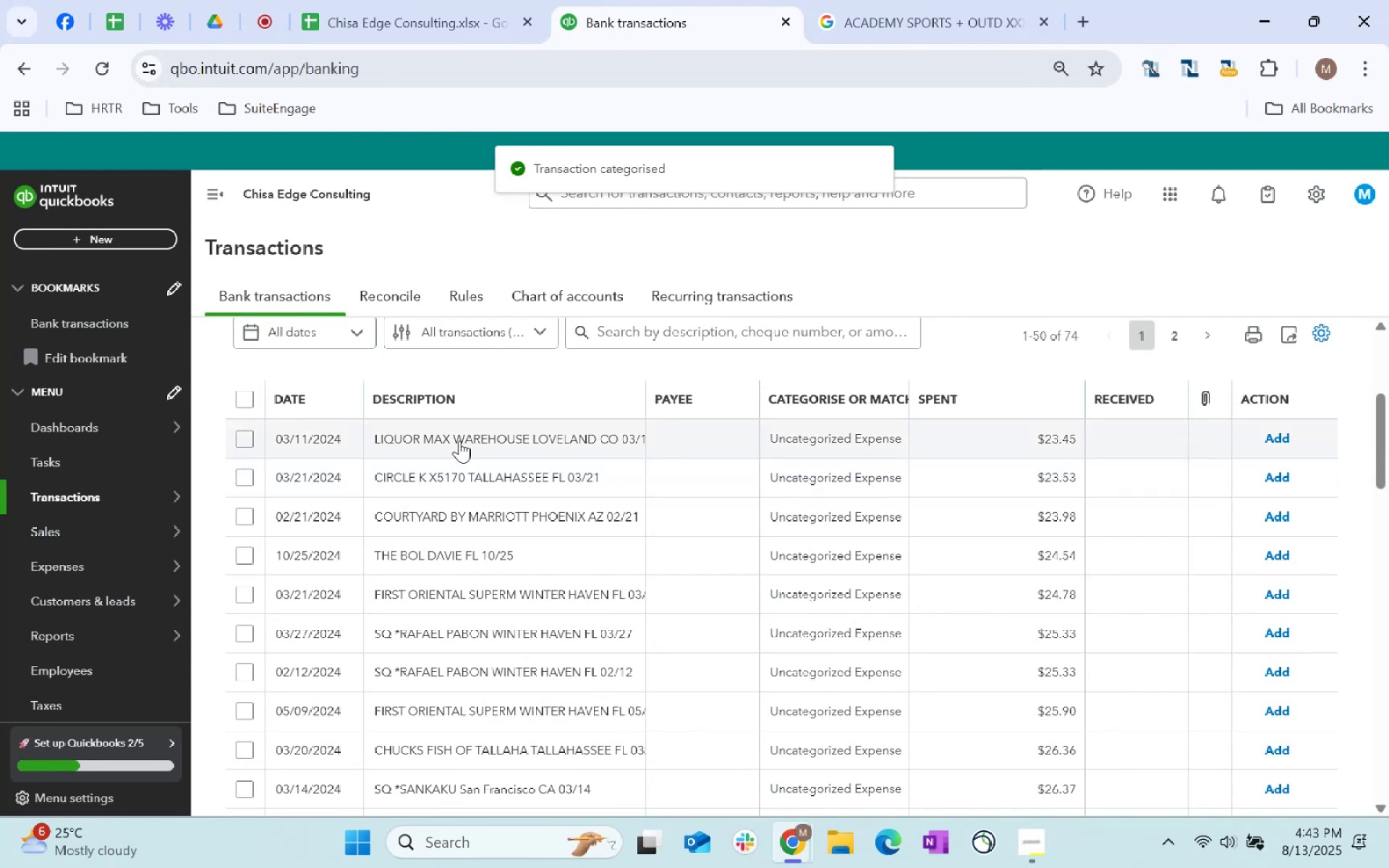 
left_click([459, 441])
 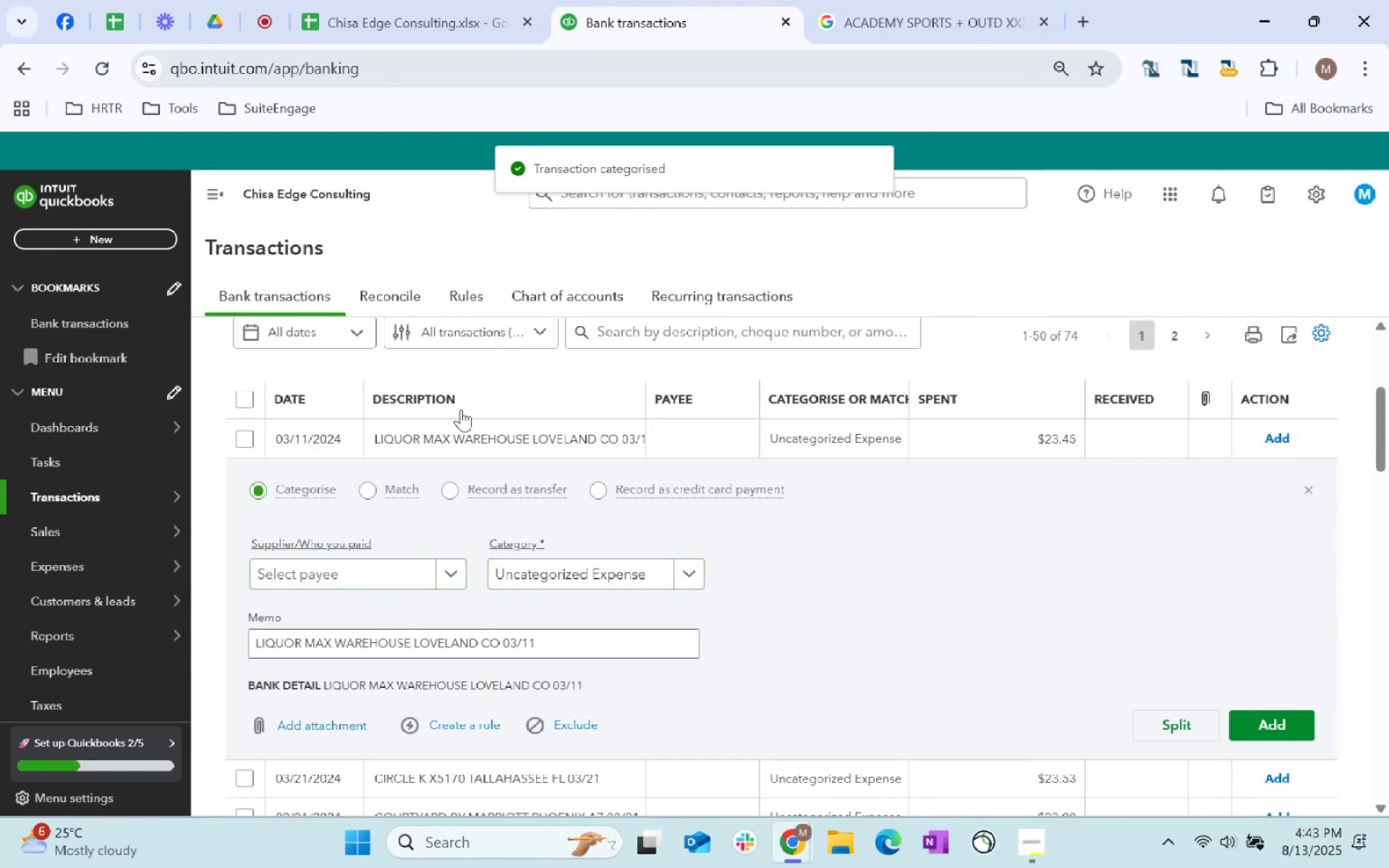 
left_click_drag(start_coordinate=[580, 642], to_coordinate=[52, 649])
 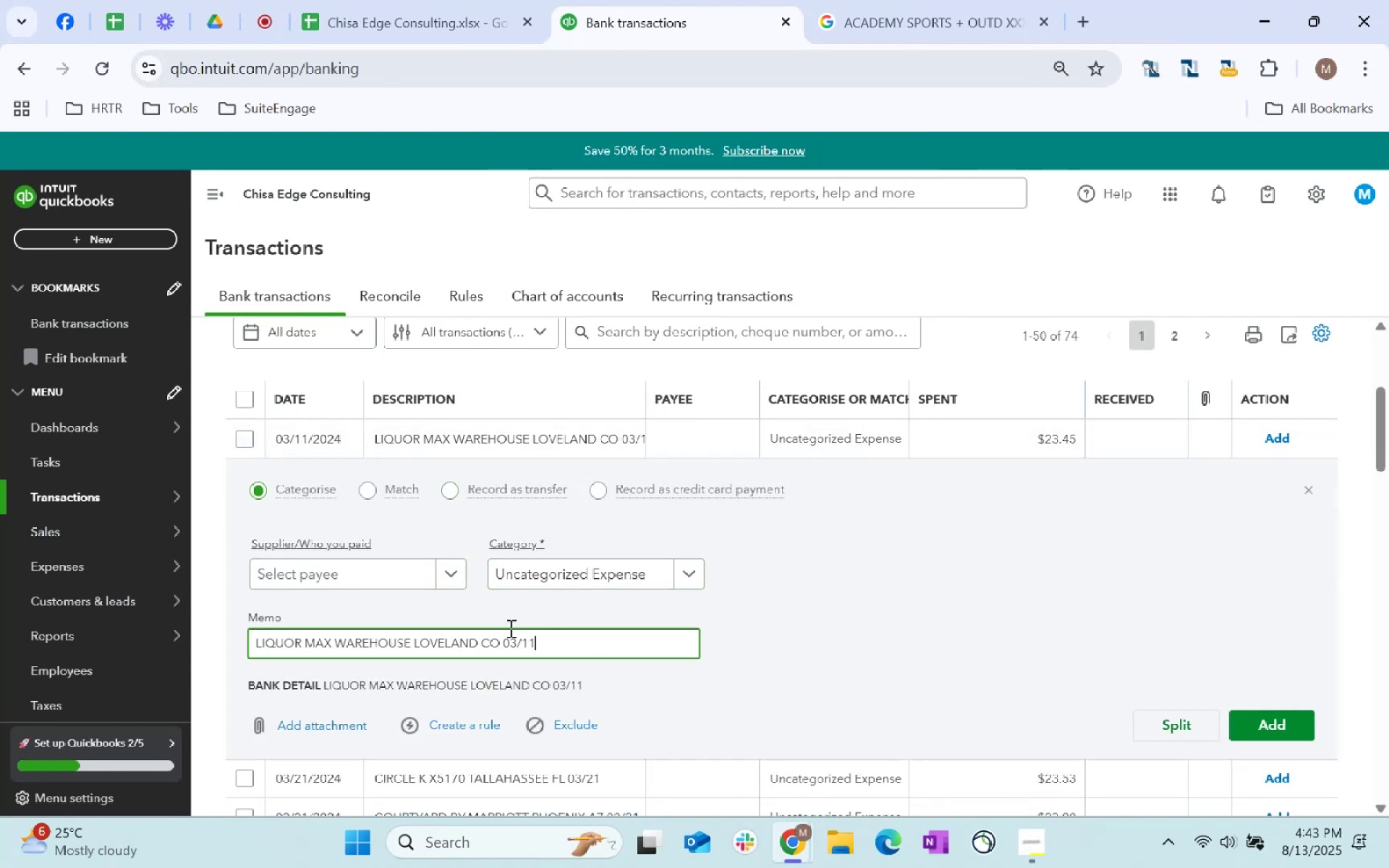 
key(Control+C)
 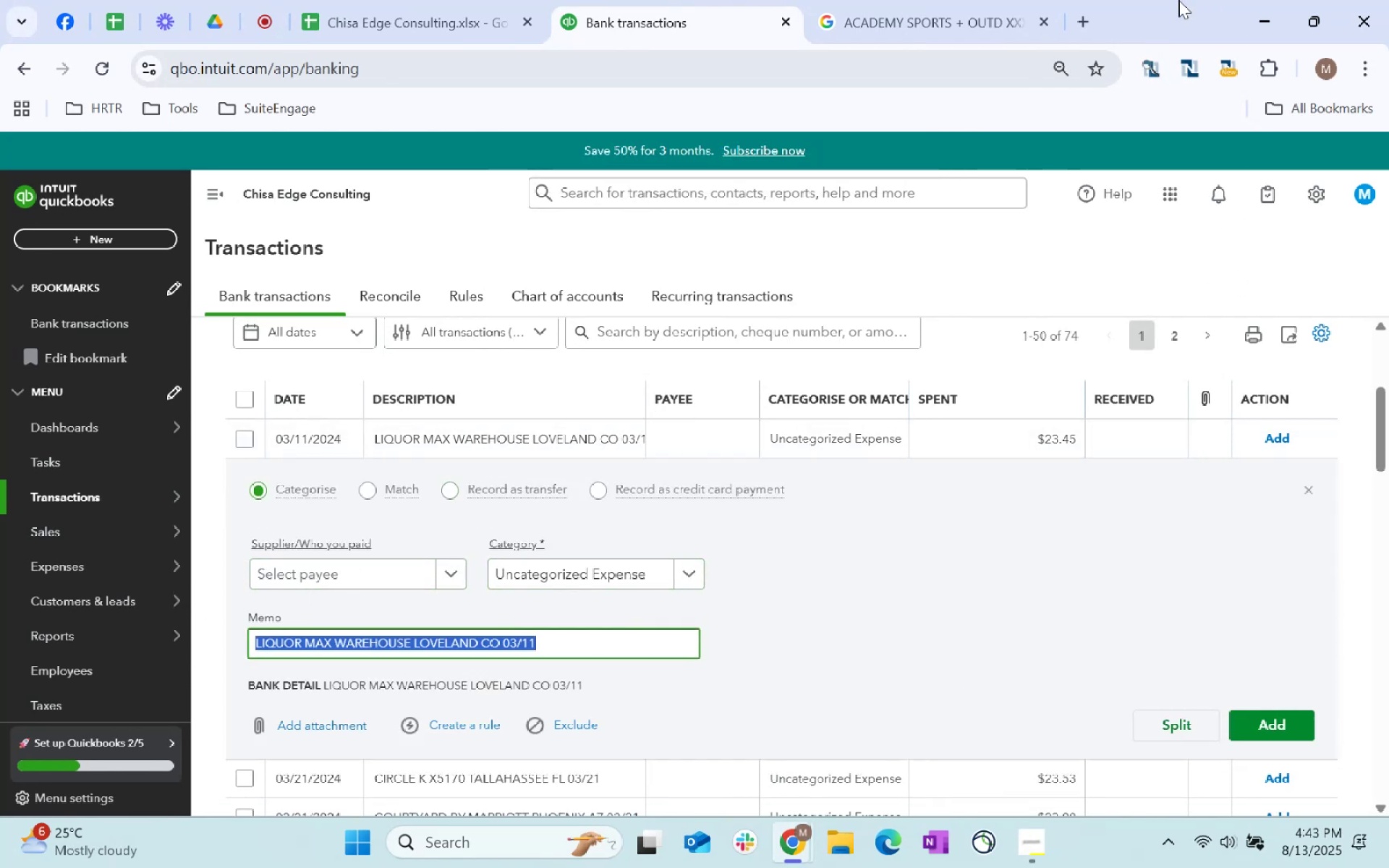 
key(Control+C)
 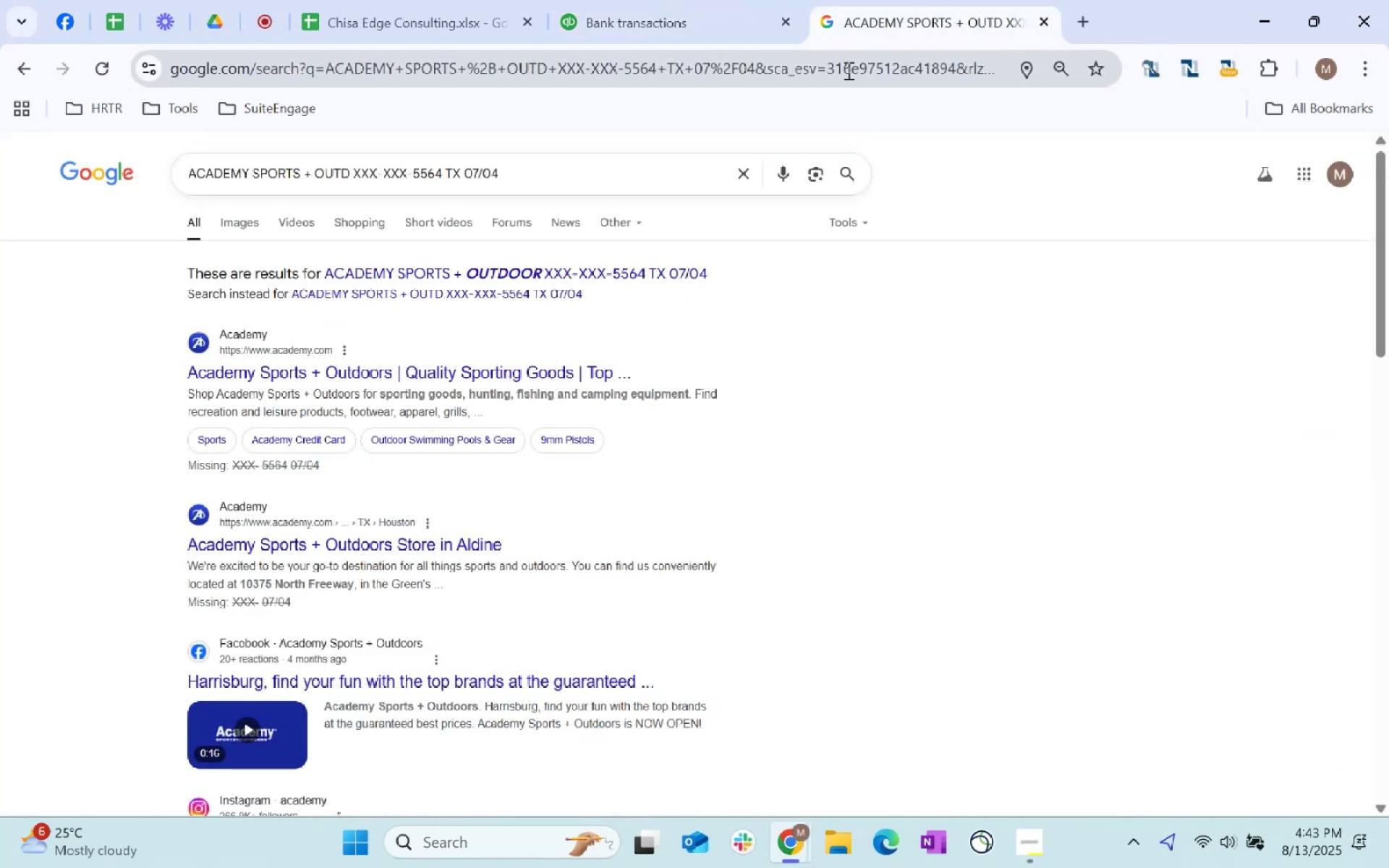 
left_click([852, 61])
 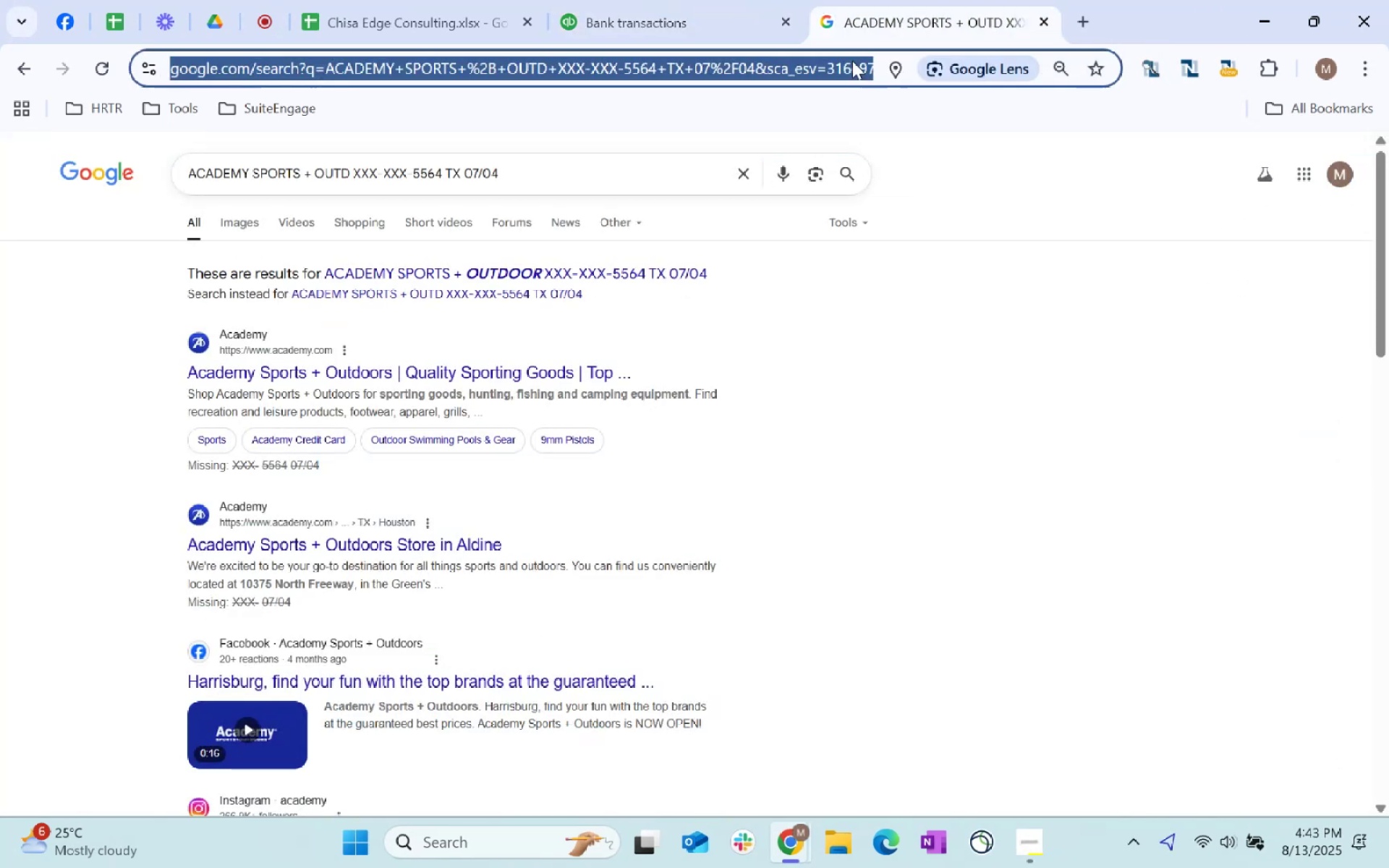 
key(Control+ControlLeft)
 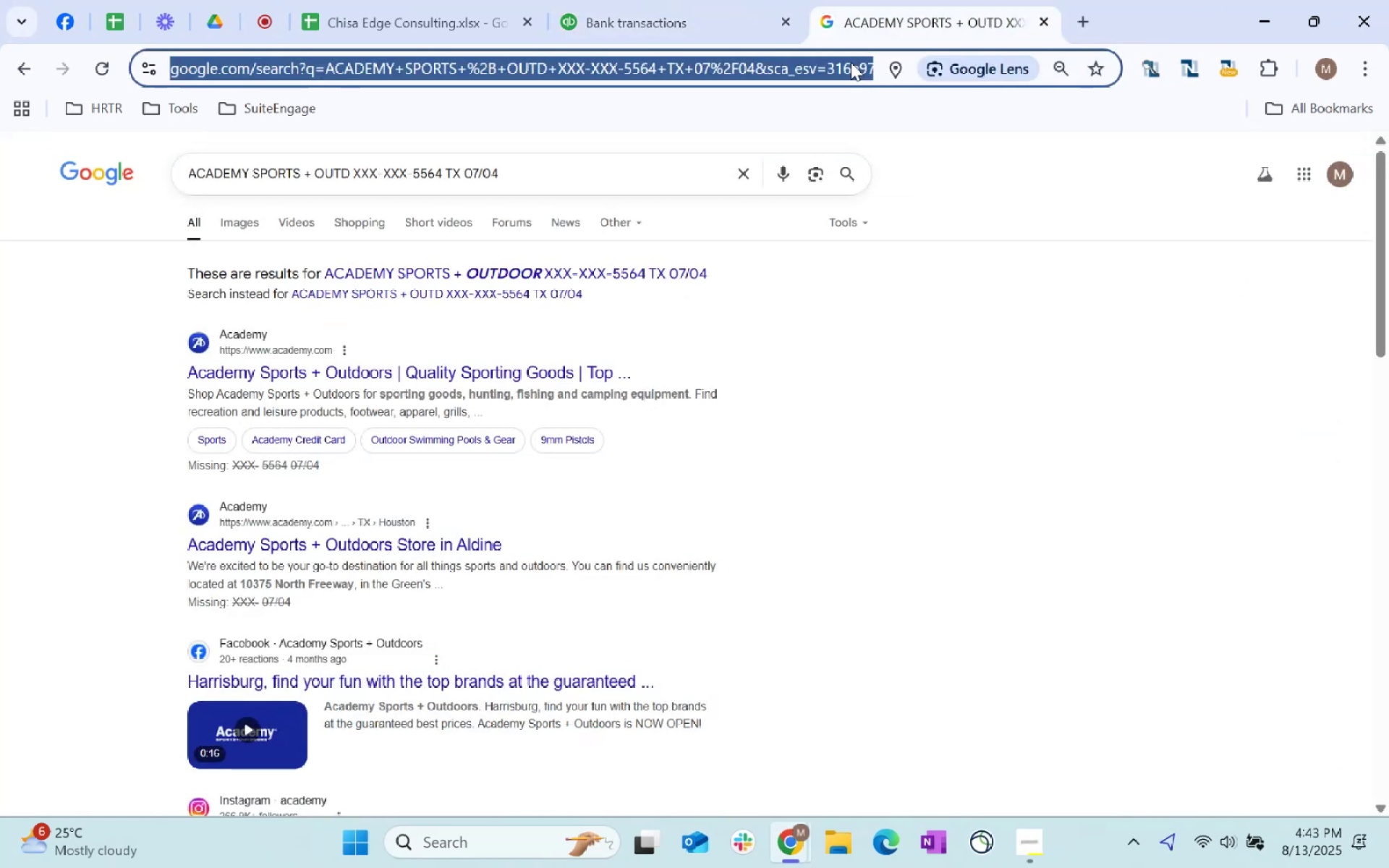 
key(Control+V)
 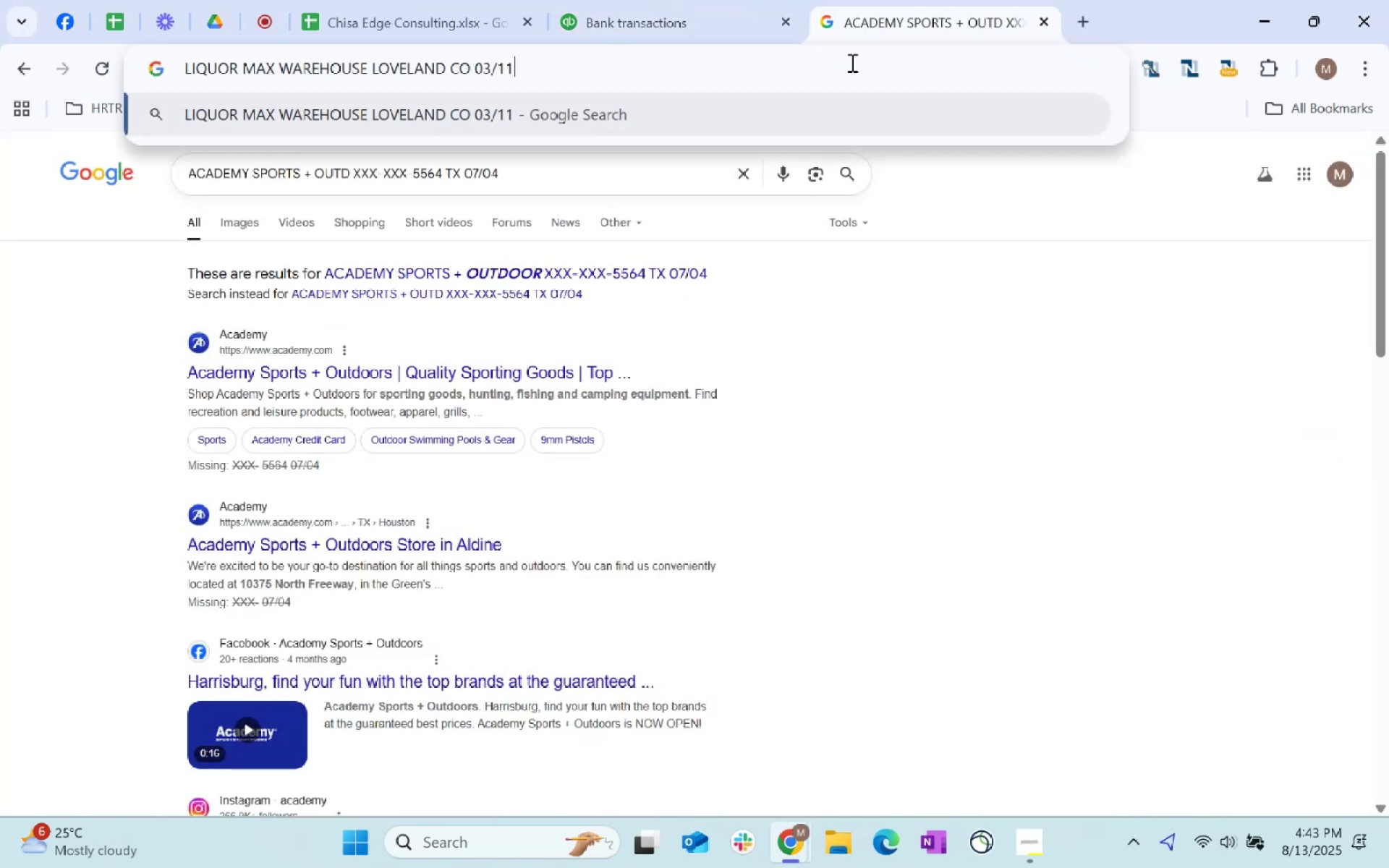 
key(Enter)
 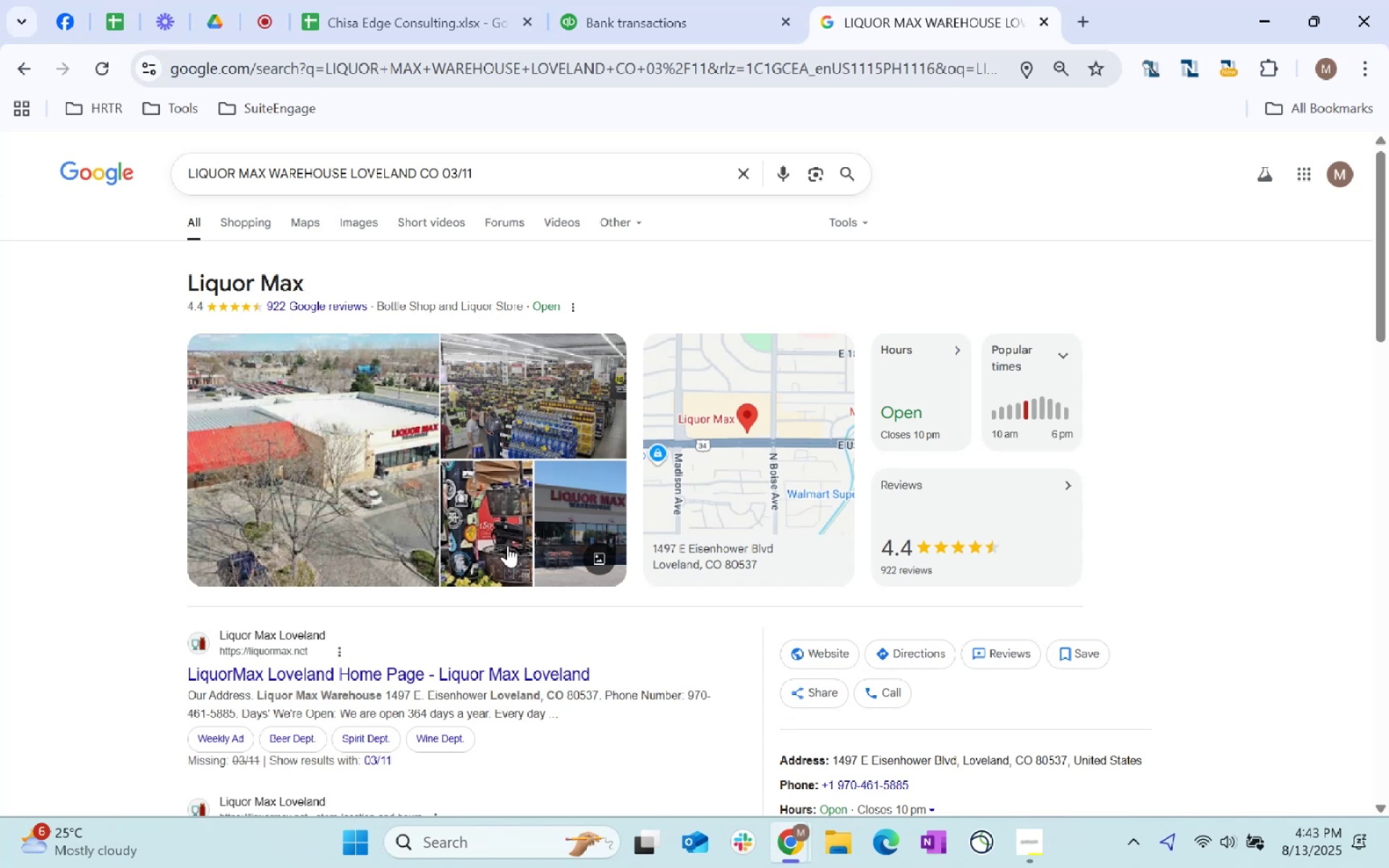 
scroll: coordinate [739, 622], scroll_direction: down, amount: 2.0
 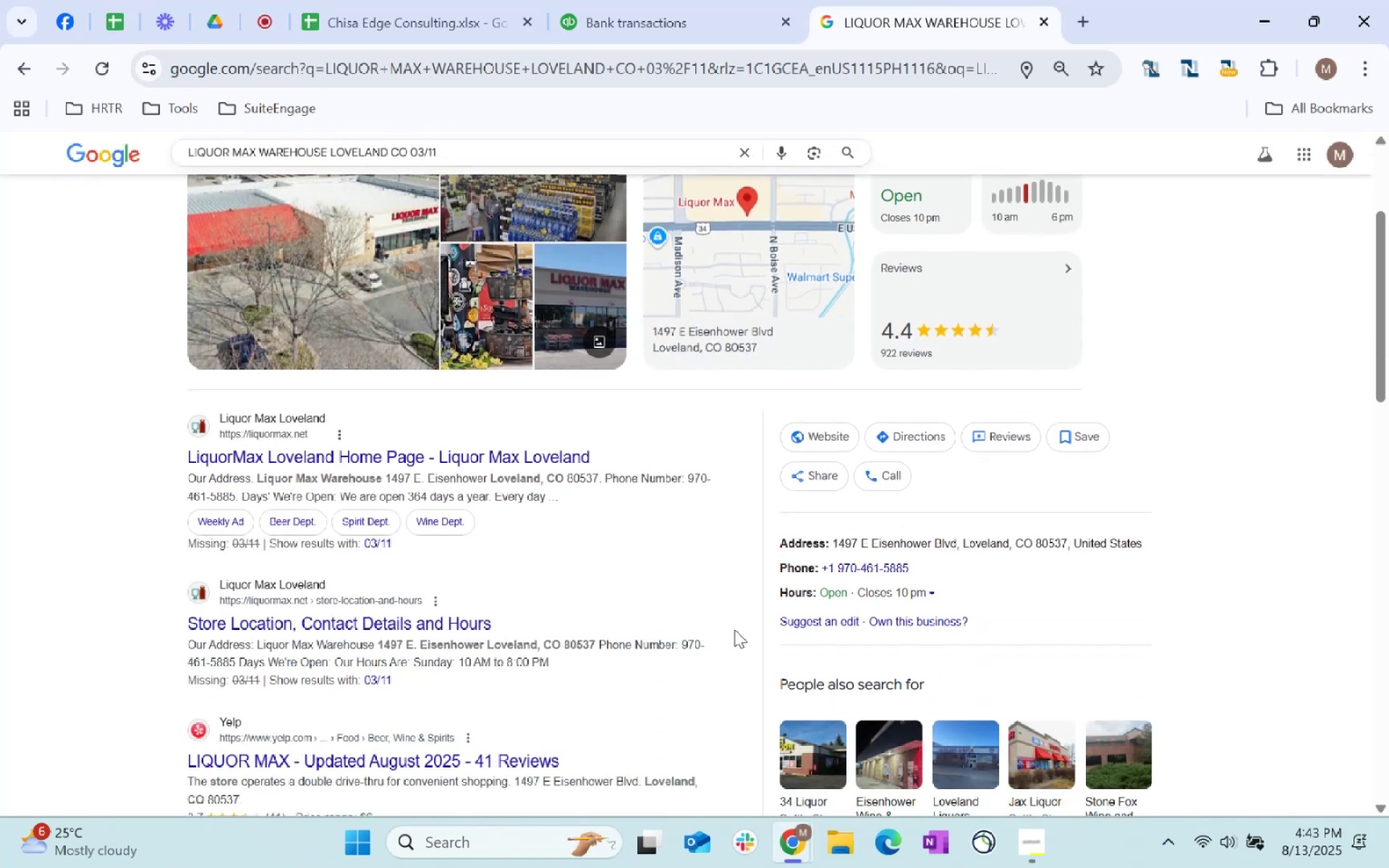 
scroll: coordinate [741, 0], scroll_direction: up, amount: 10.0
 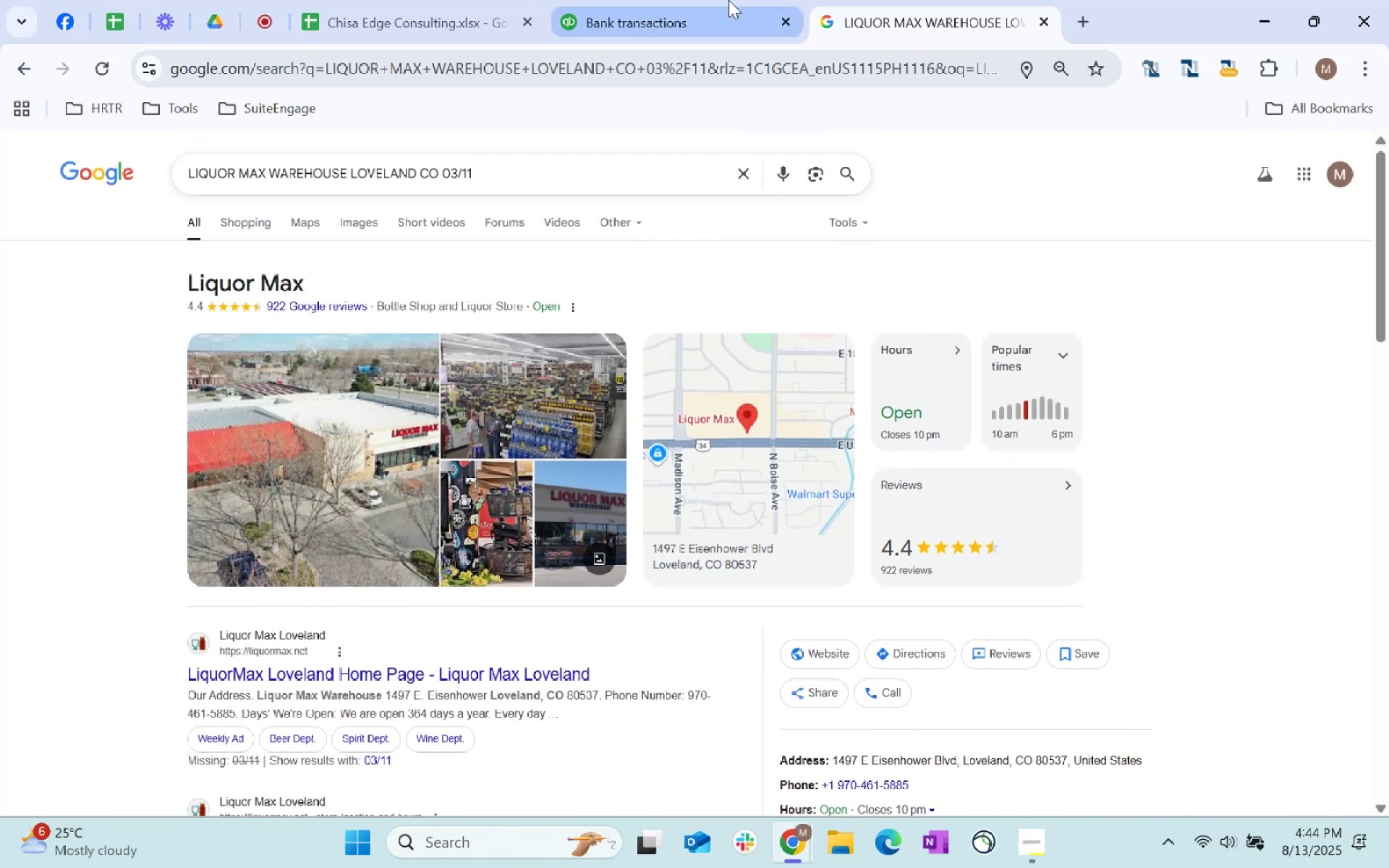 
left_click([725, 0])
 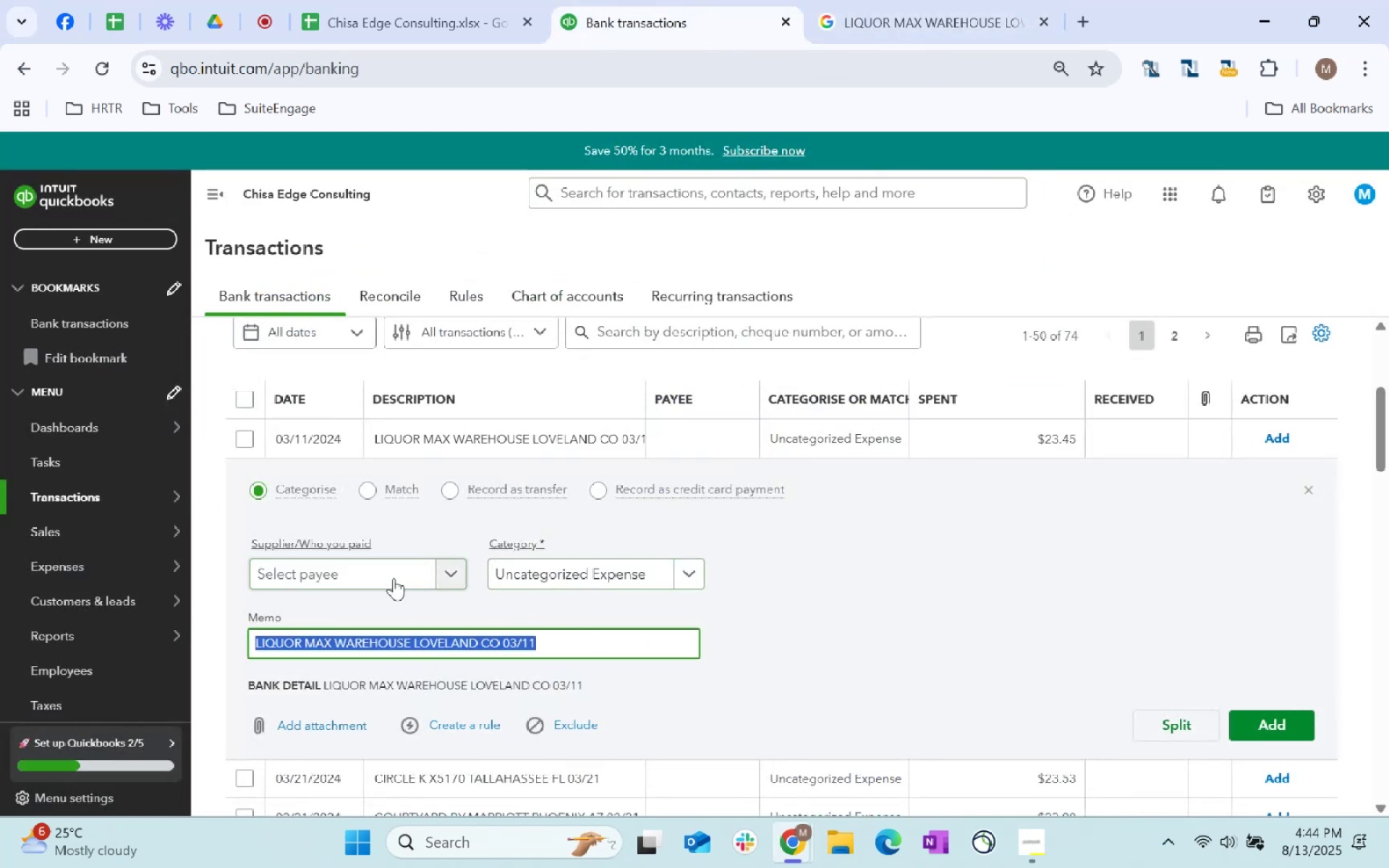 
left_click_drag(start_coordinate=[523, 568], to_coordinate=[528, 566])
 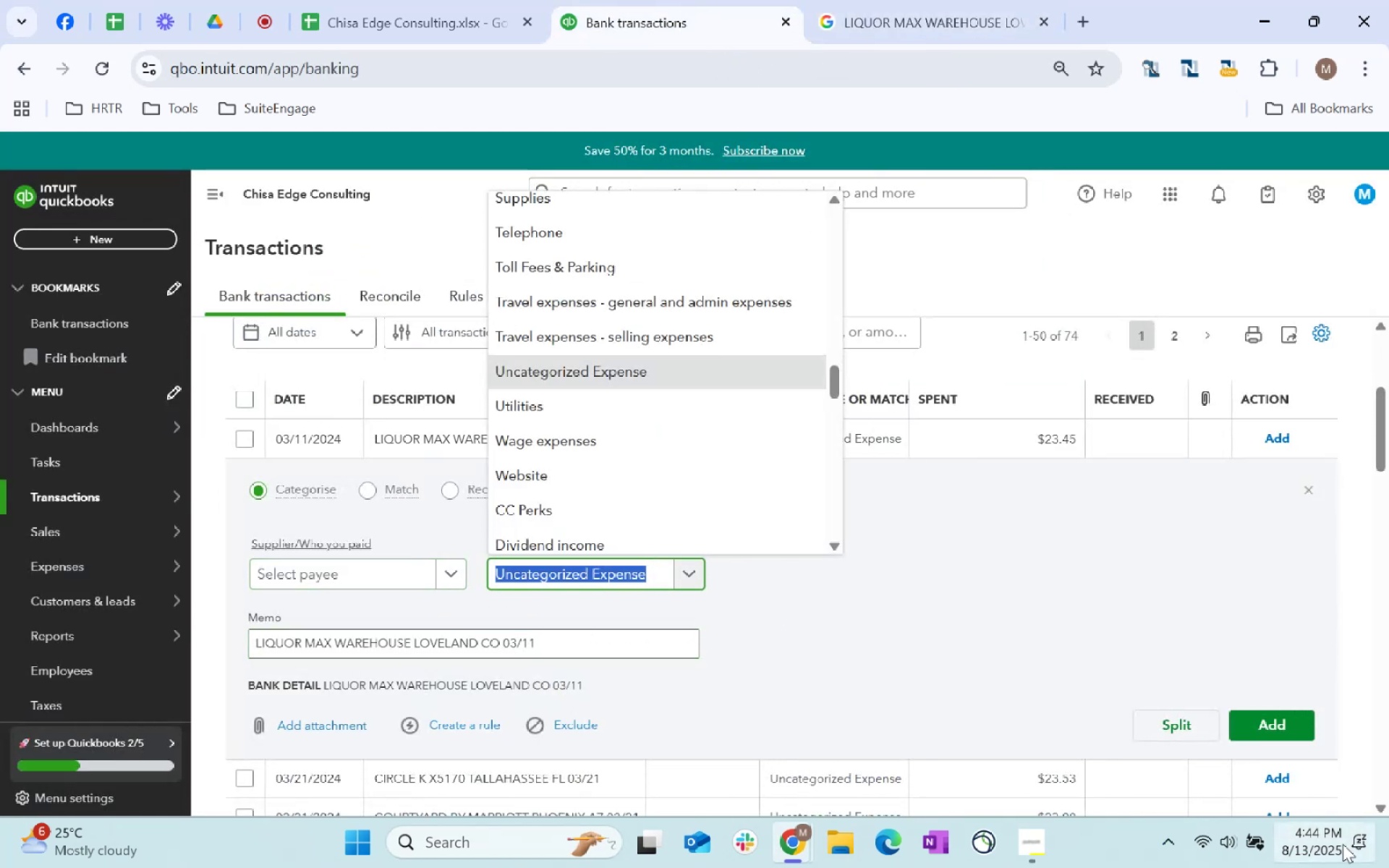 
type(emplio)
key(Backspace)
key(Backspace)
key(Backspace)
 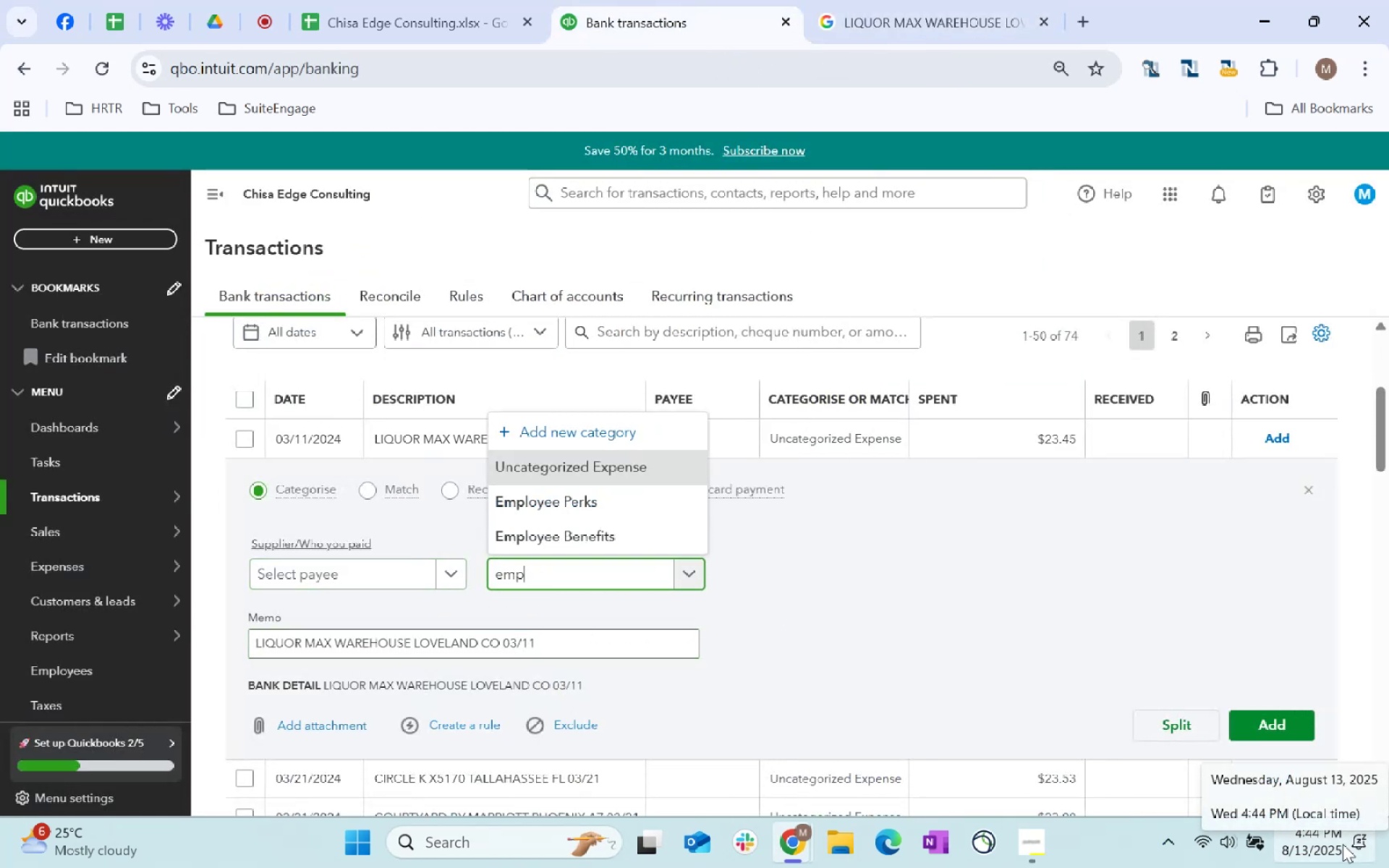 
key(ArrowDown)
 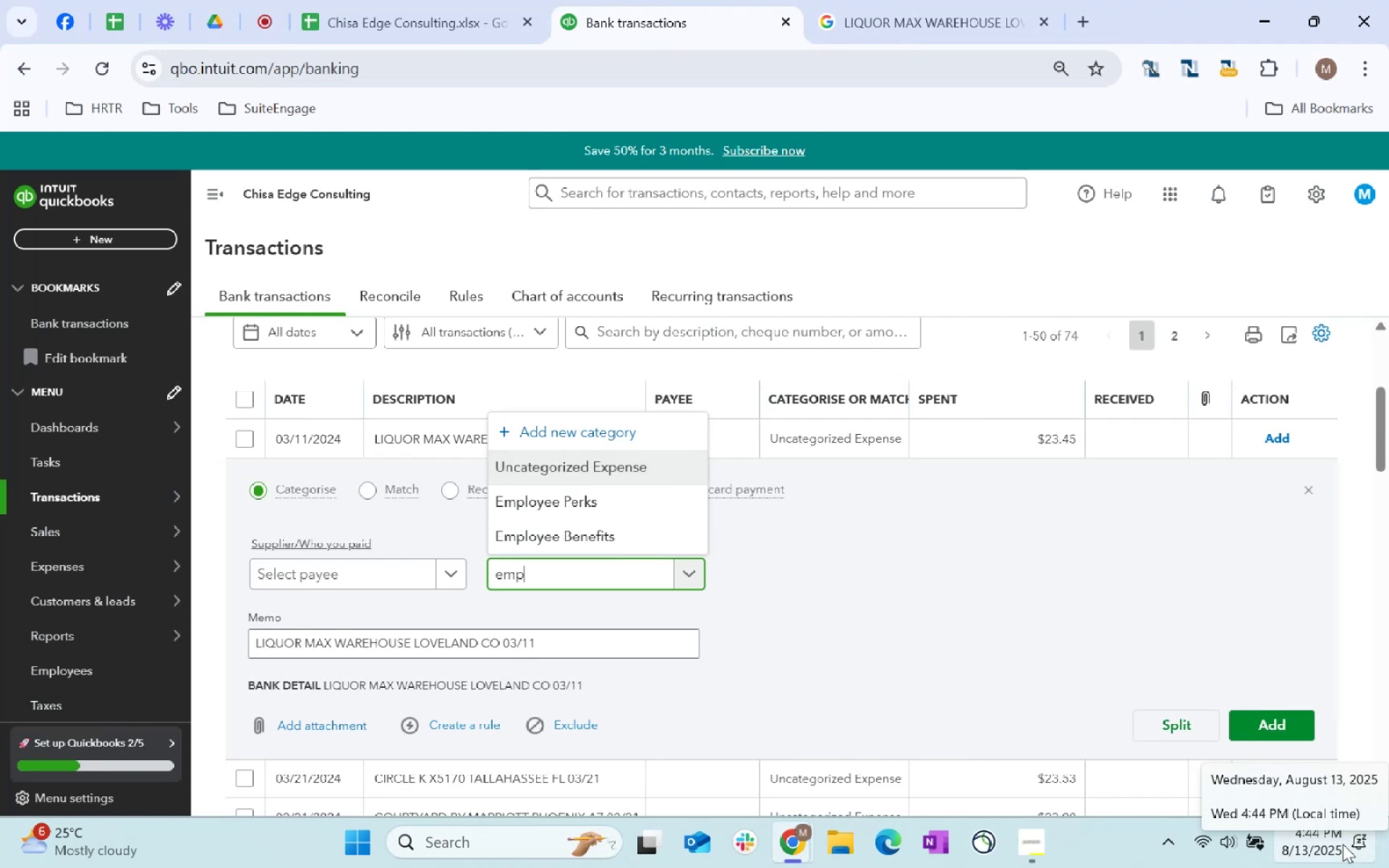 
key(ArrowDown)
 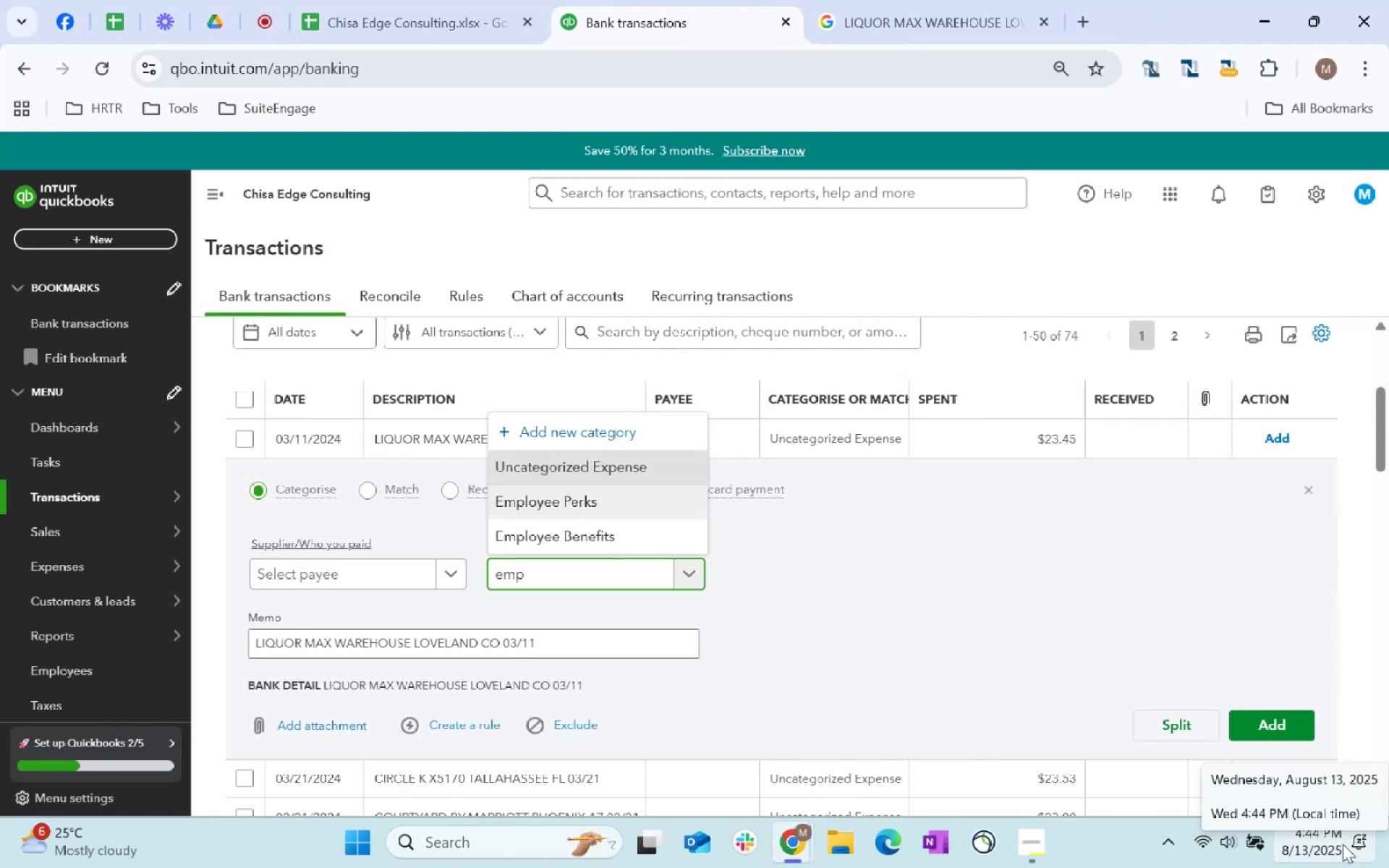 
key(Tab)
 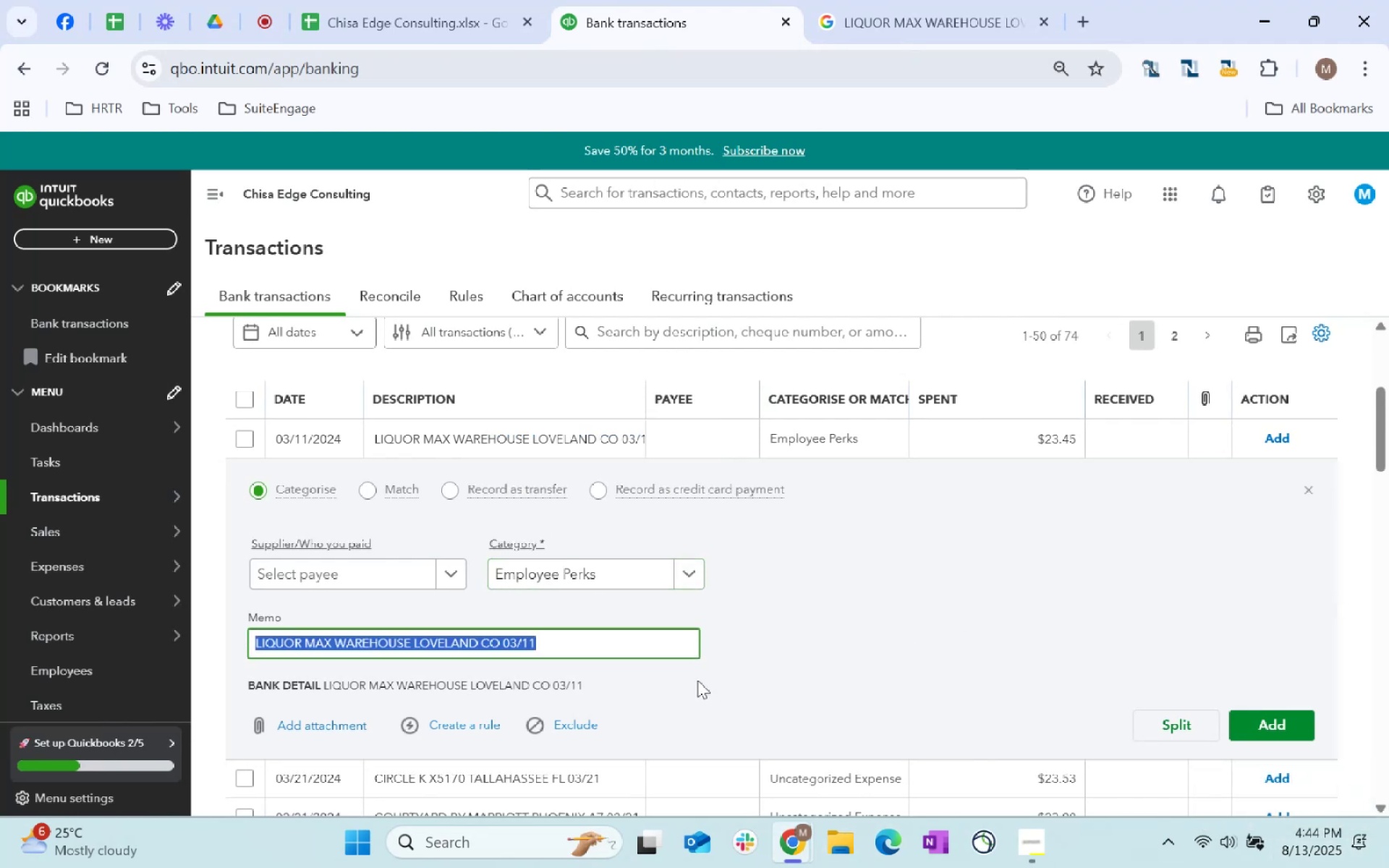 
left_click([381, 586])
 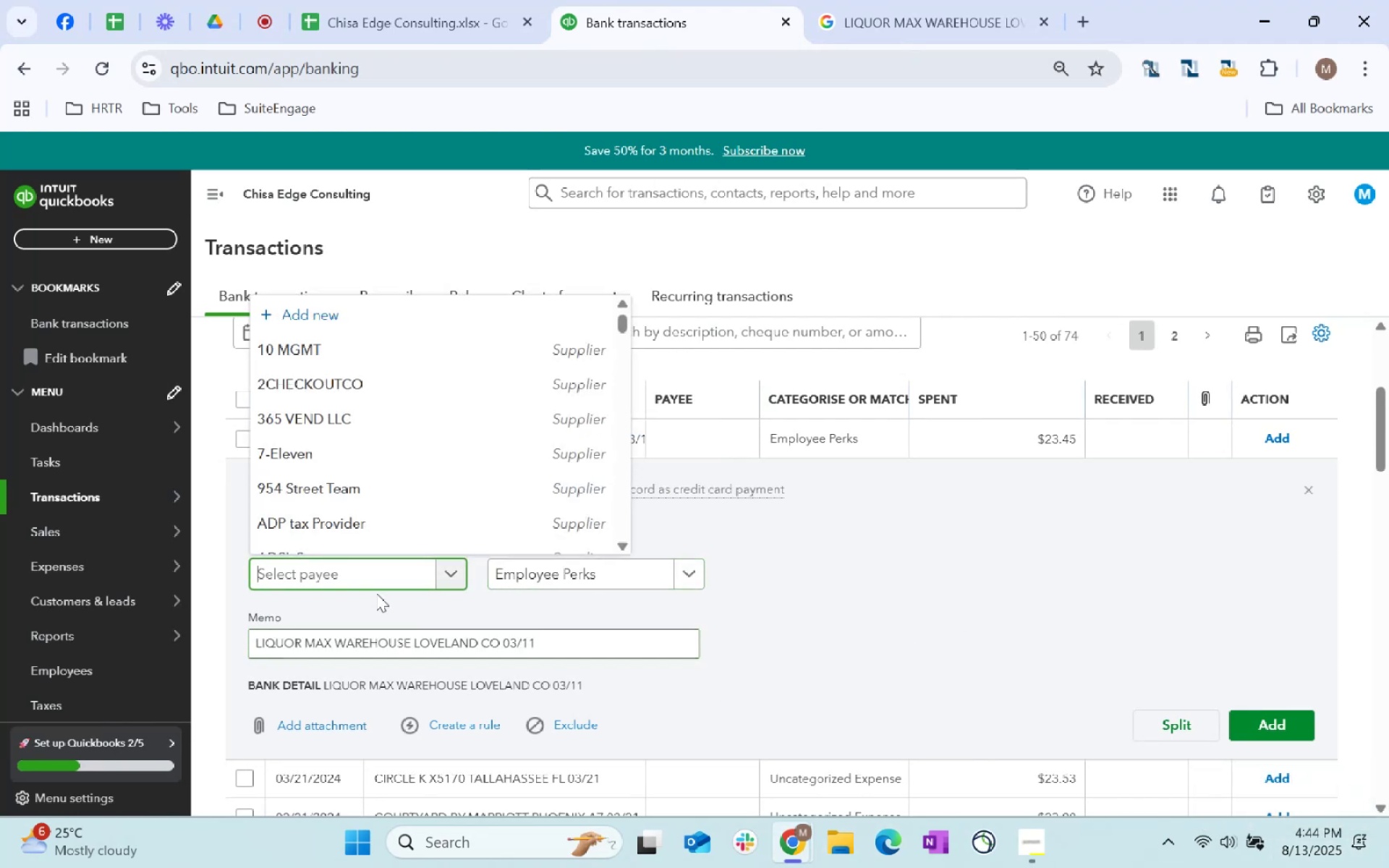 
type(other)
 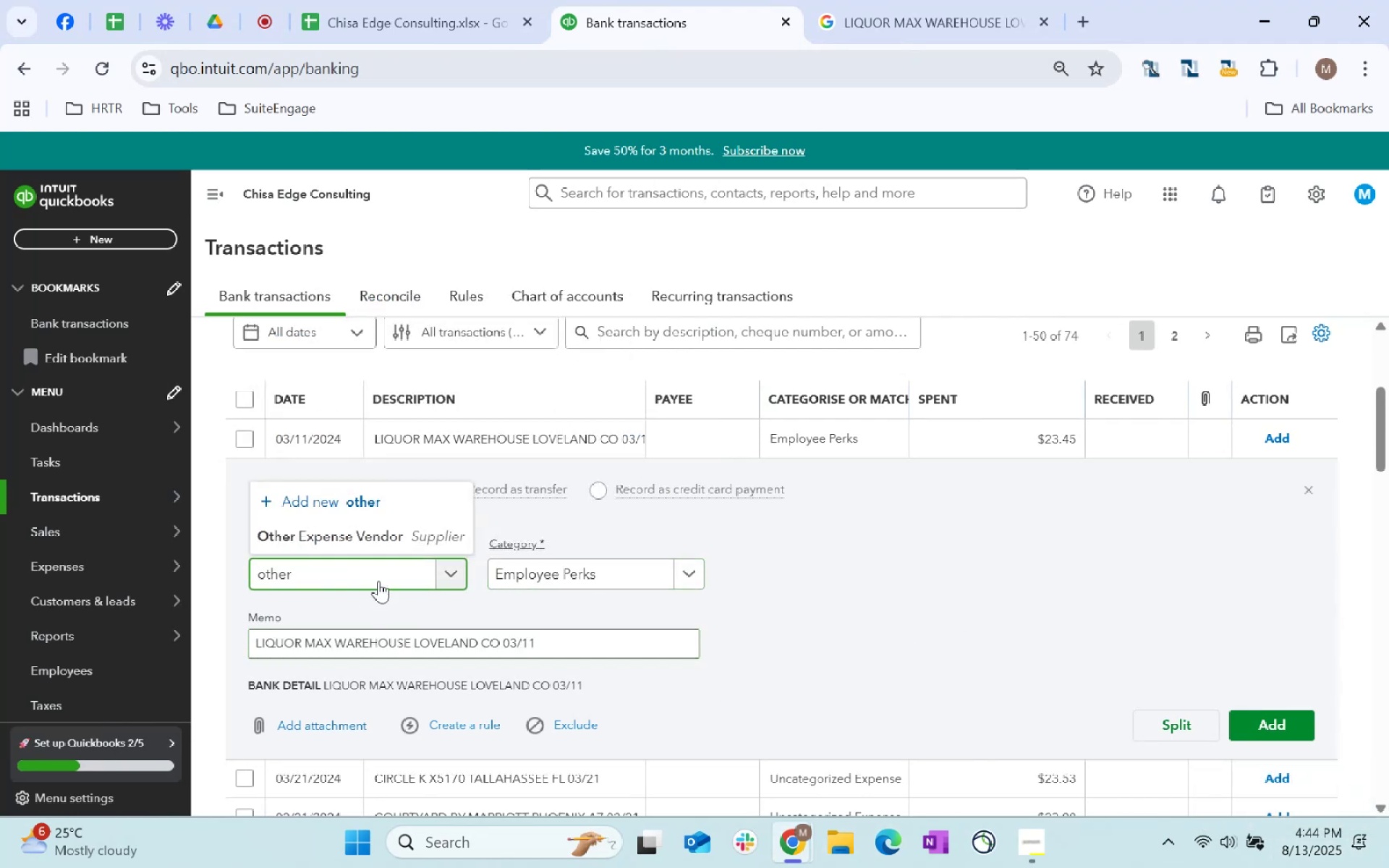 
left_click([381, 523])
 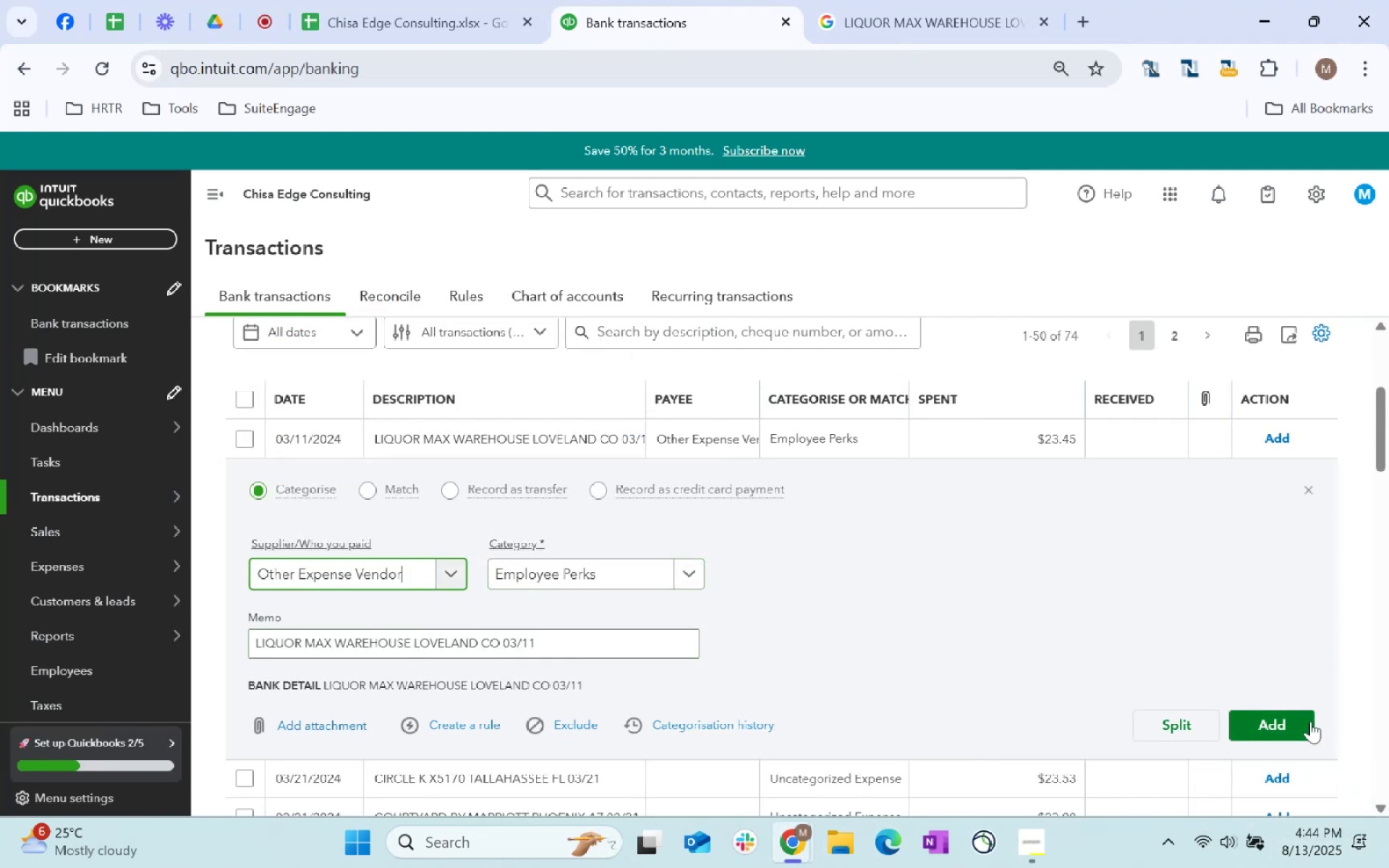 
left_click([1310, 721])
 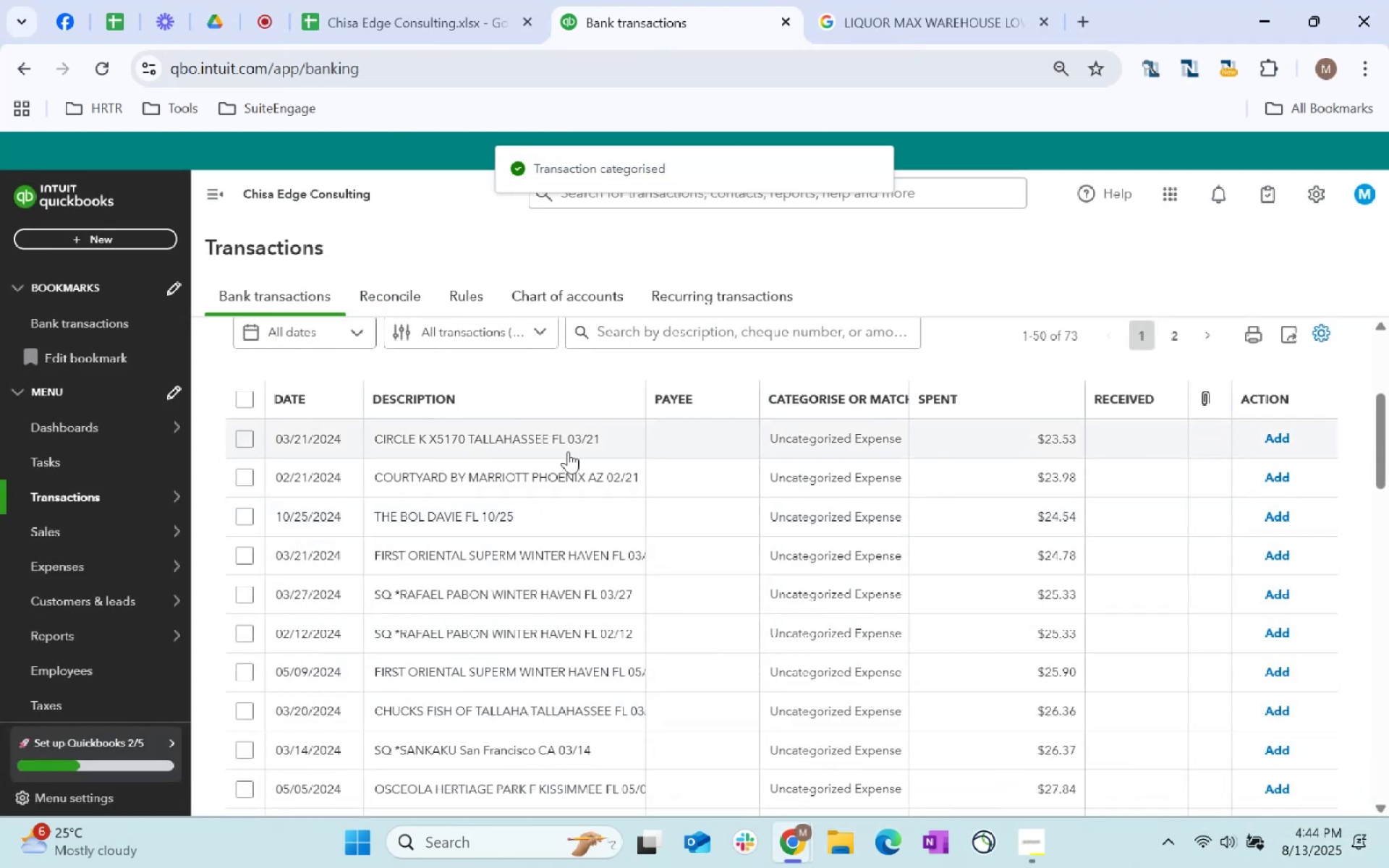 
left_click_drag(start_coordinate=[603, 442], to_coordinate=[341, 438])
 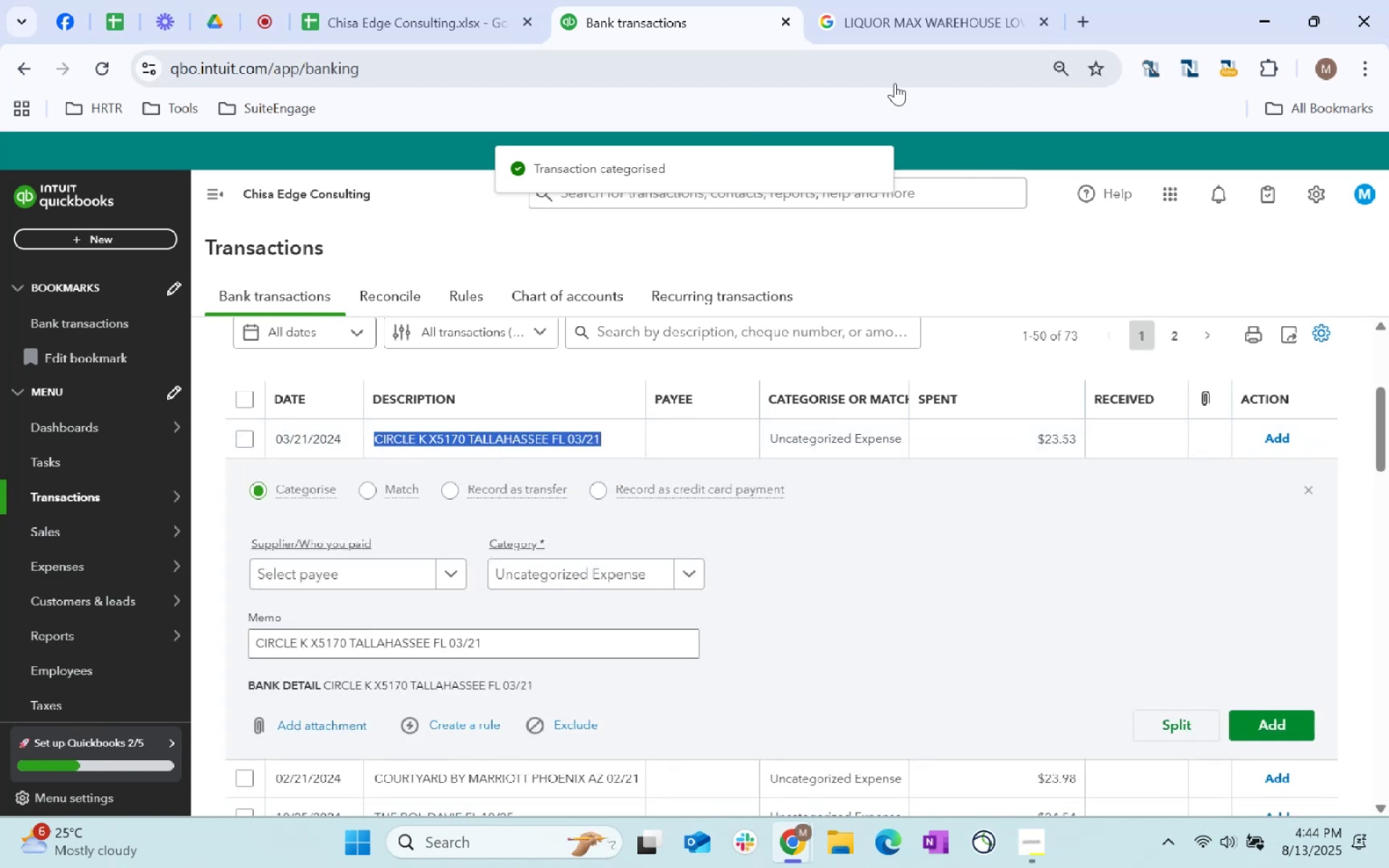 
key(Control+C)
 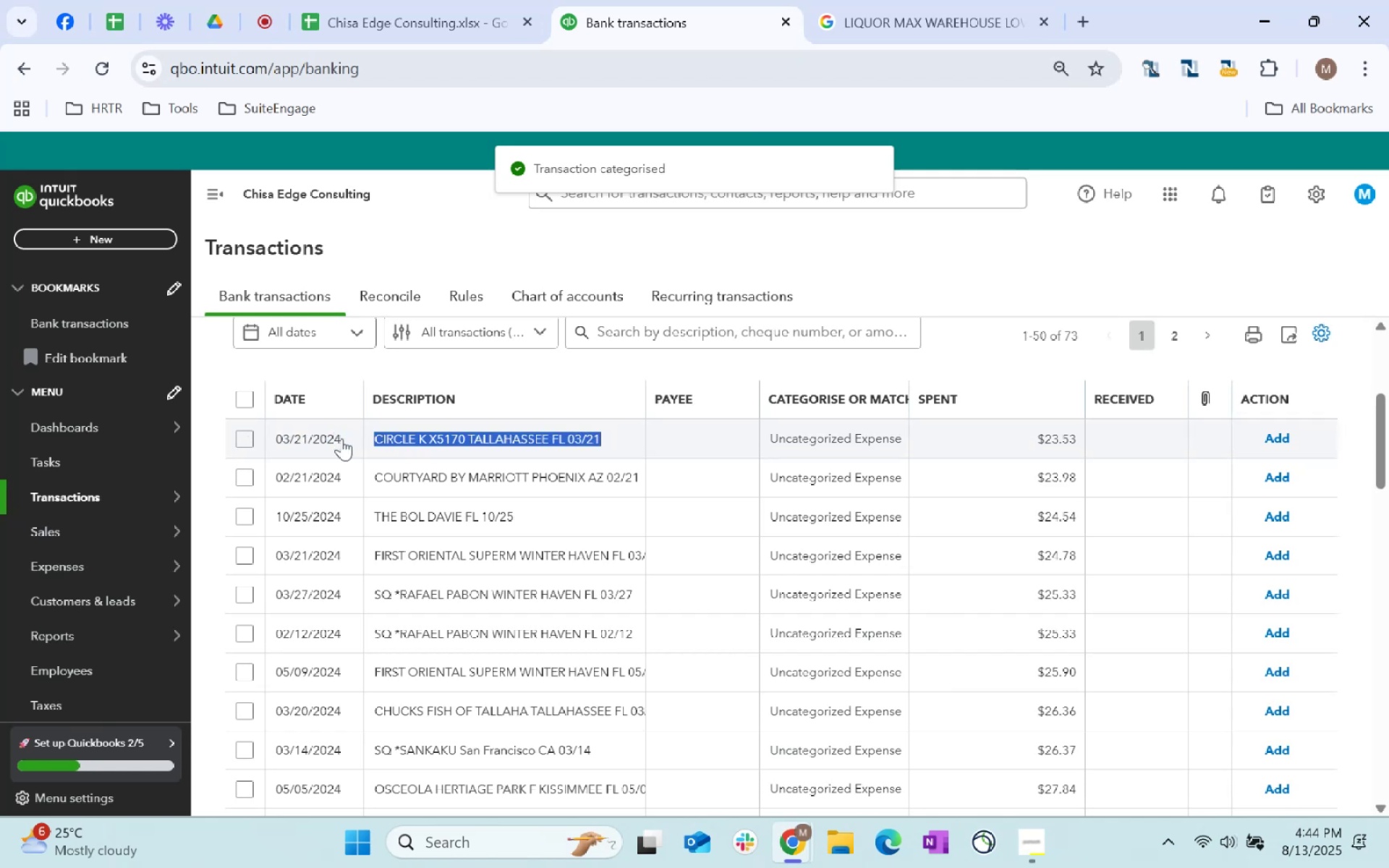 
key(Control+C)
 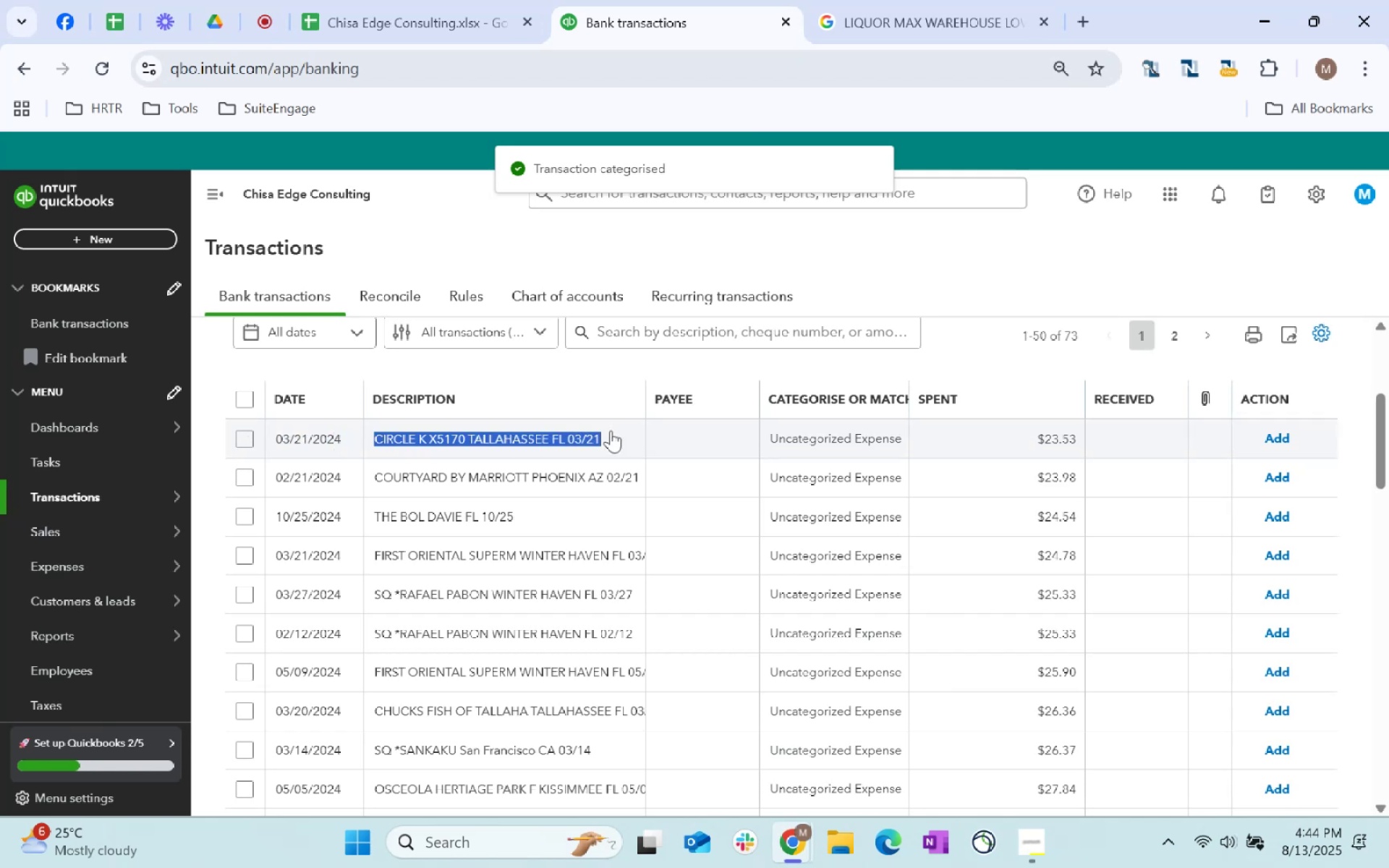 
key(Control+C)
 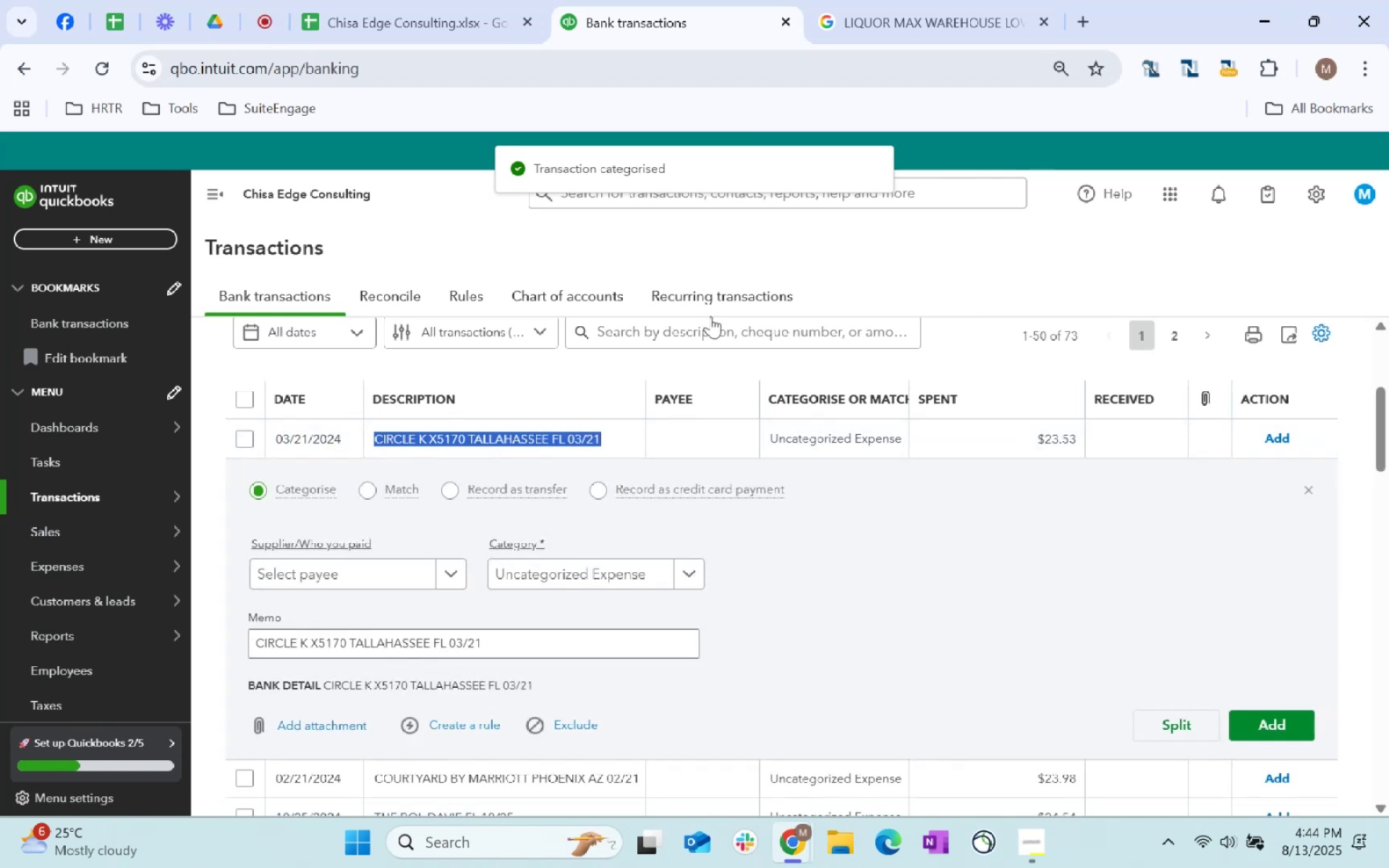 
key(Control+C)
 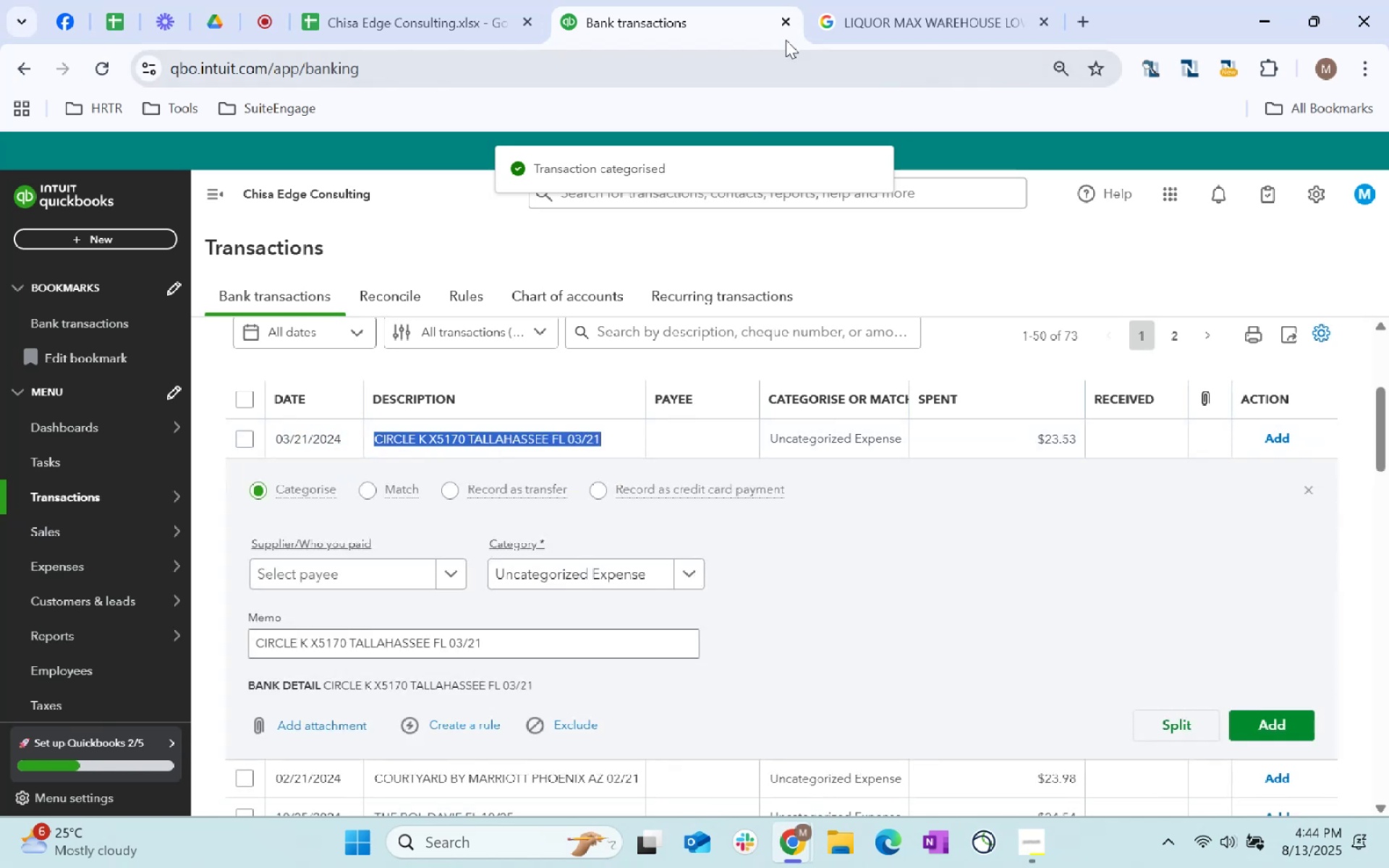 
left_click([894, 0])
 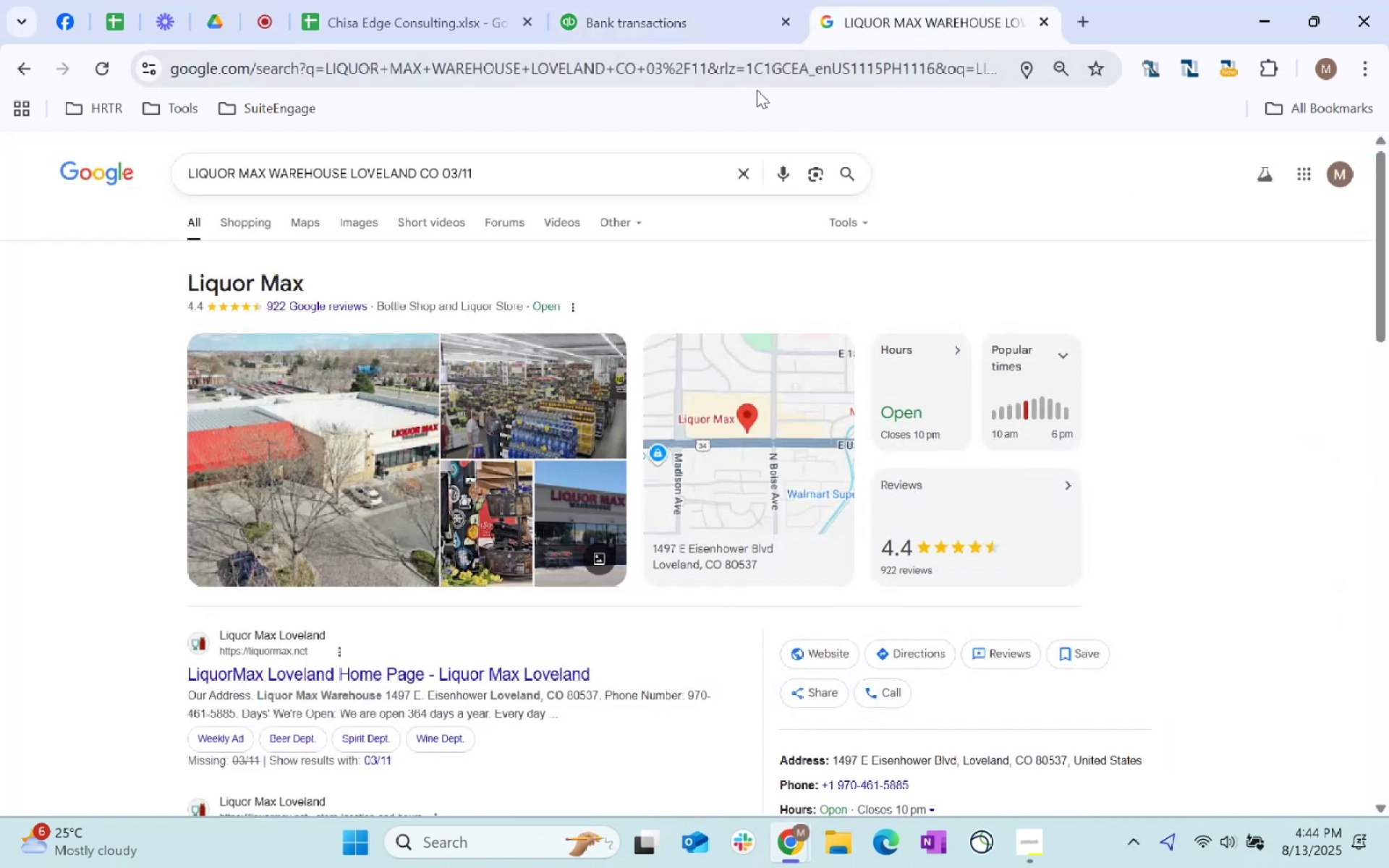 
left_click([755, 75])
 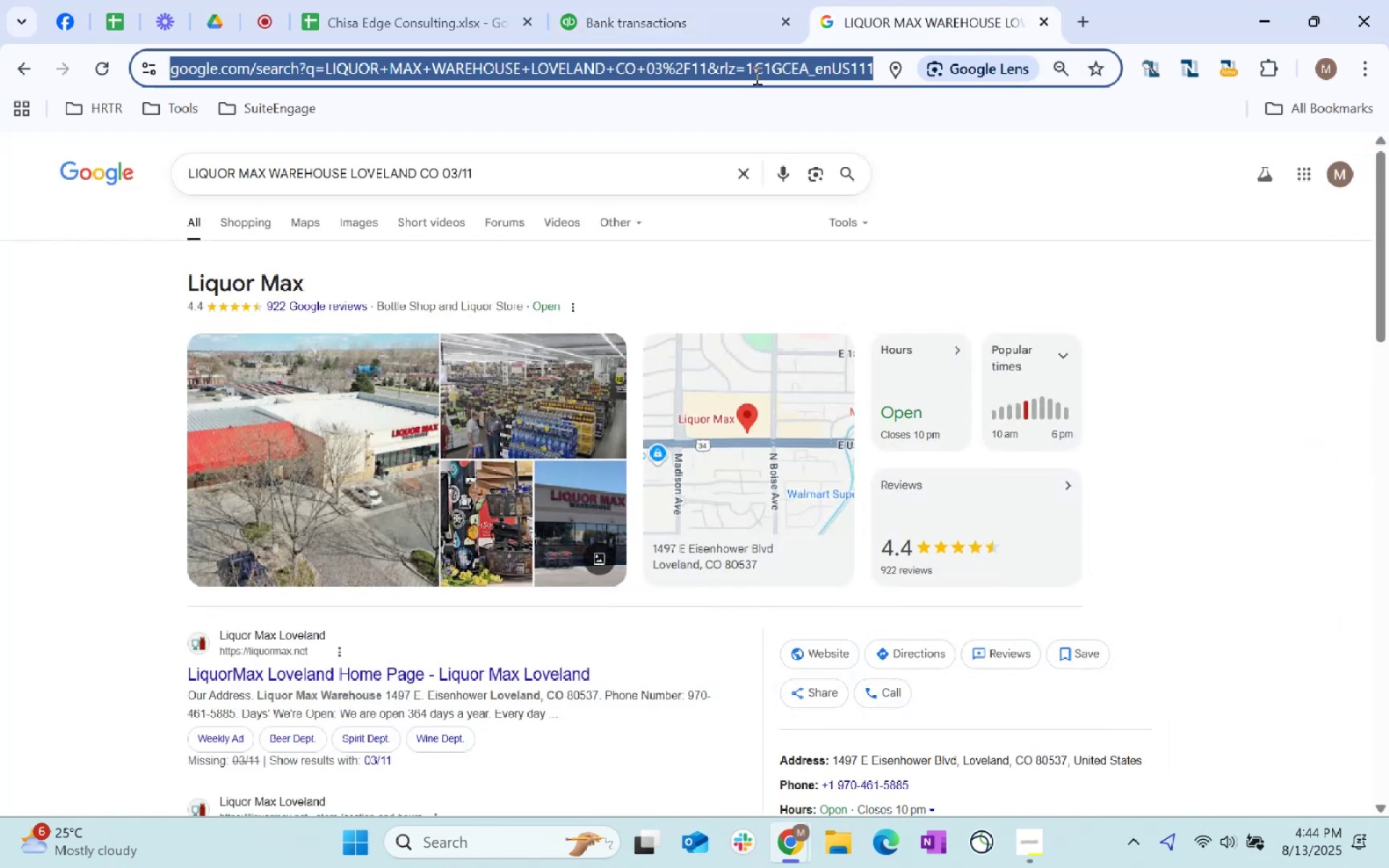 
key(Control+ControlLeft)
 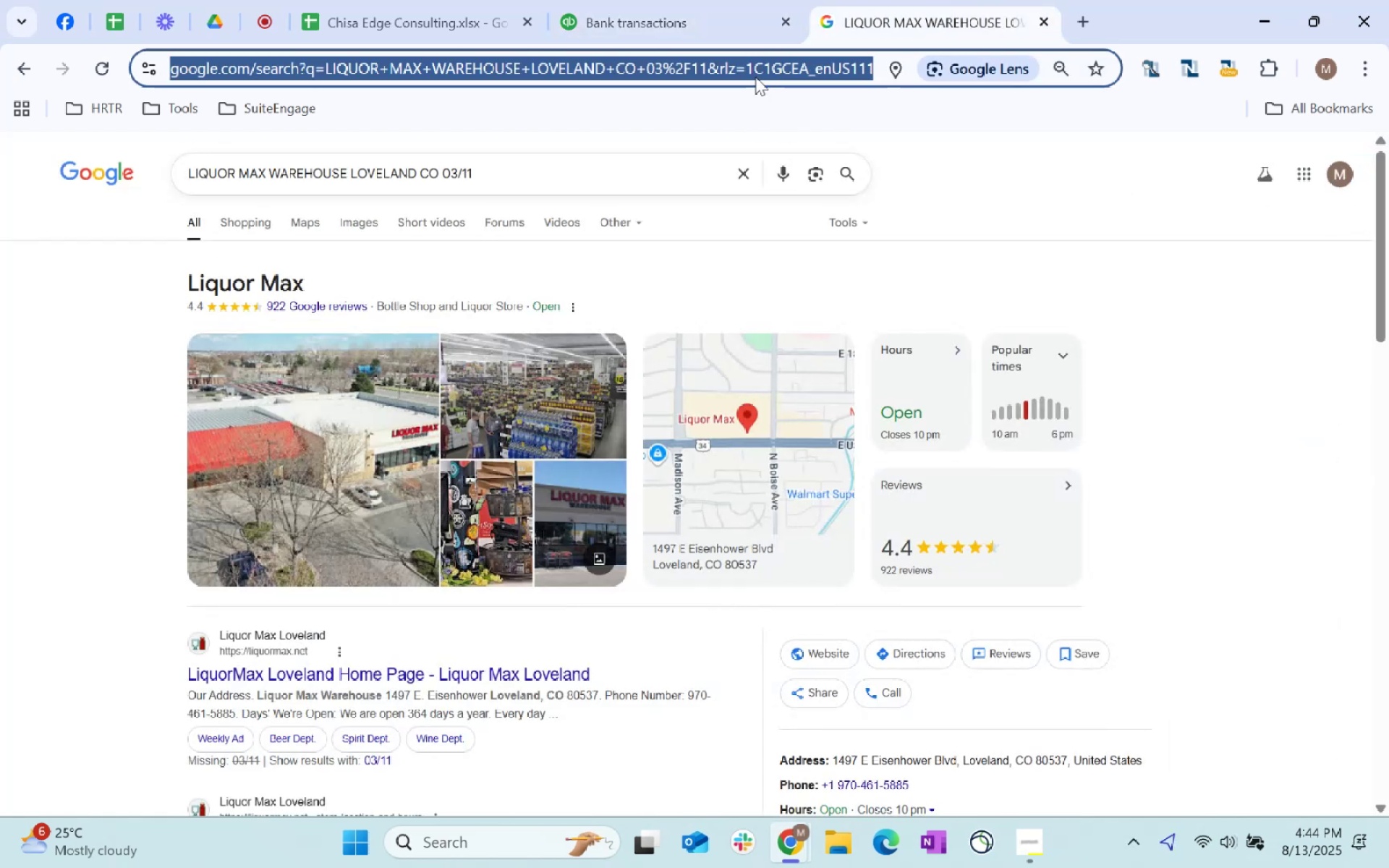 
key(Control+V)
 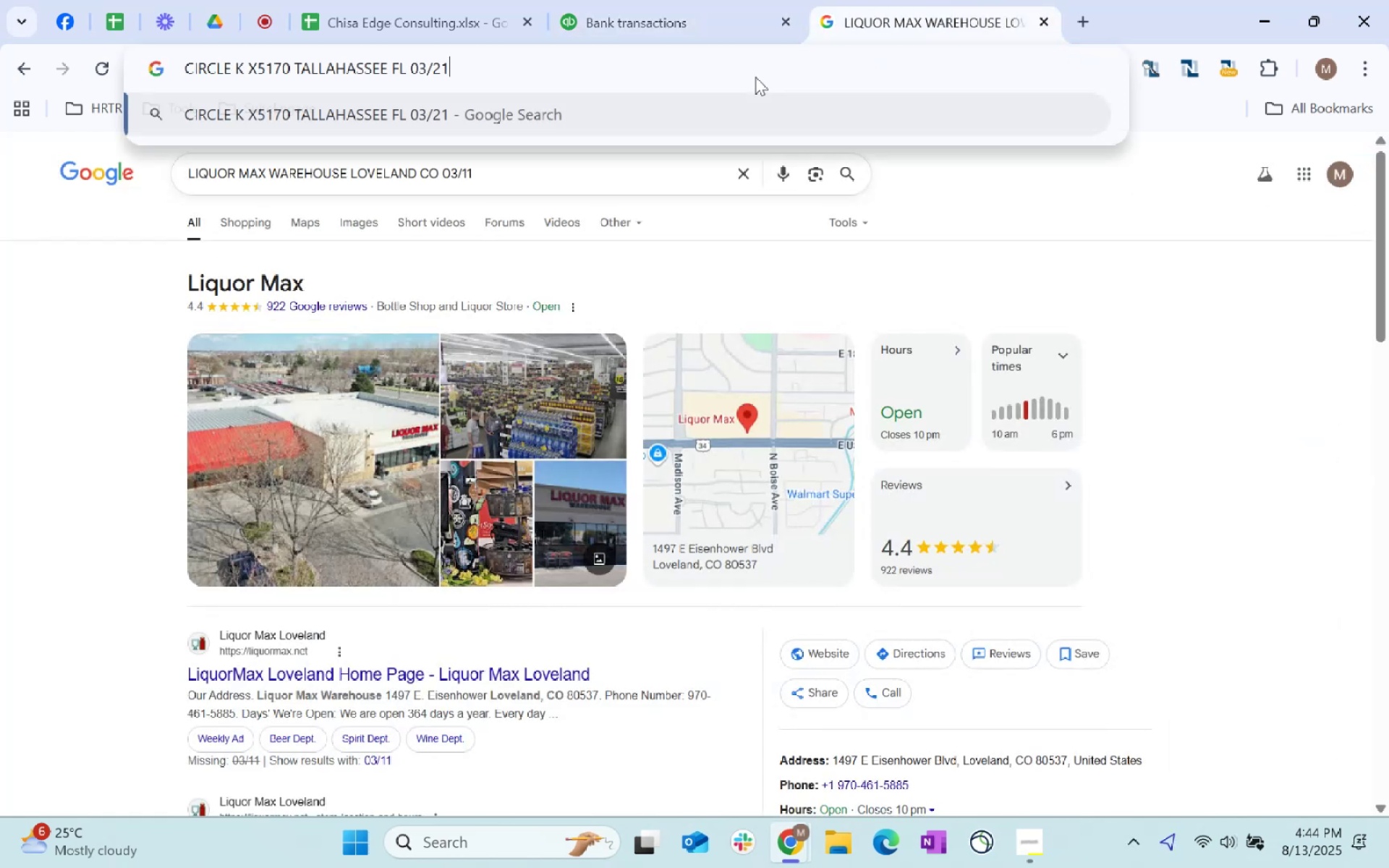 
key(Enter)
 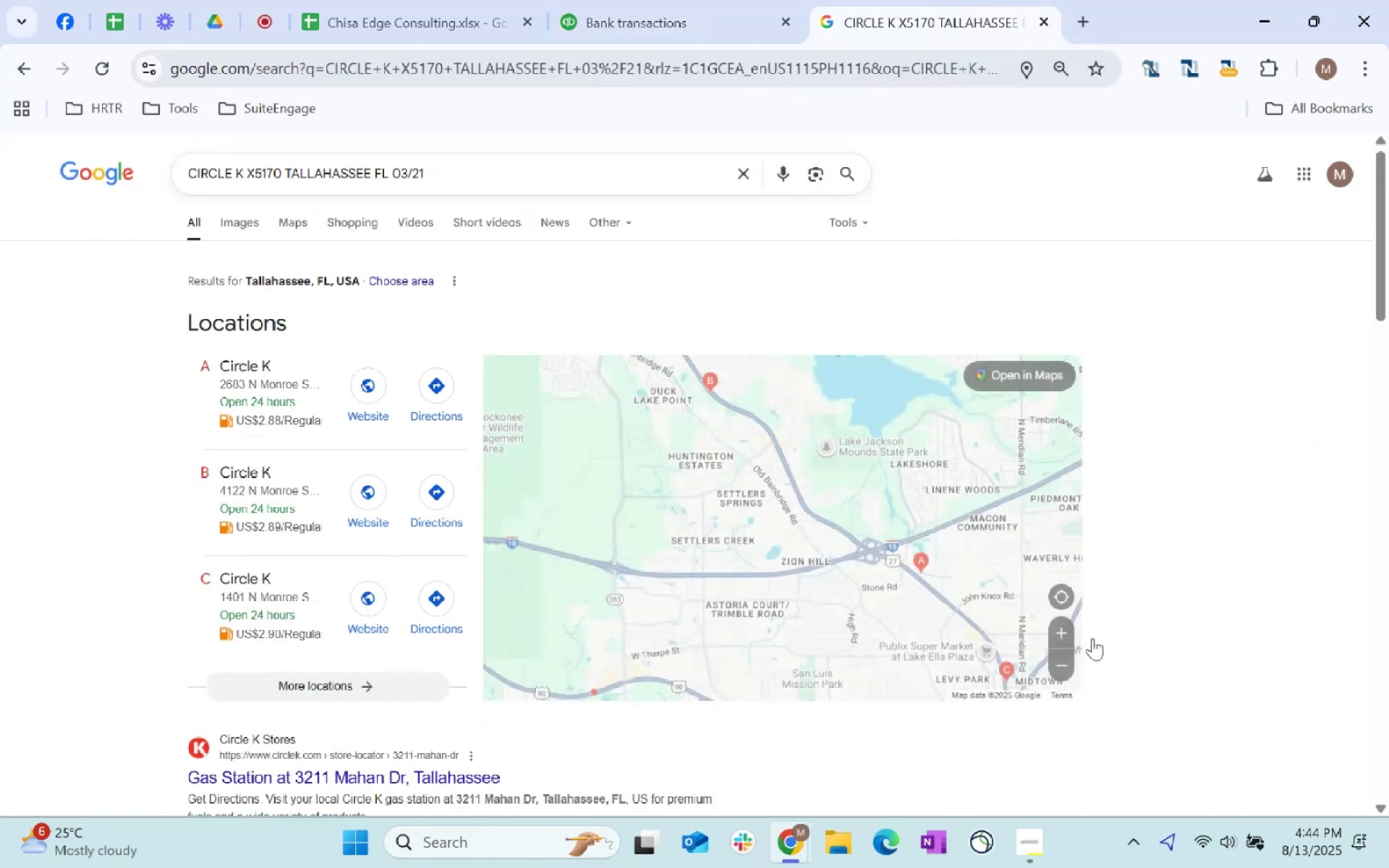 
scroll: coordinate [1365, 590], scroll_direction: down, amount: 5.0
 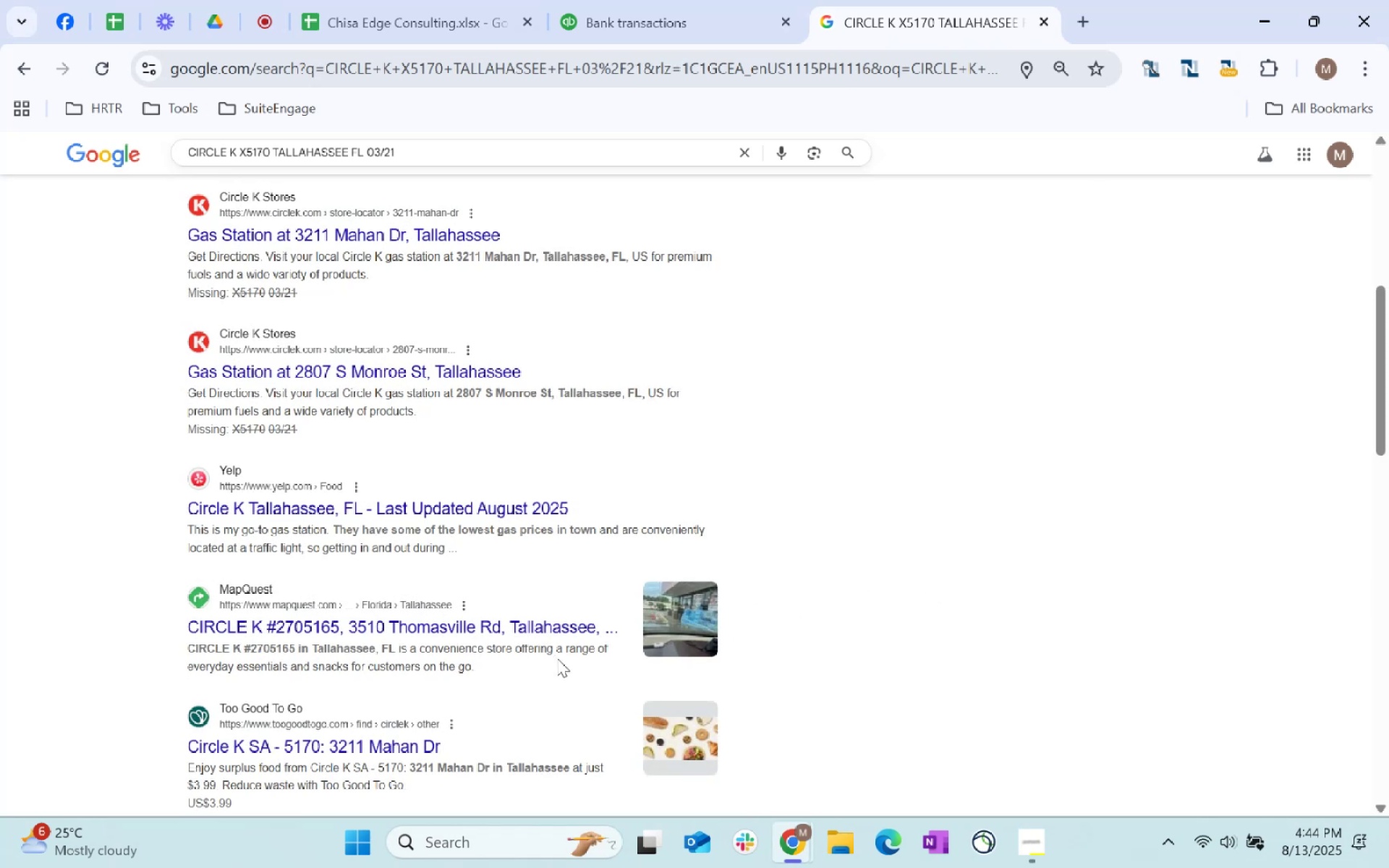 
wait(5.36)
 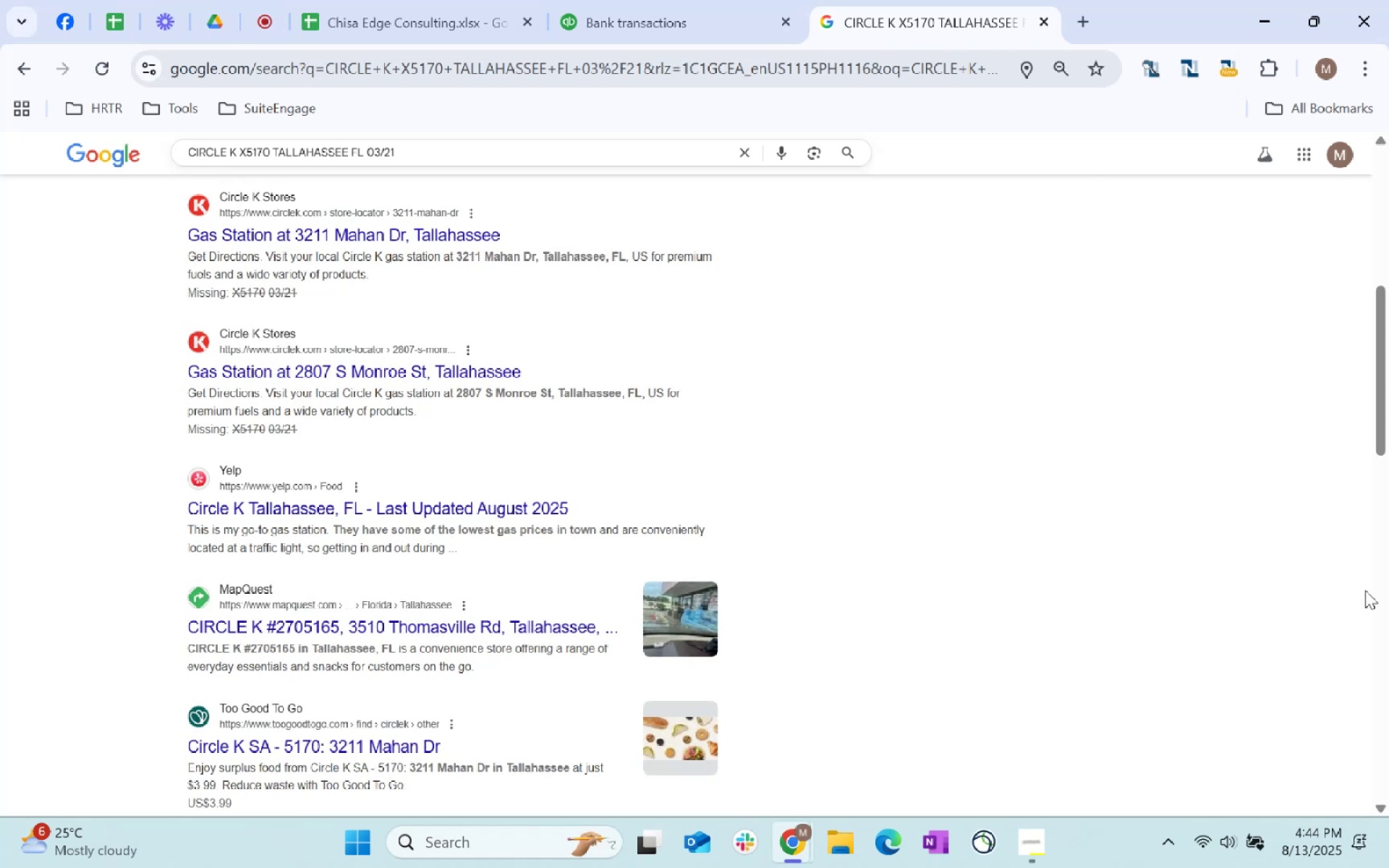 
left_click_drag(start_coordinate=[273, 668], to_coordinate=[417, 665])
 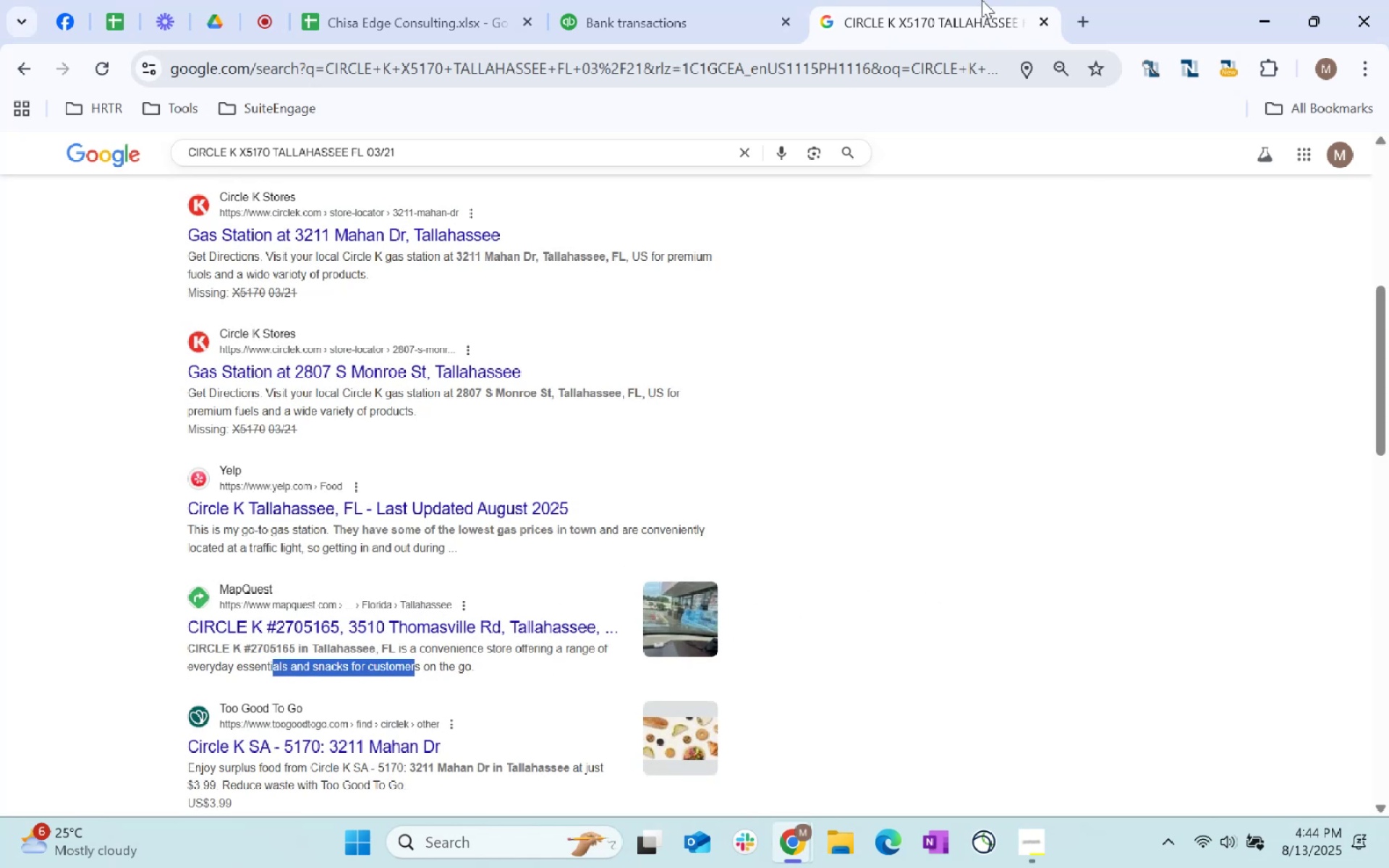 
left_click([750, 0])
 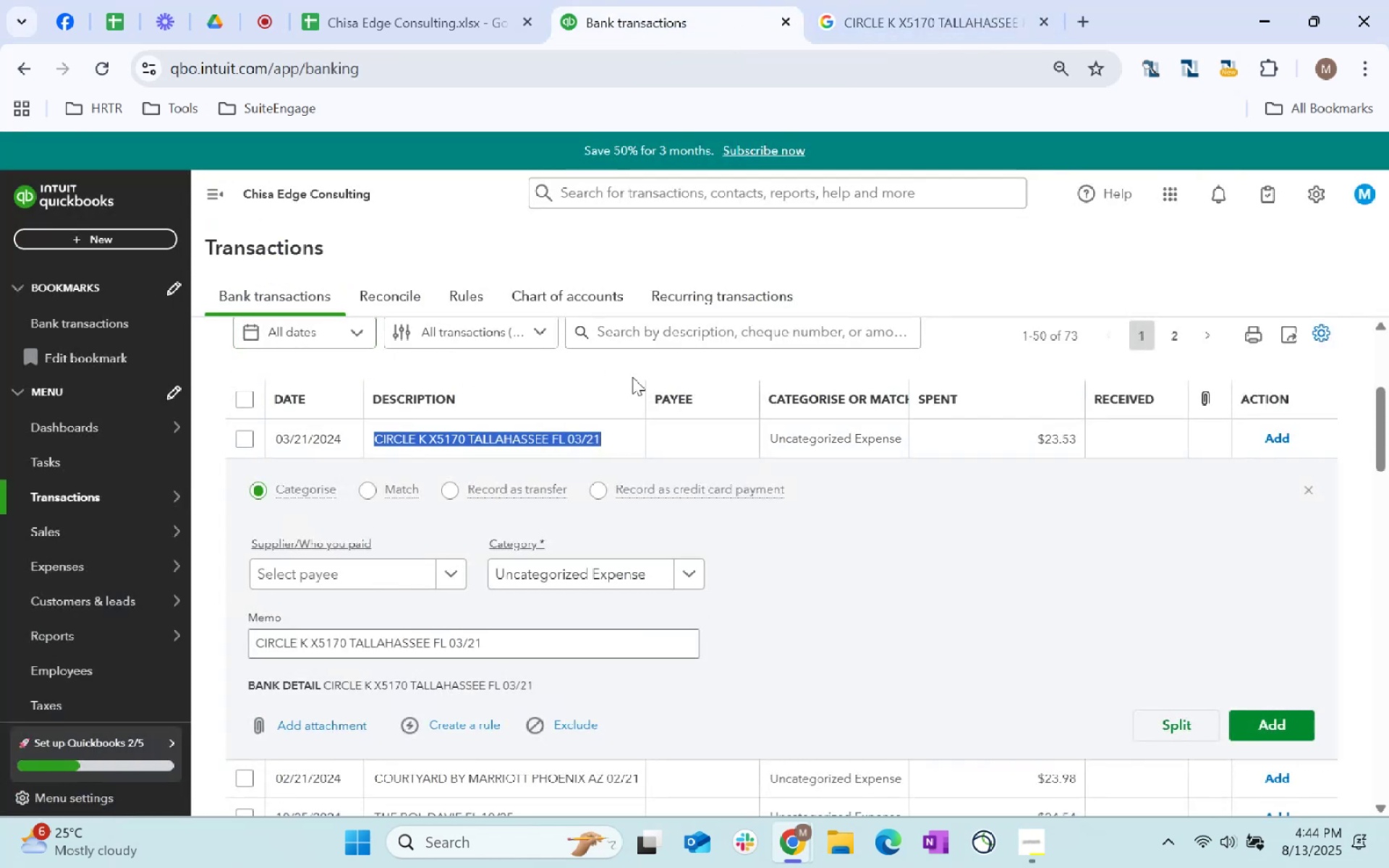 
left_click([680, 330])
 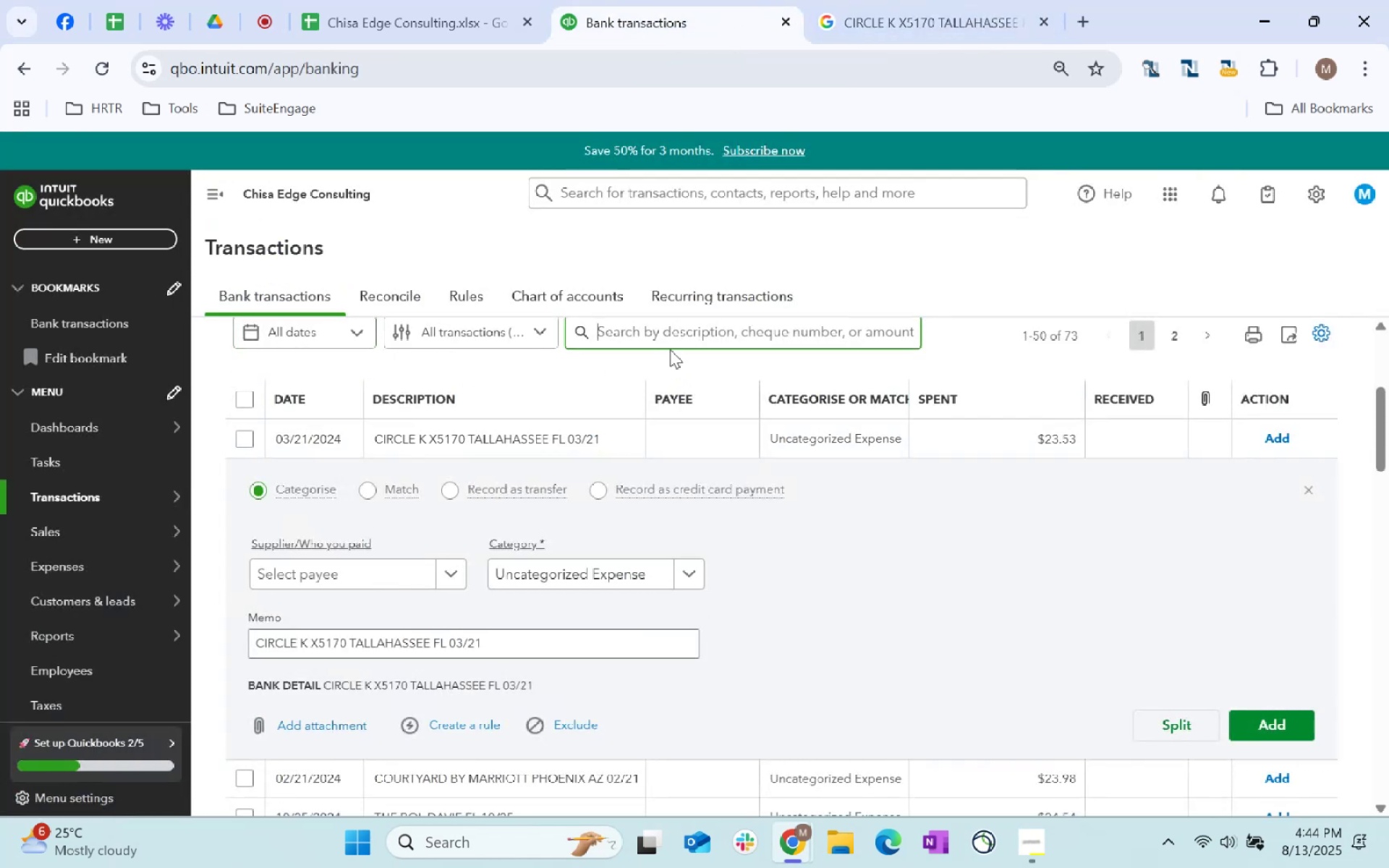 
type(circle k)
 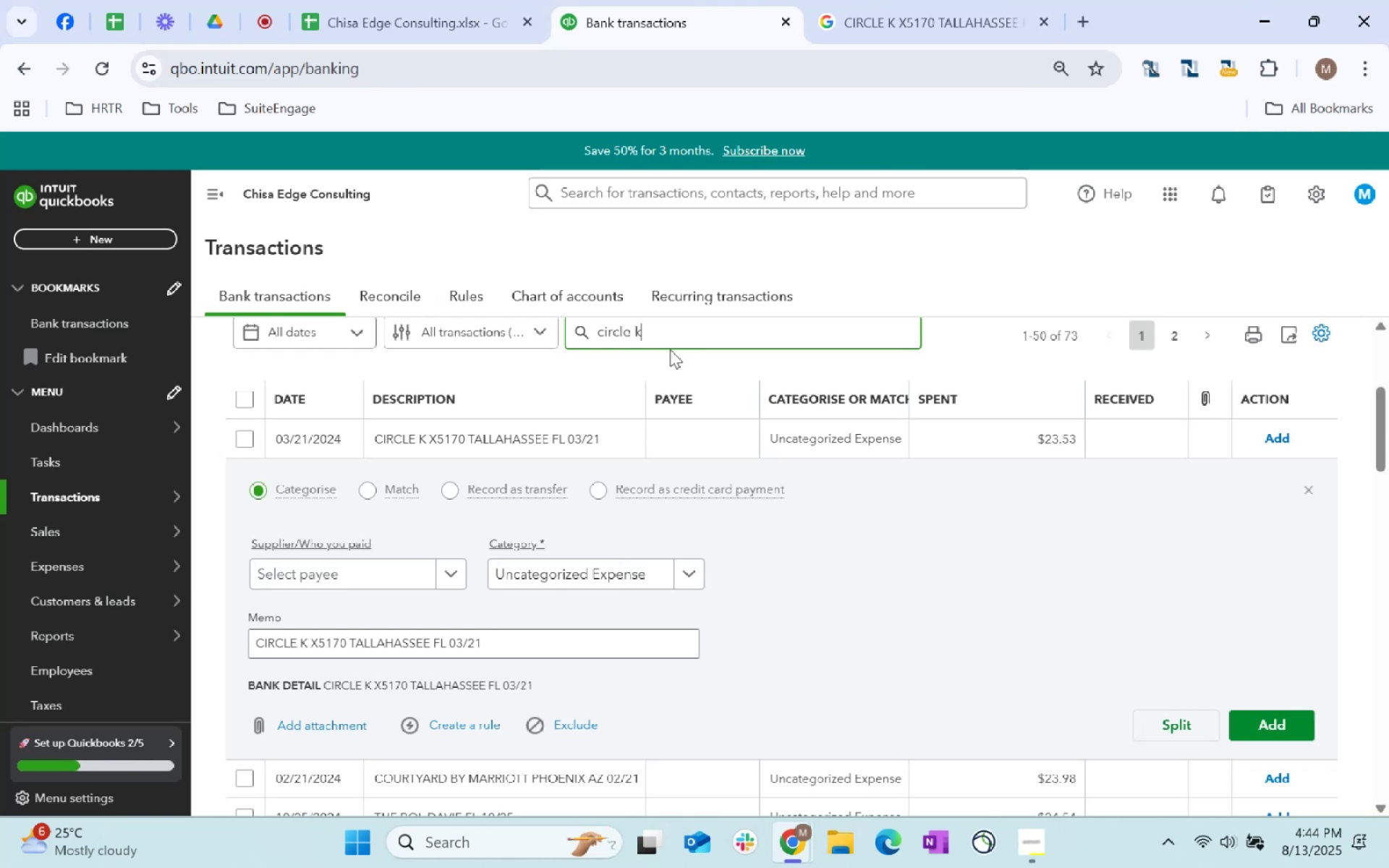 
key(Enter)
 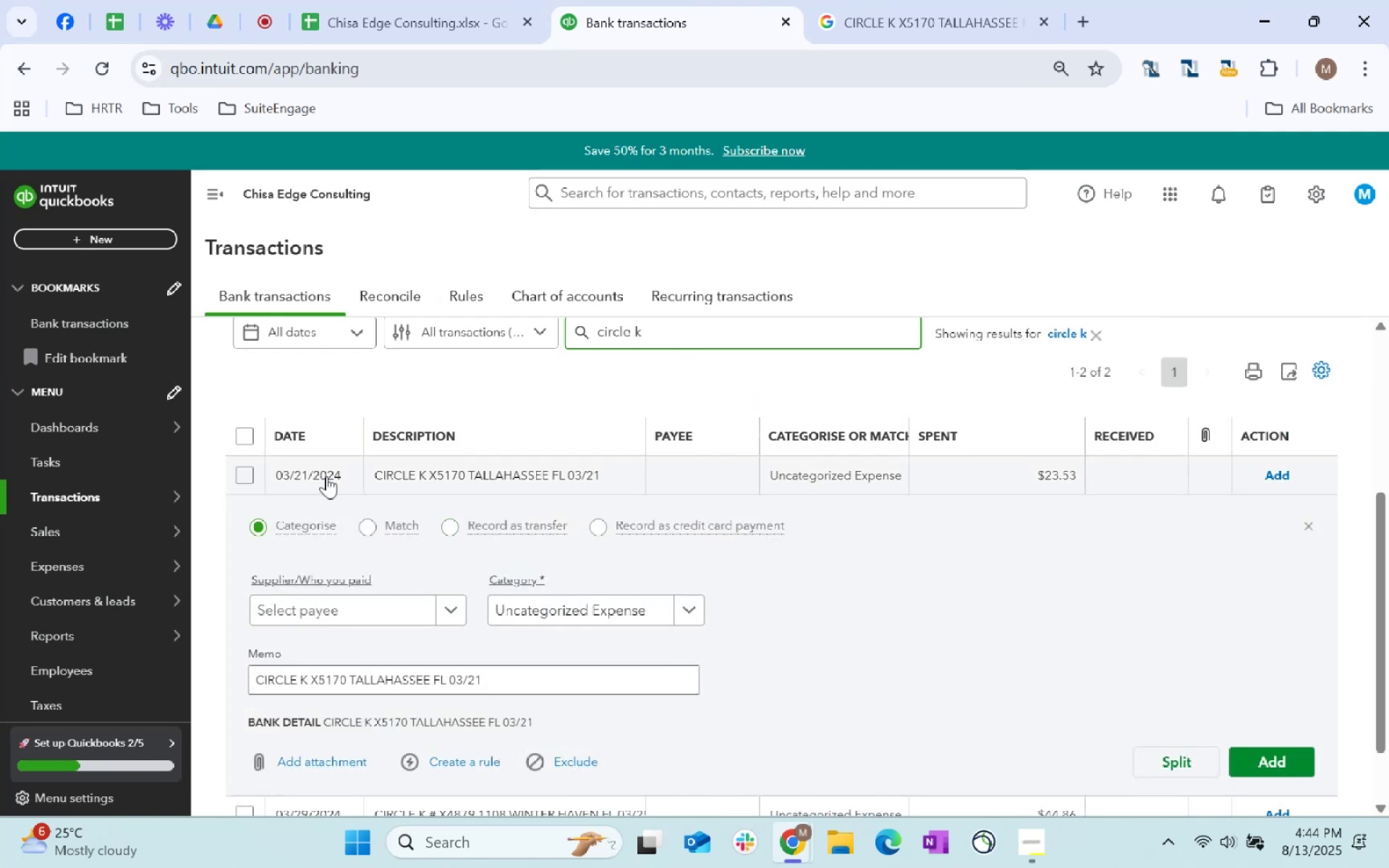 
left_click([246, 430])
 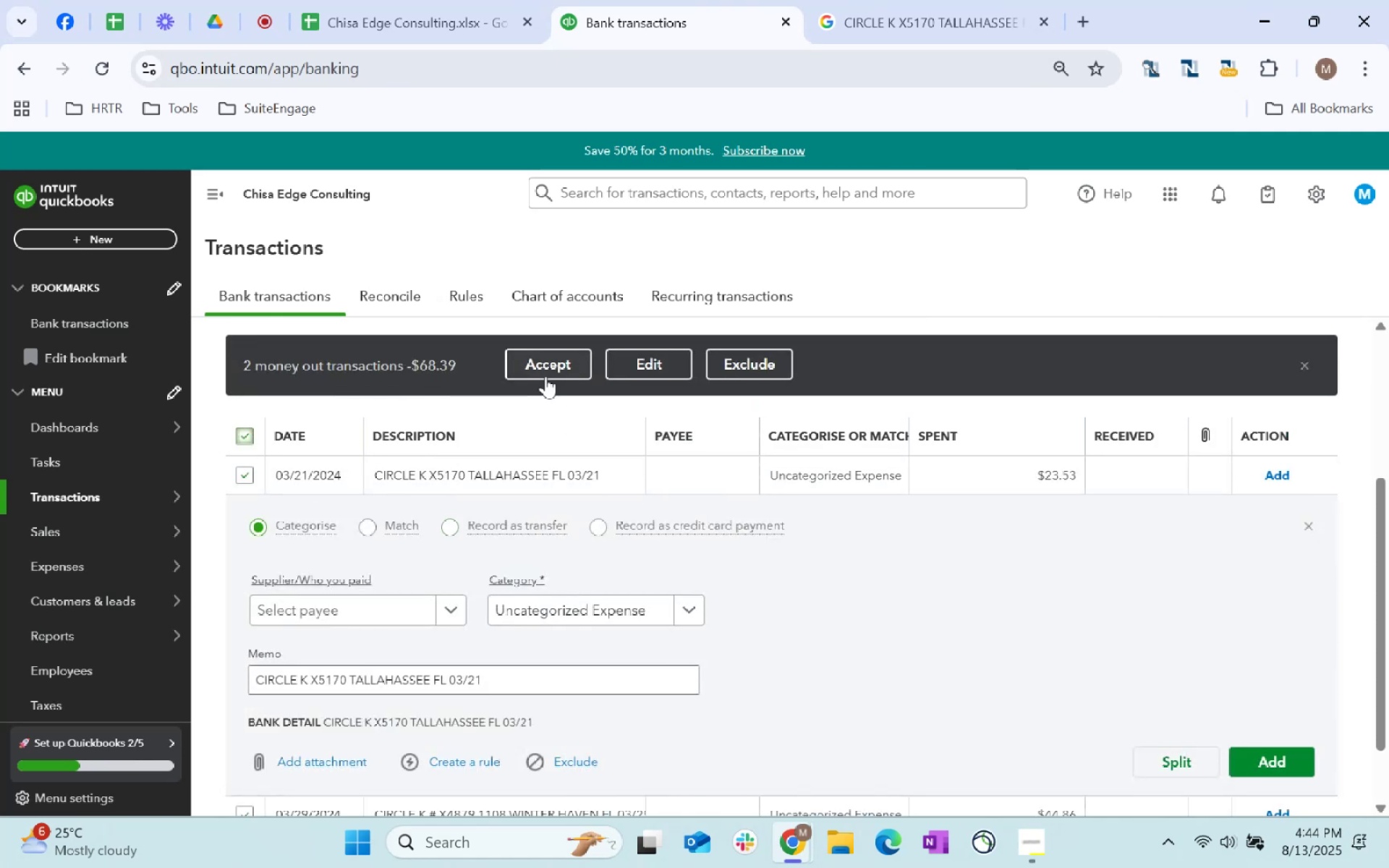 
left_click([677, 354])
 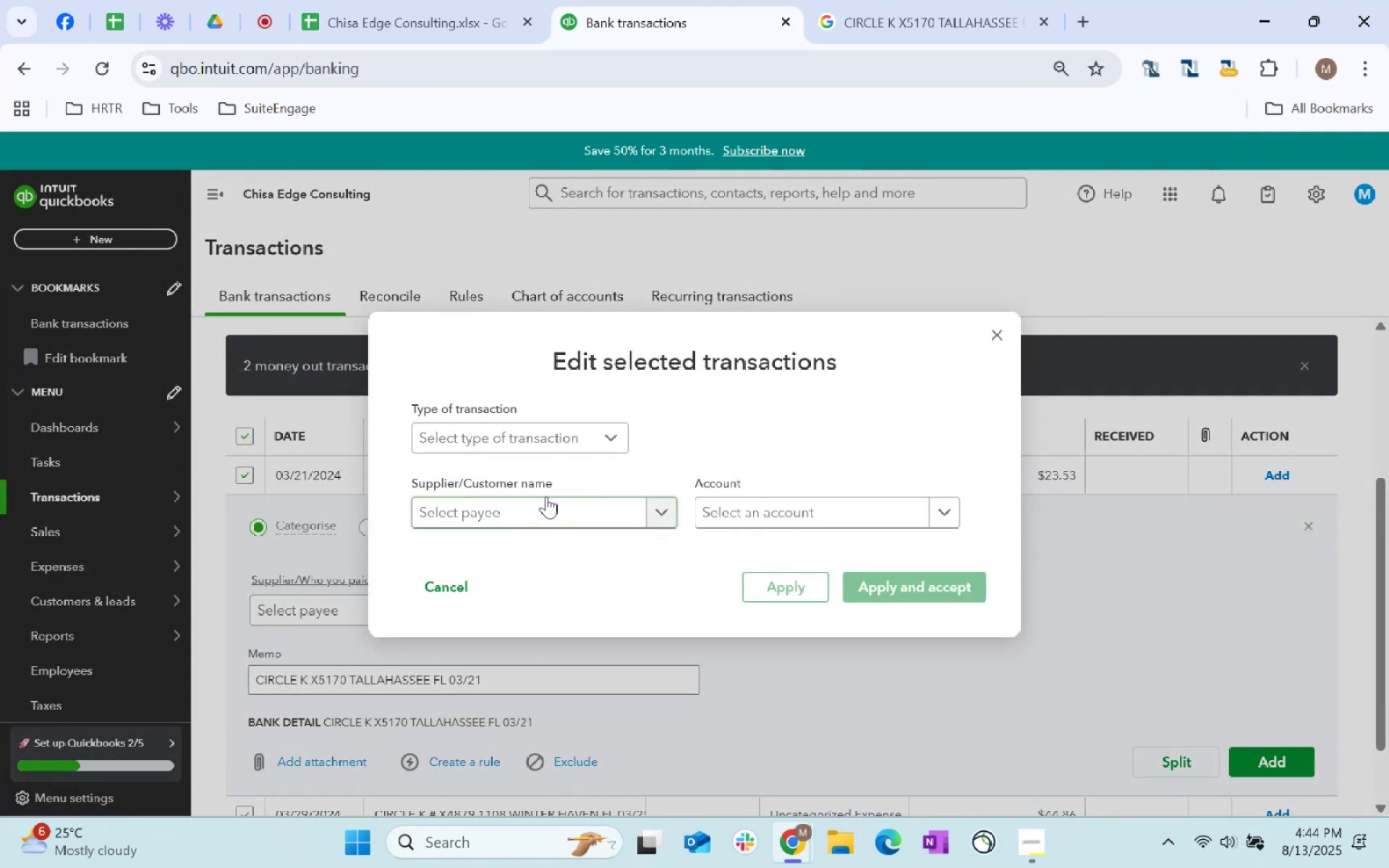 
left_click([546, 496])
 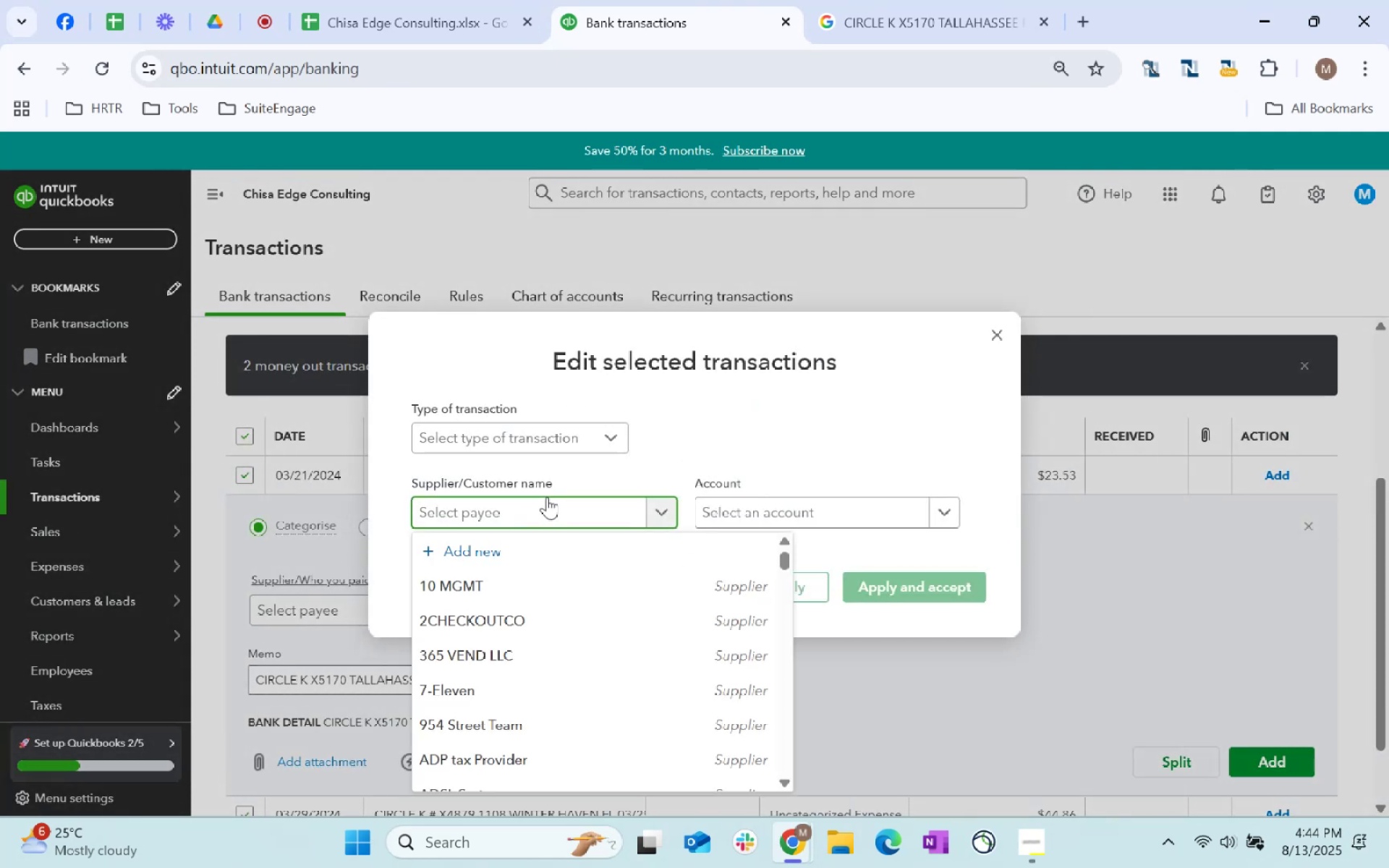 
type(other)
key(Tab)
 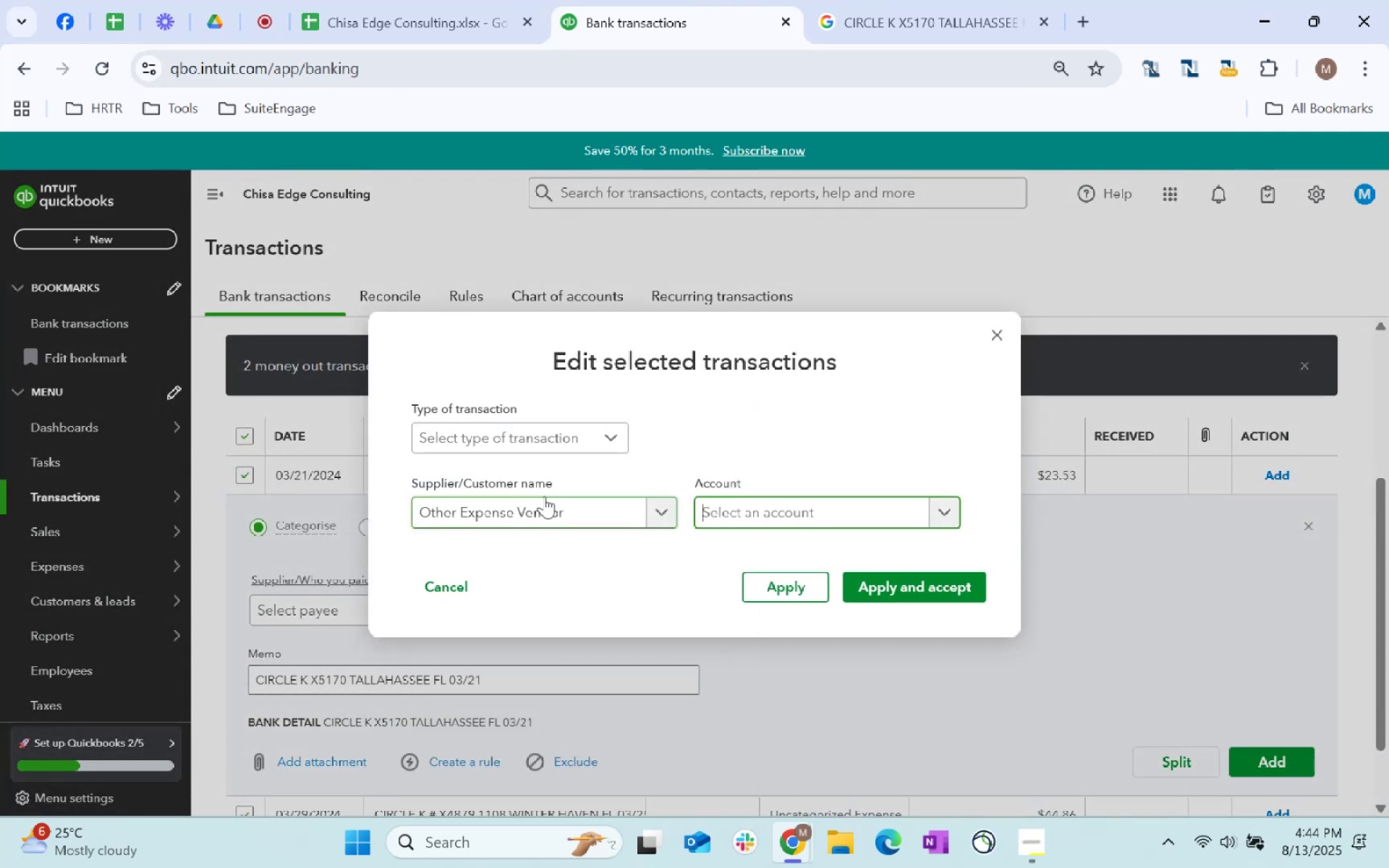 
type(staff)
key(Tab)
 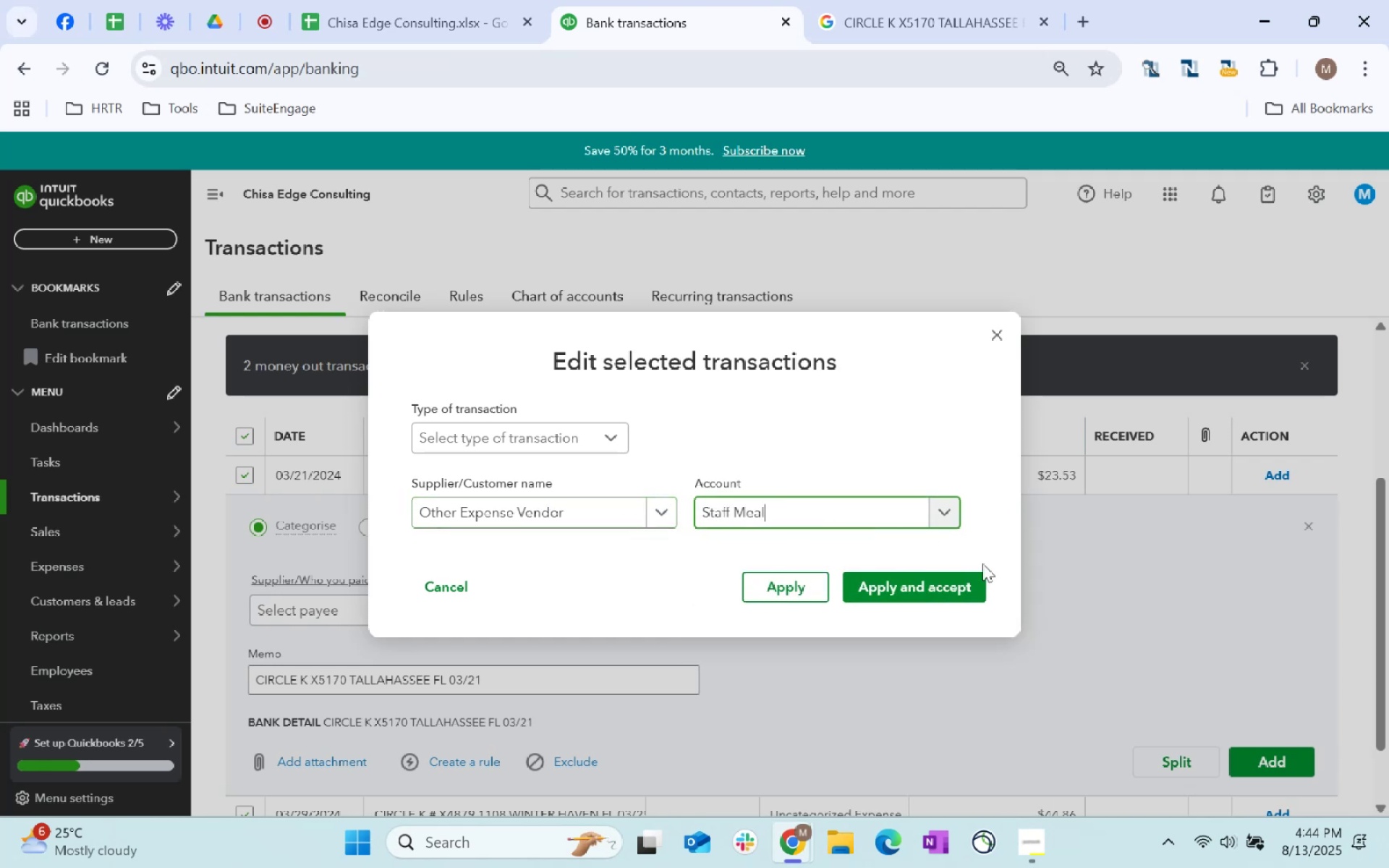 
left_click([940, 599])
 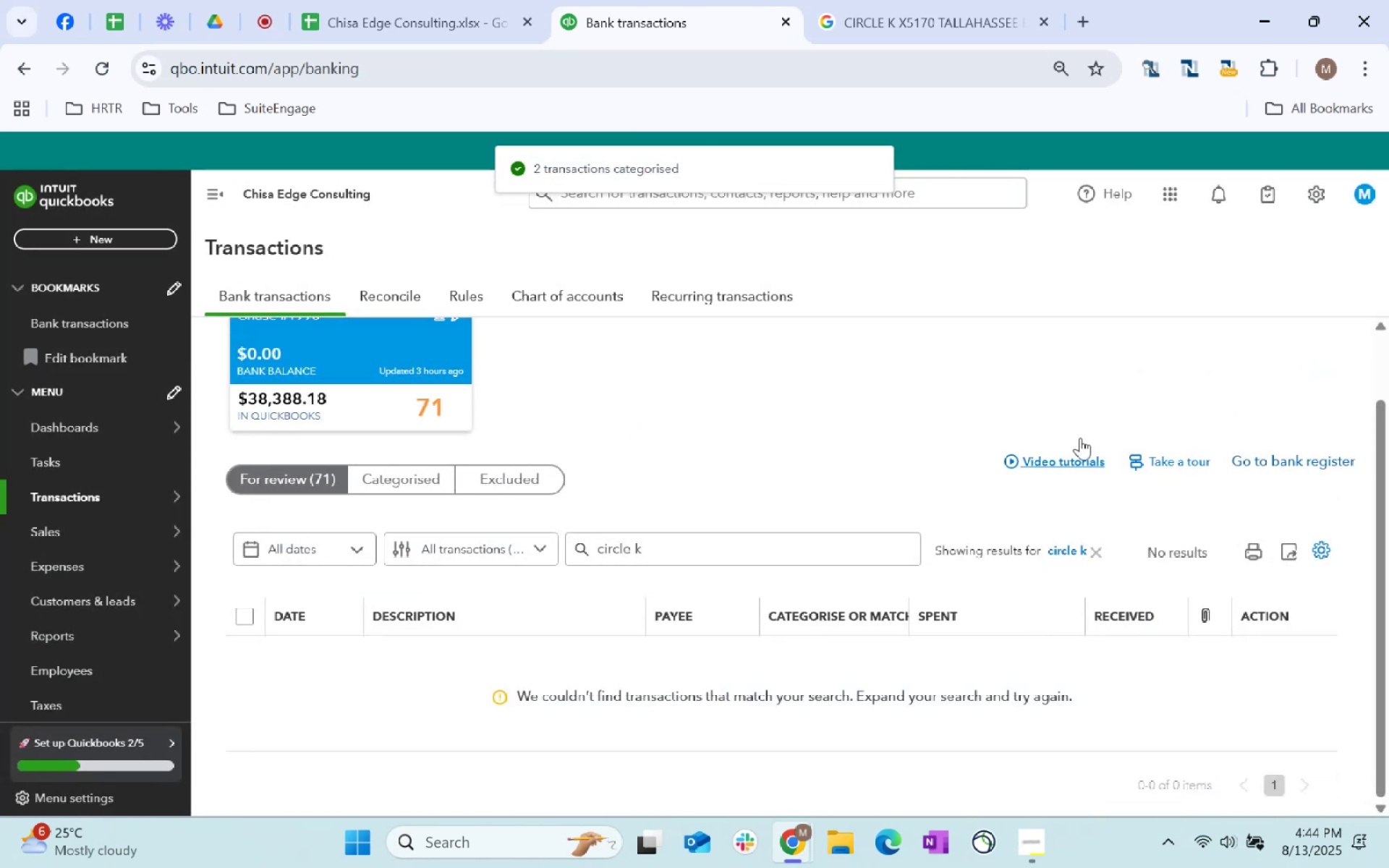 
left_click([1095, 545])
 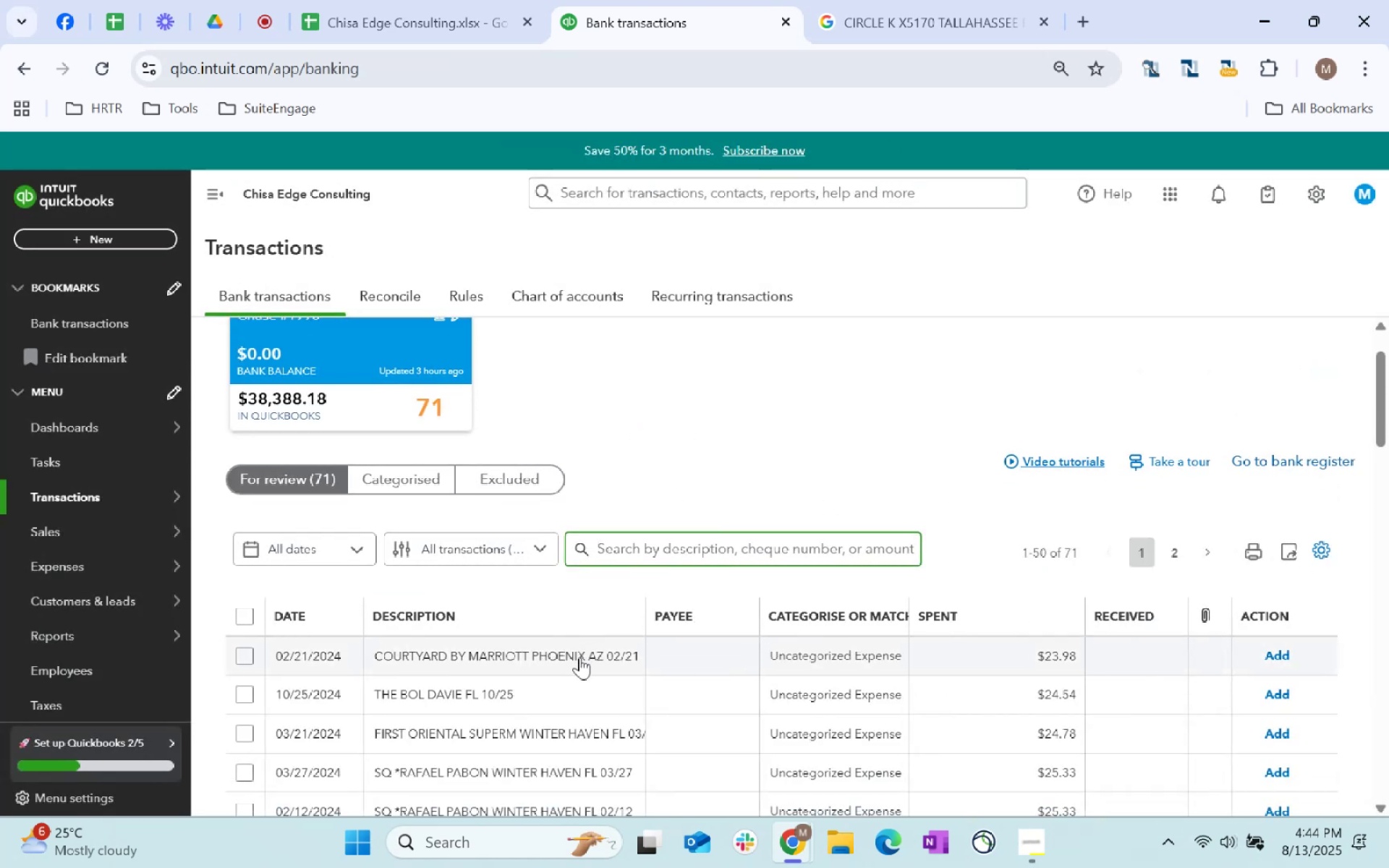 
left_click_drag(start_coordinate=[647, 652], to_coordinate=[375, 642])
 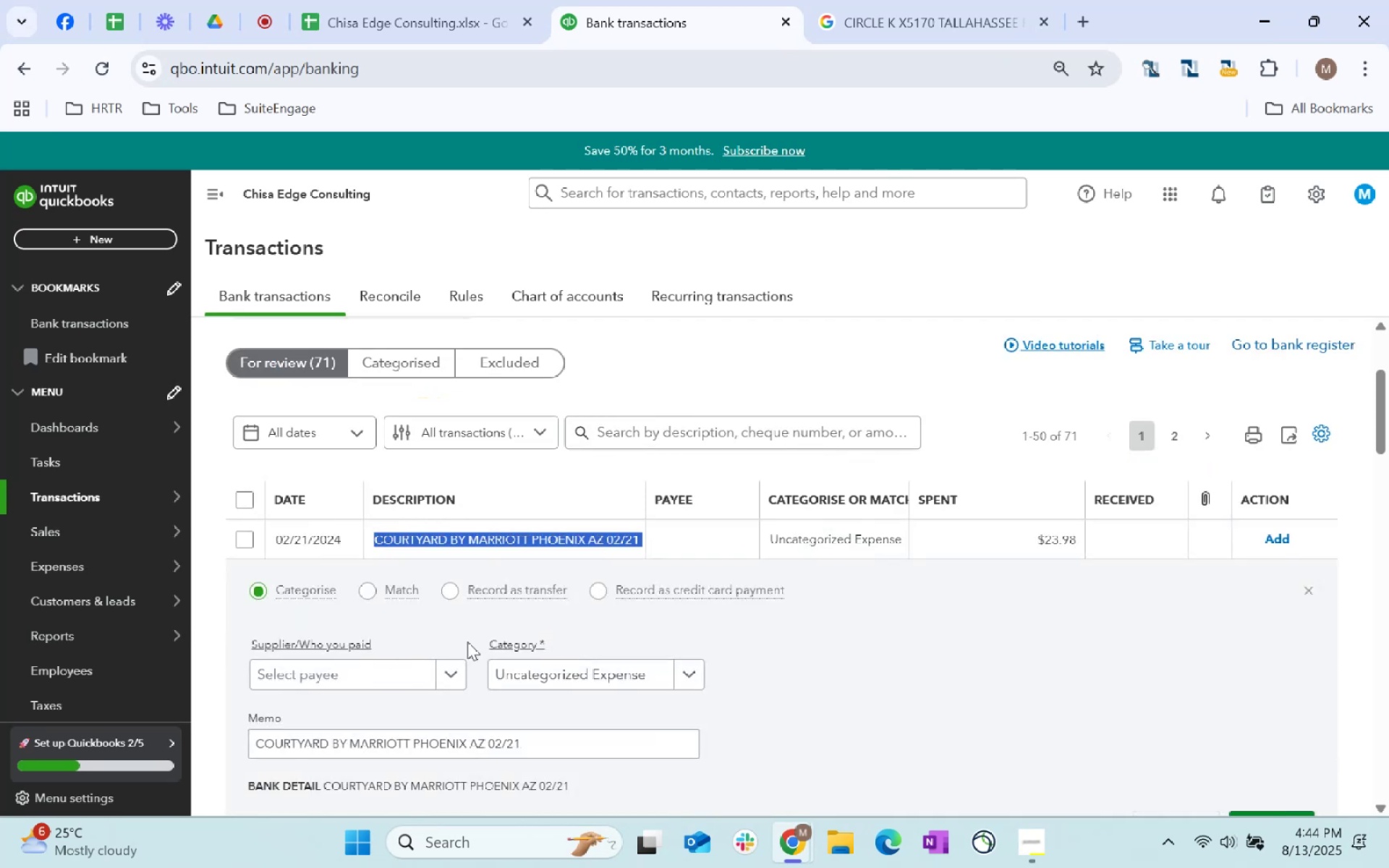 
hold_key(key=ControlLeft, duration=1.53)
 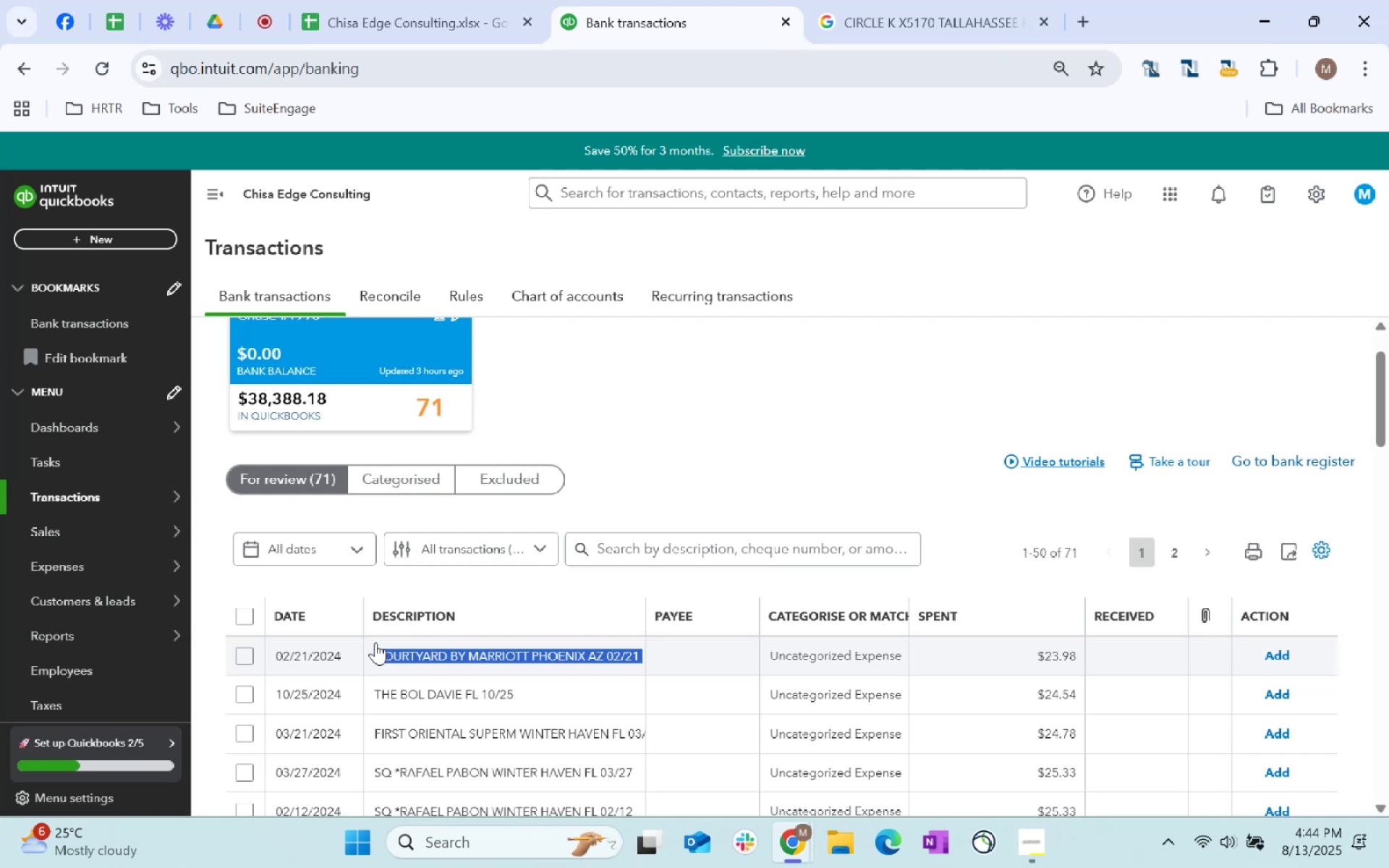 
key(Control+ControlLeft)
 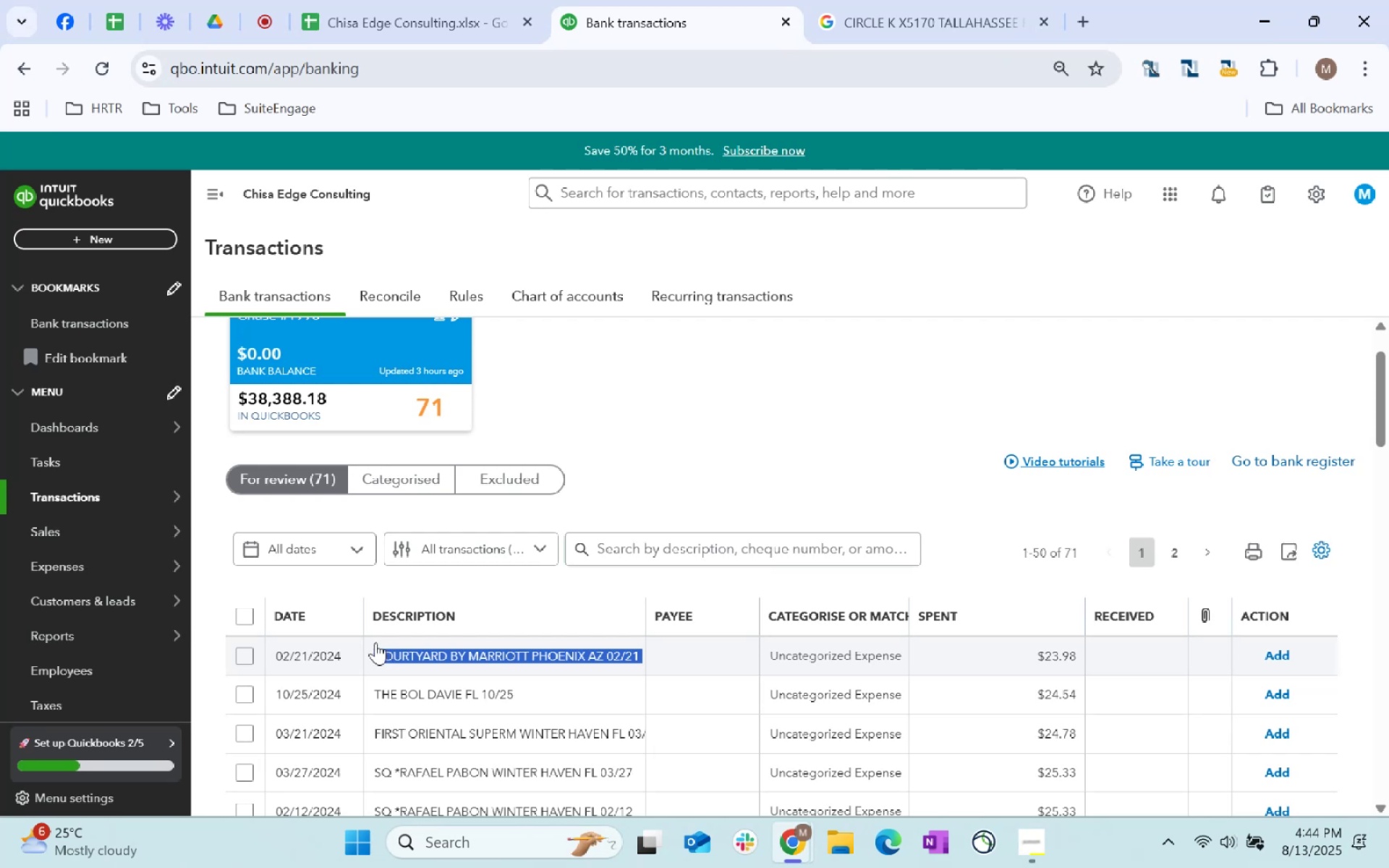 
key(Control+ControlLeft)
 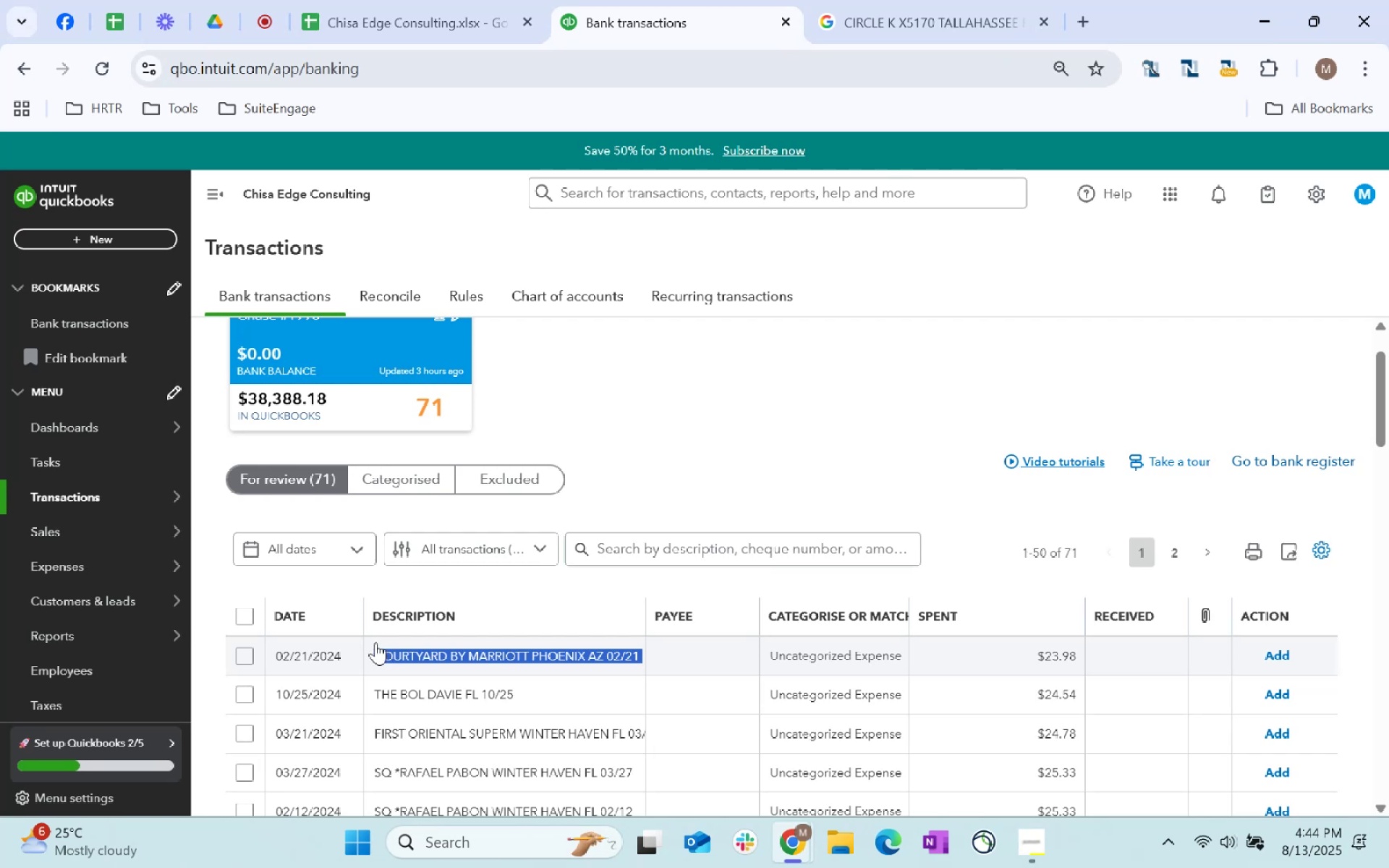 
key(Control+ControlLeft)
 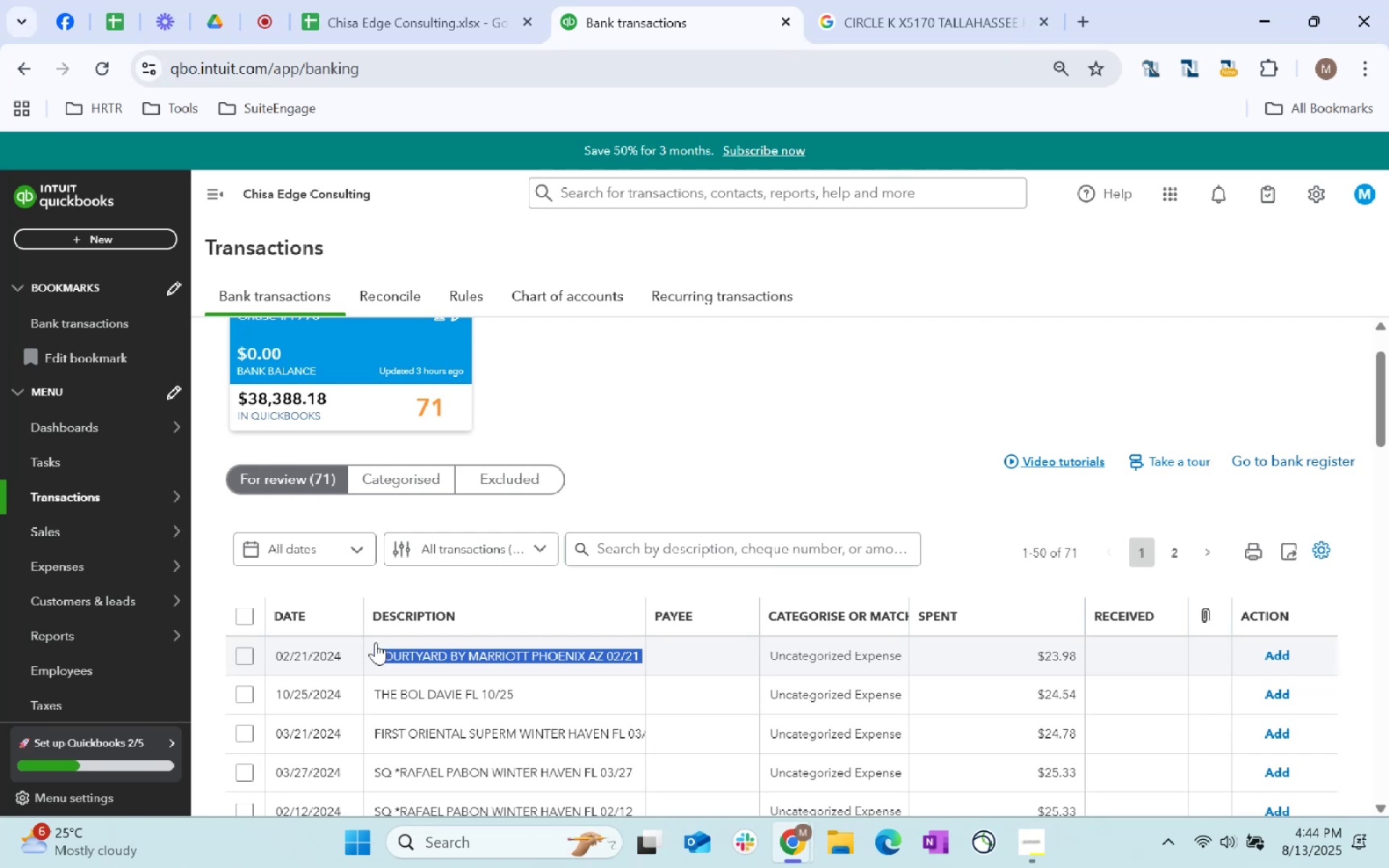 
key(Control+ControlLeft)
 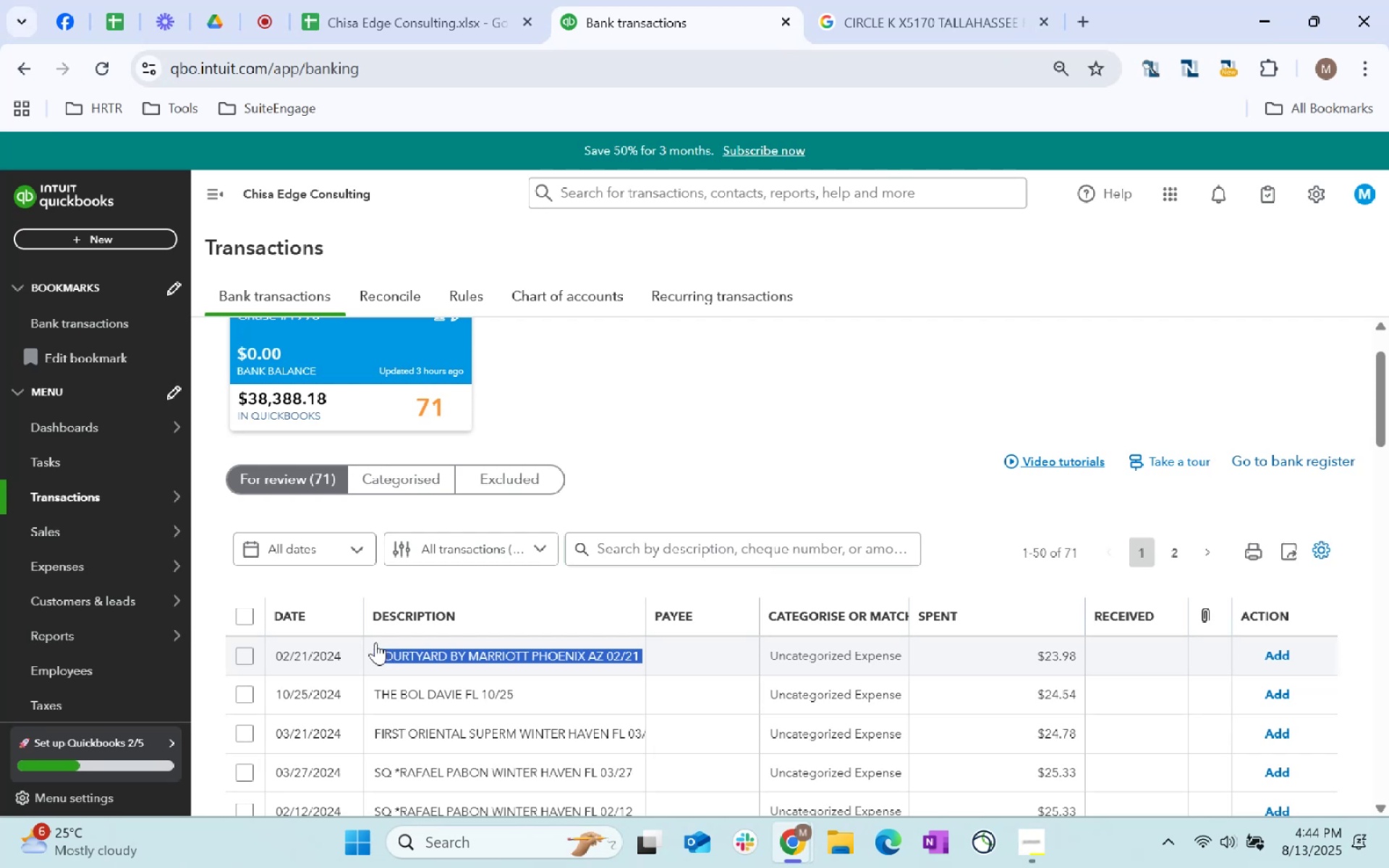 
key(Control+ControlLeft)
 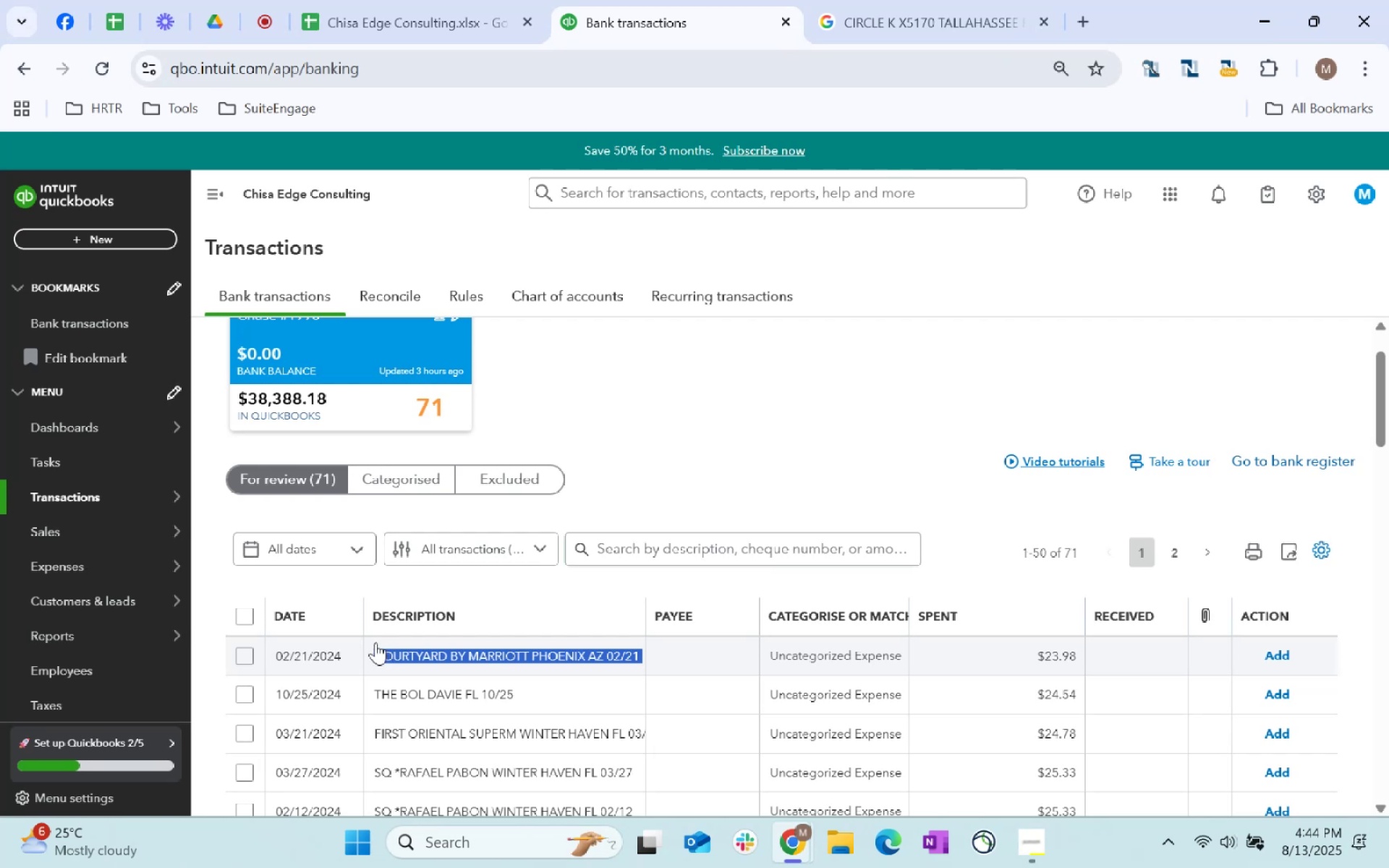 
key(Control+ControlLeft)
 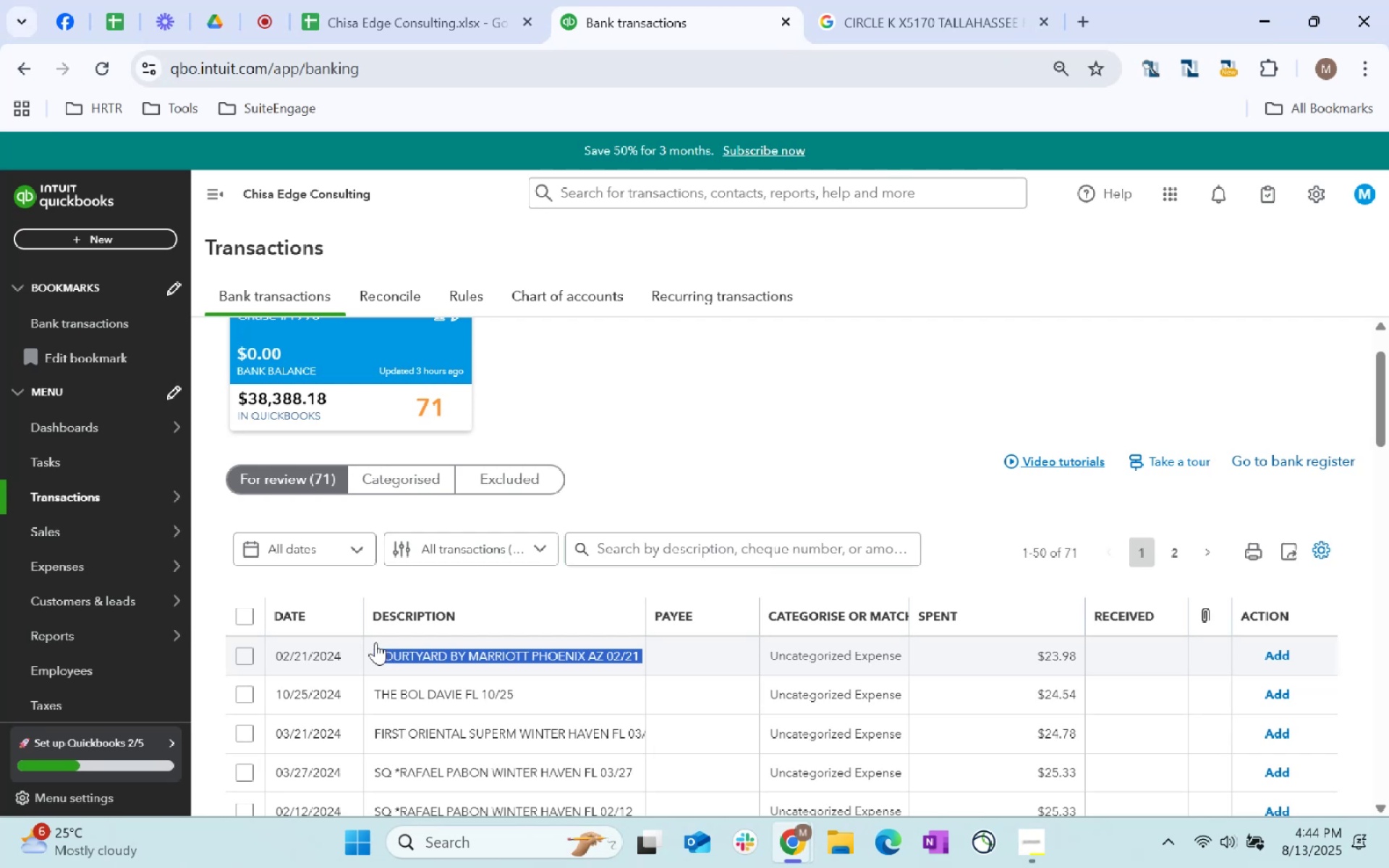 
key(Control+ControlLeft)
 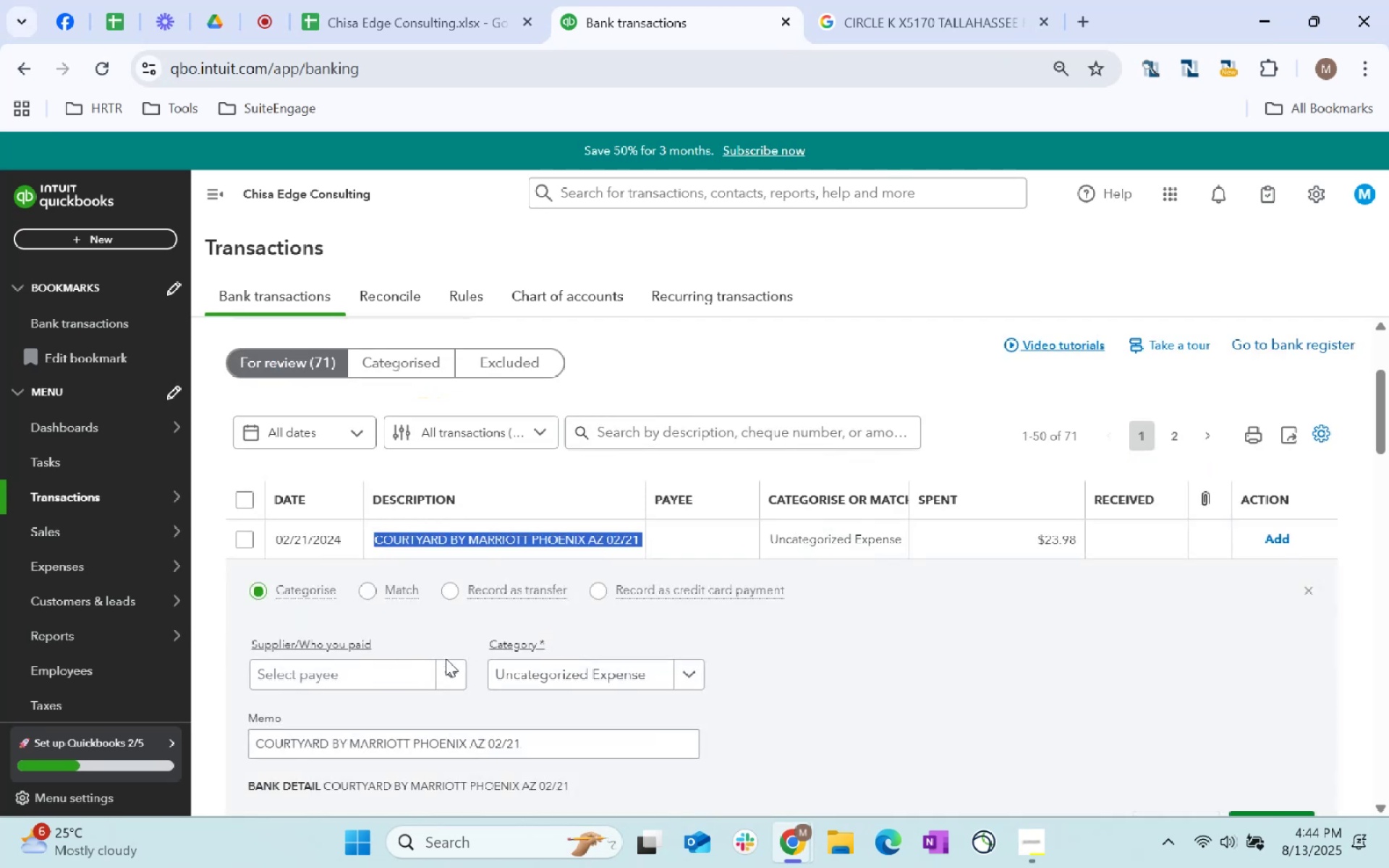 
left_click([418, 681])
 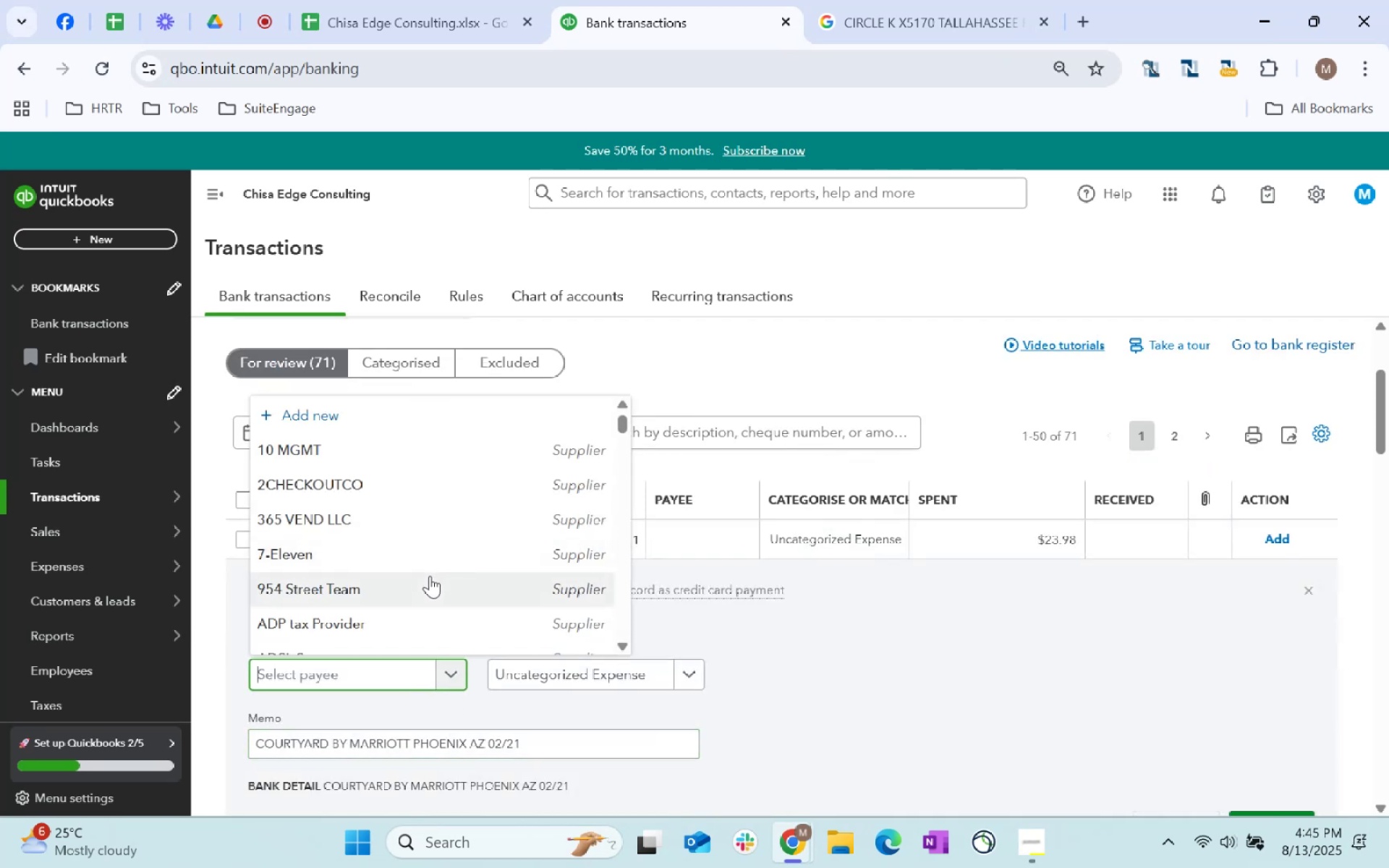 
type(hotes)
key(Backspace)
type(ls)
key(Tab)
type(hote)
key(Tab)
 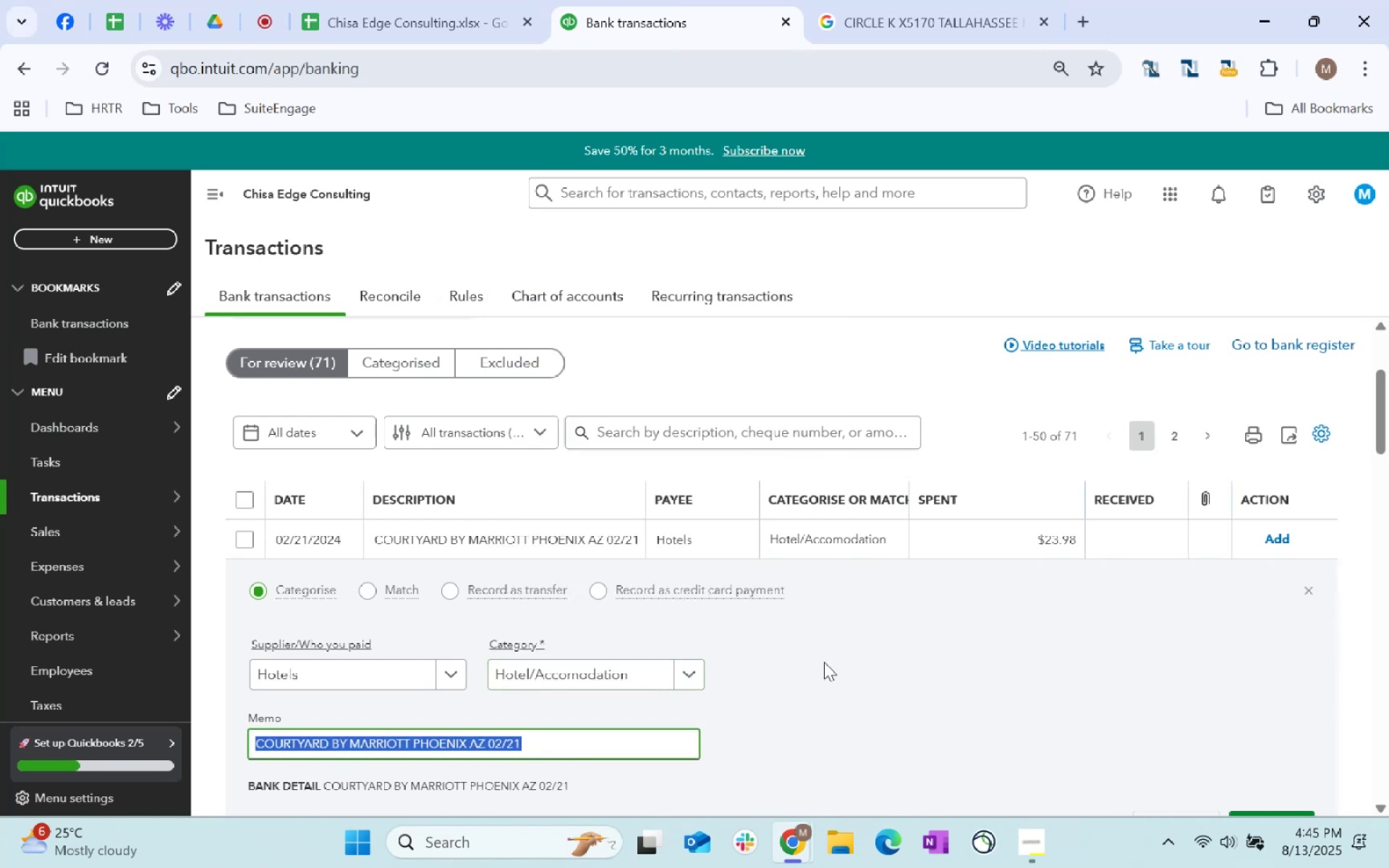 
scroll: coordinate [854, 659], scroll_direction: down, amount: 1.0
 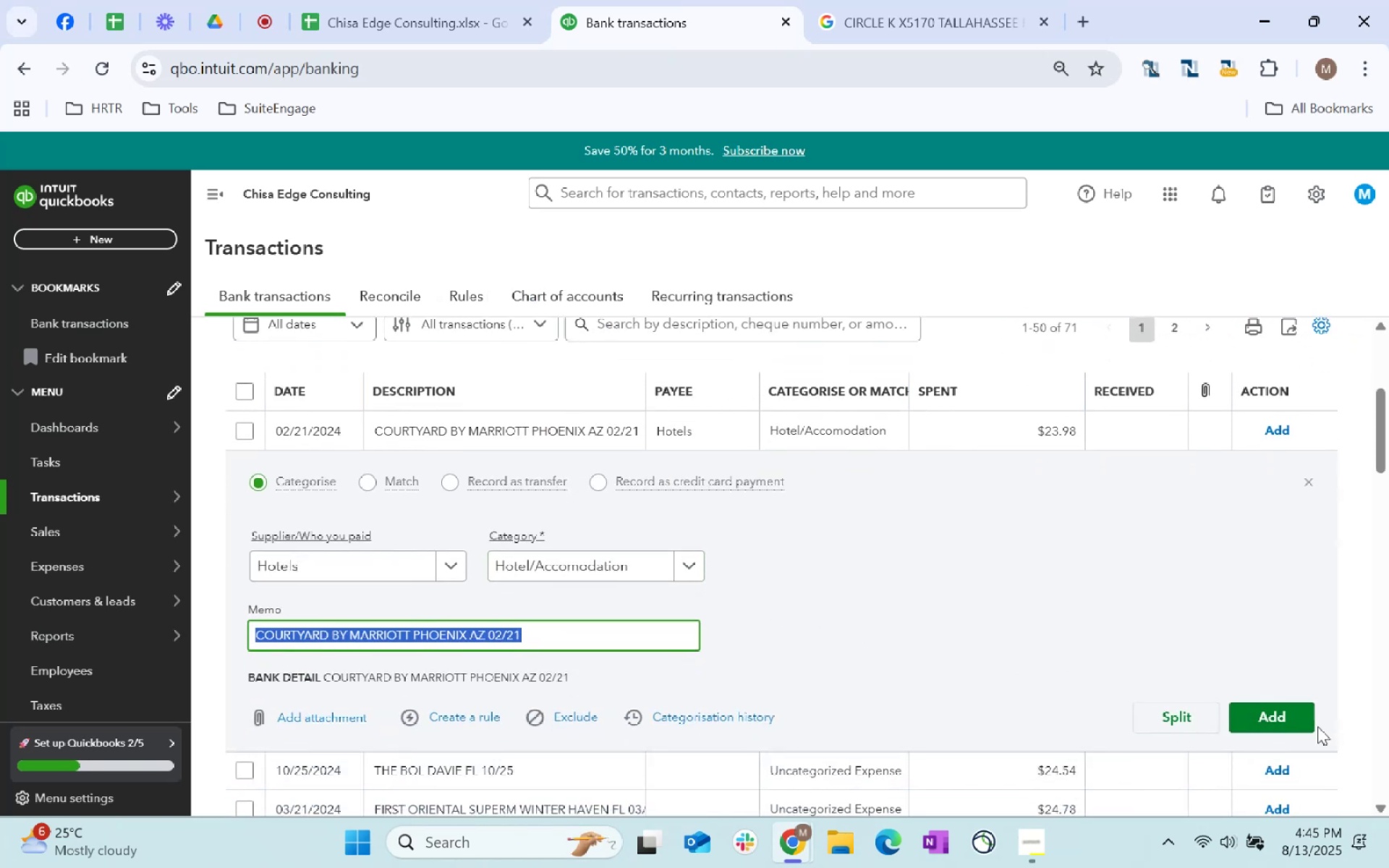 
double_click([1288, 724])
 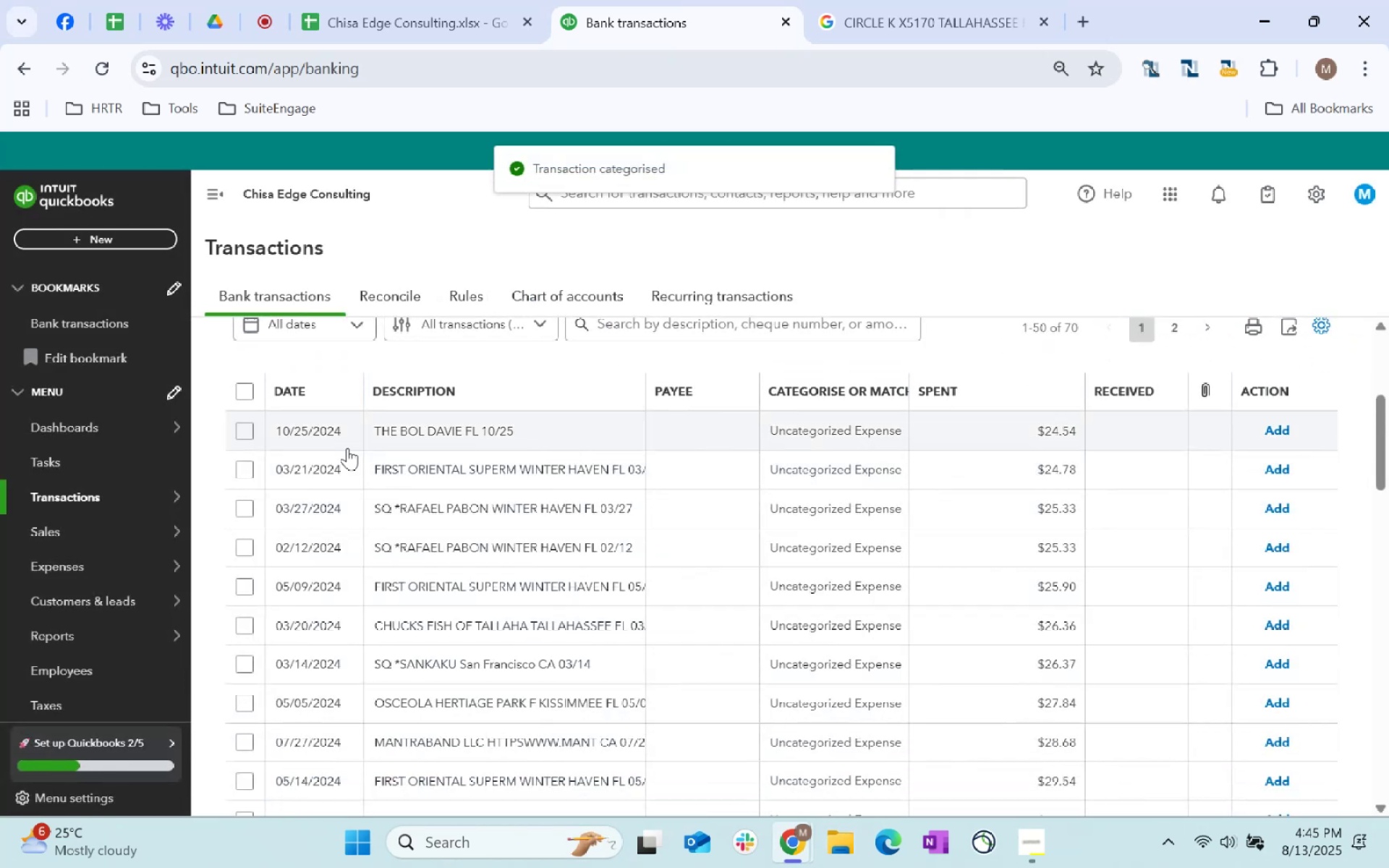 
left_click_drag(start_coordinate=[550, 426], to_coordinate=[355, 447])
 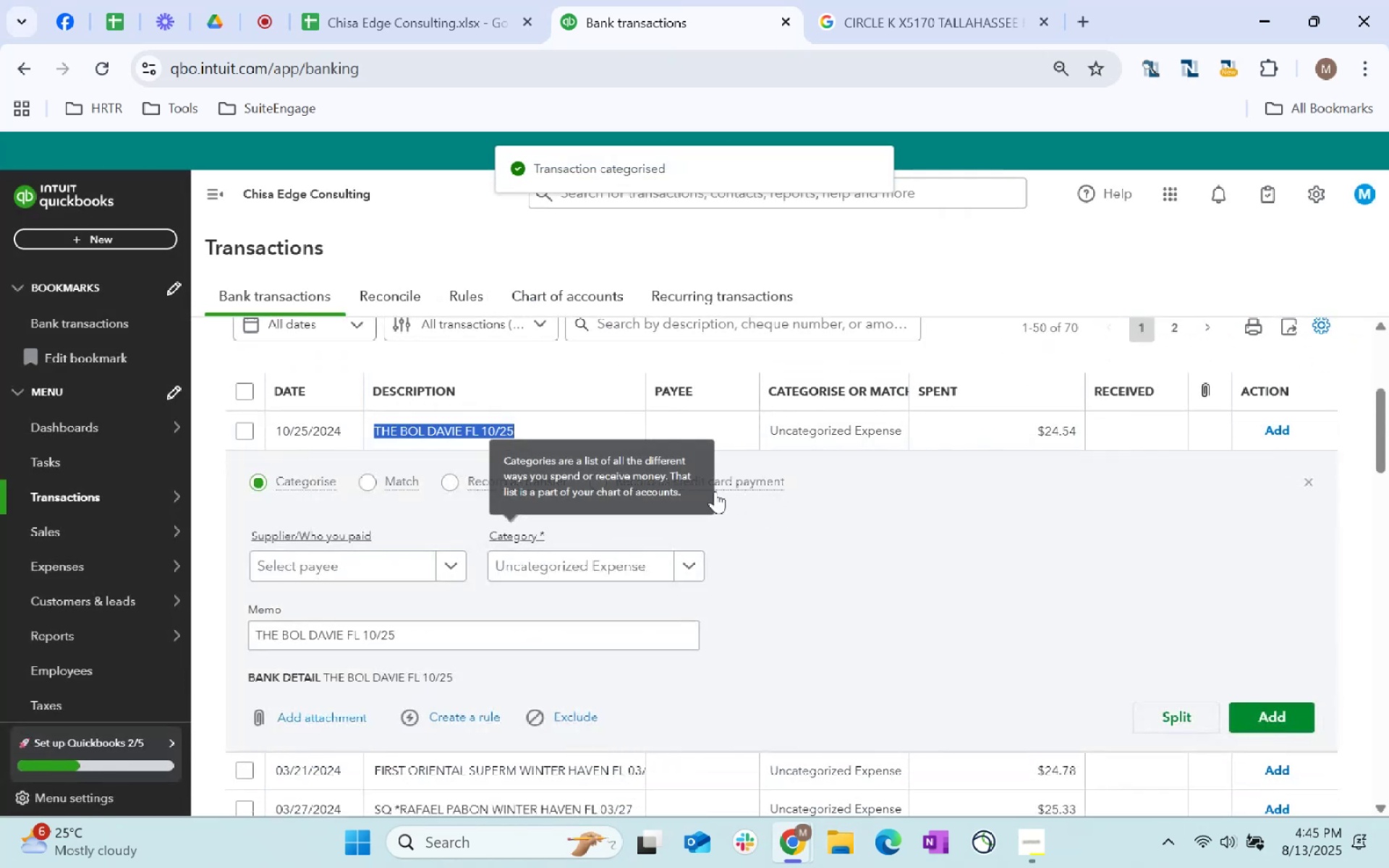 
key(Control+C)
 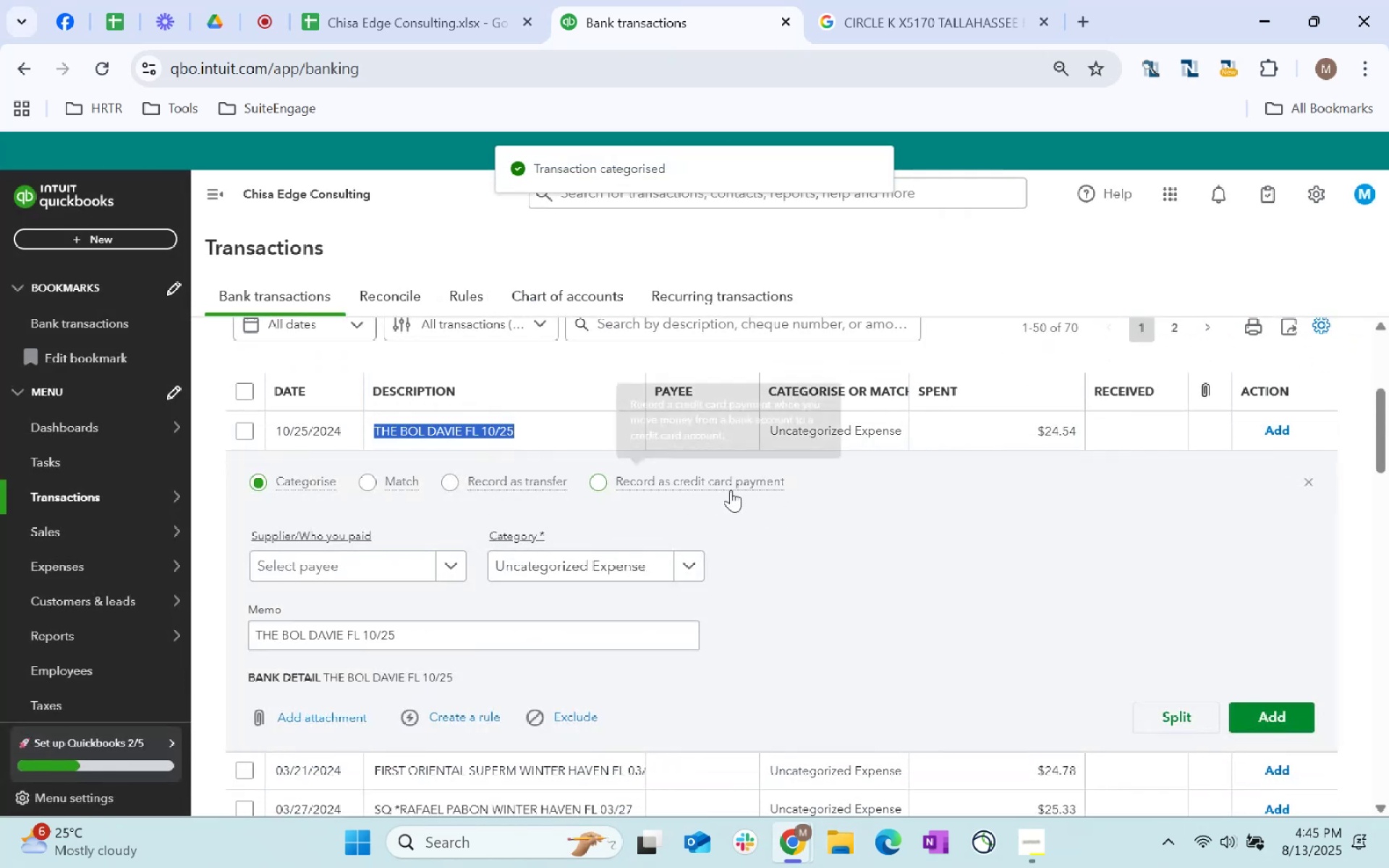 
key(Control+C)
 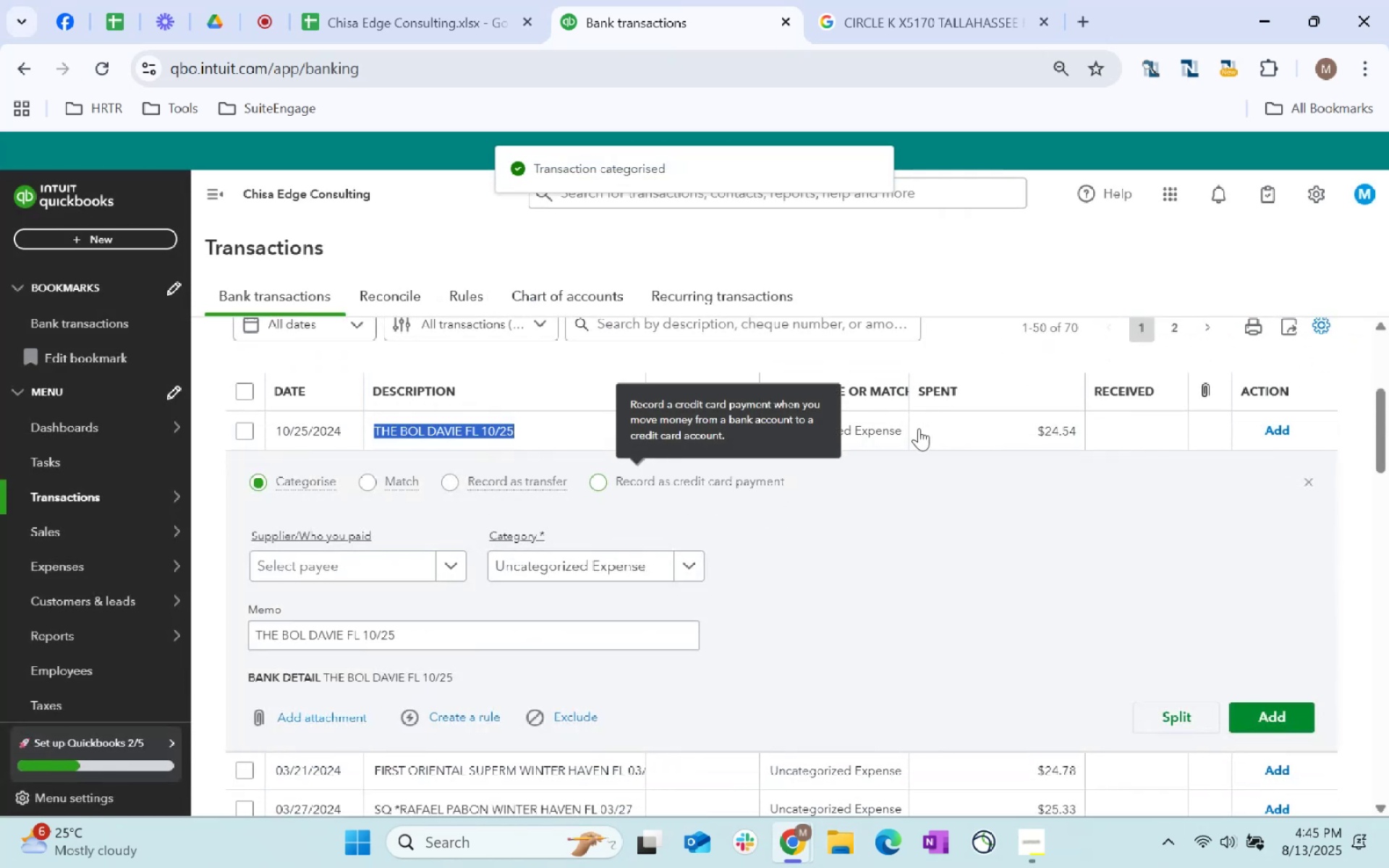 
key(Control+C)
 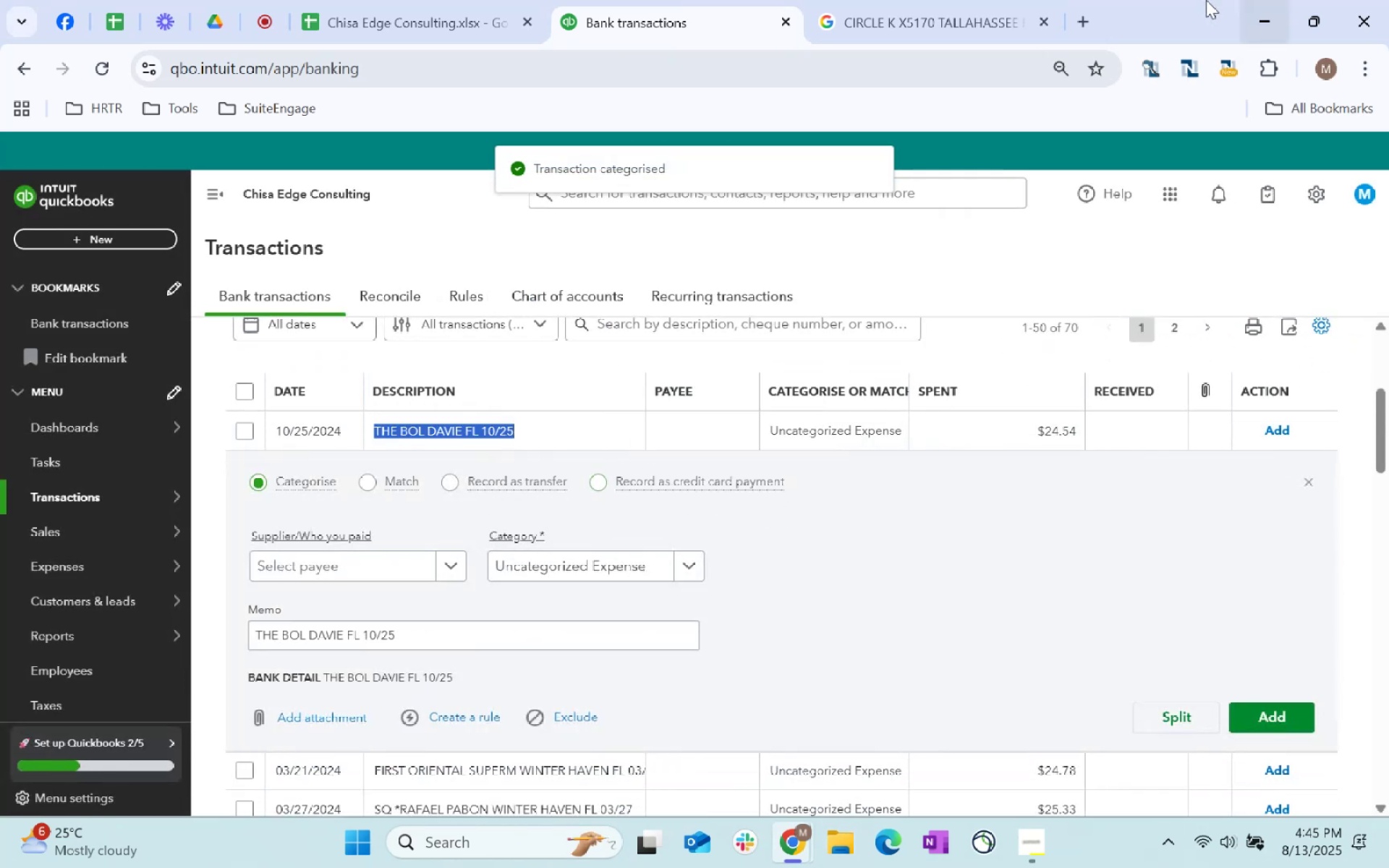 
key(Control+C)
 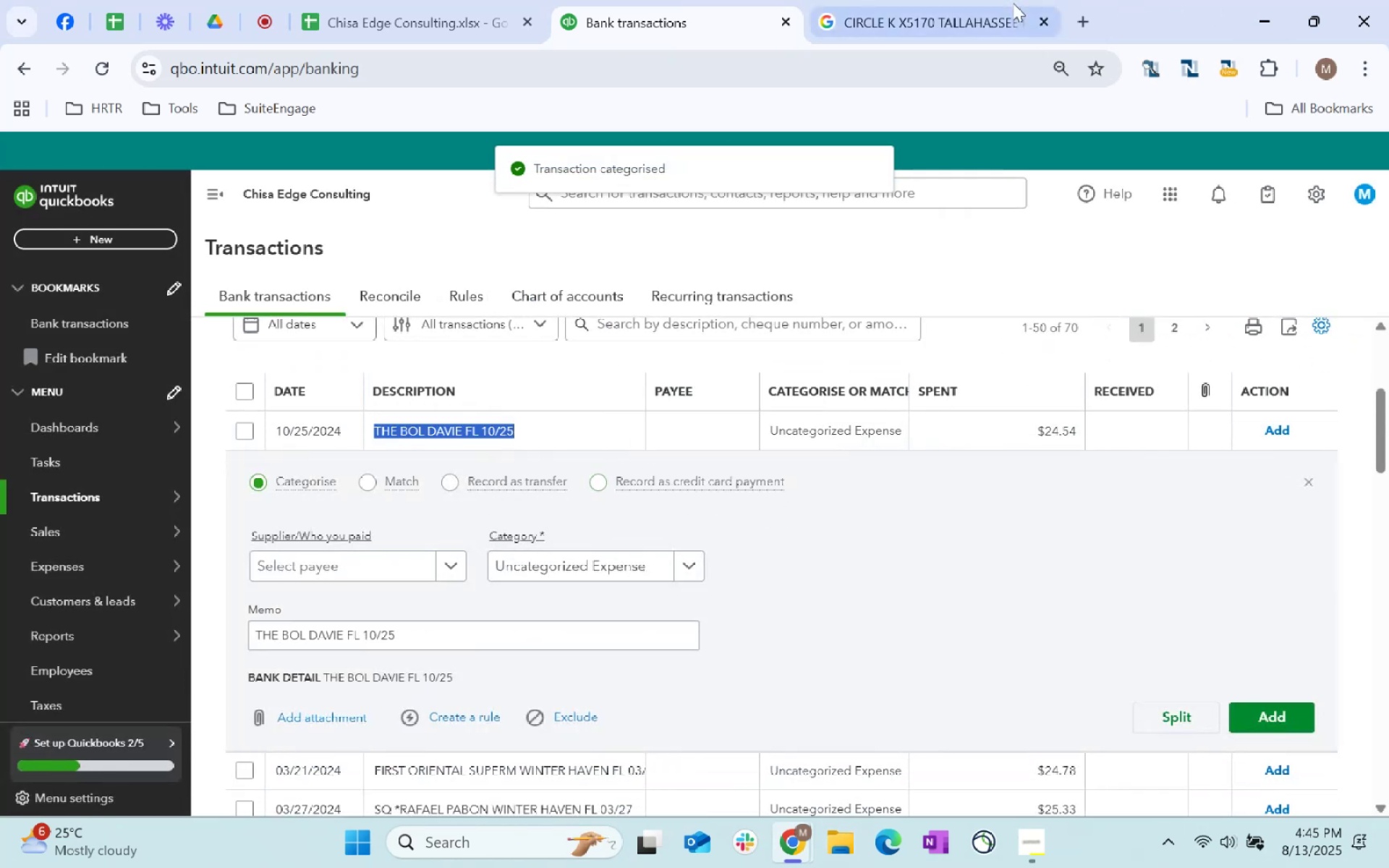 
left_click([920, 0])
 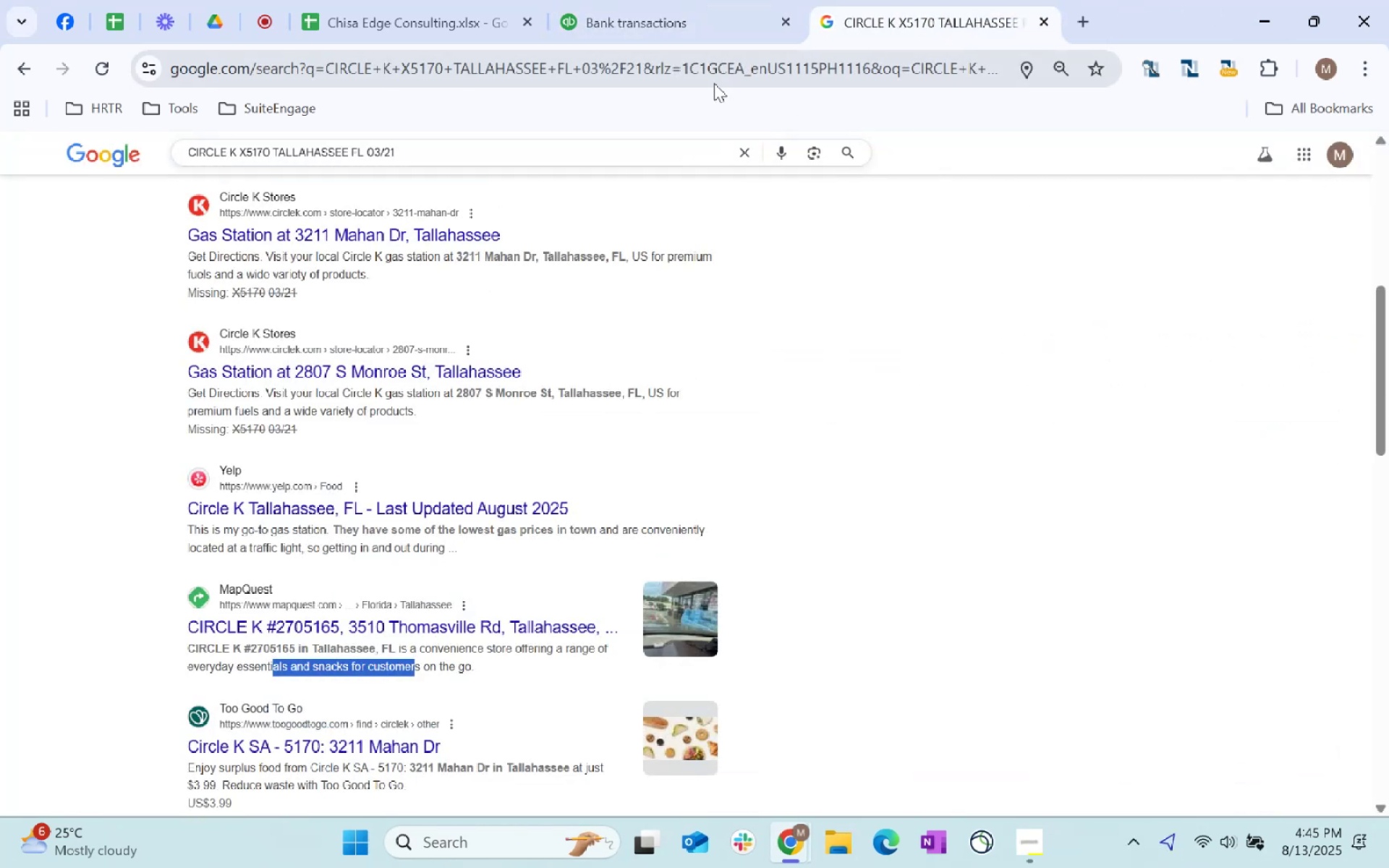 
left_click([726, 61])
 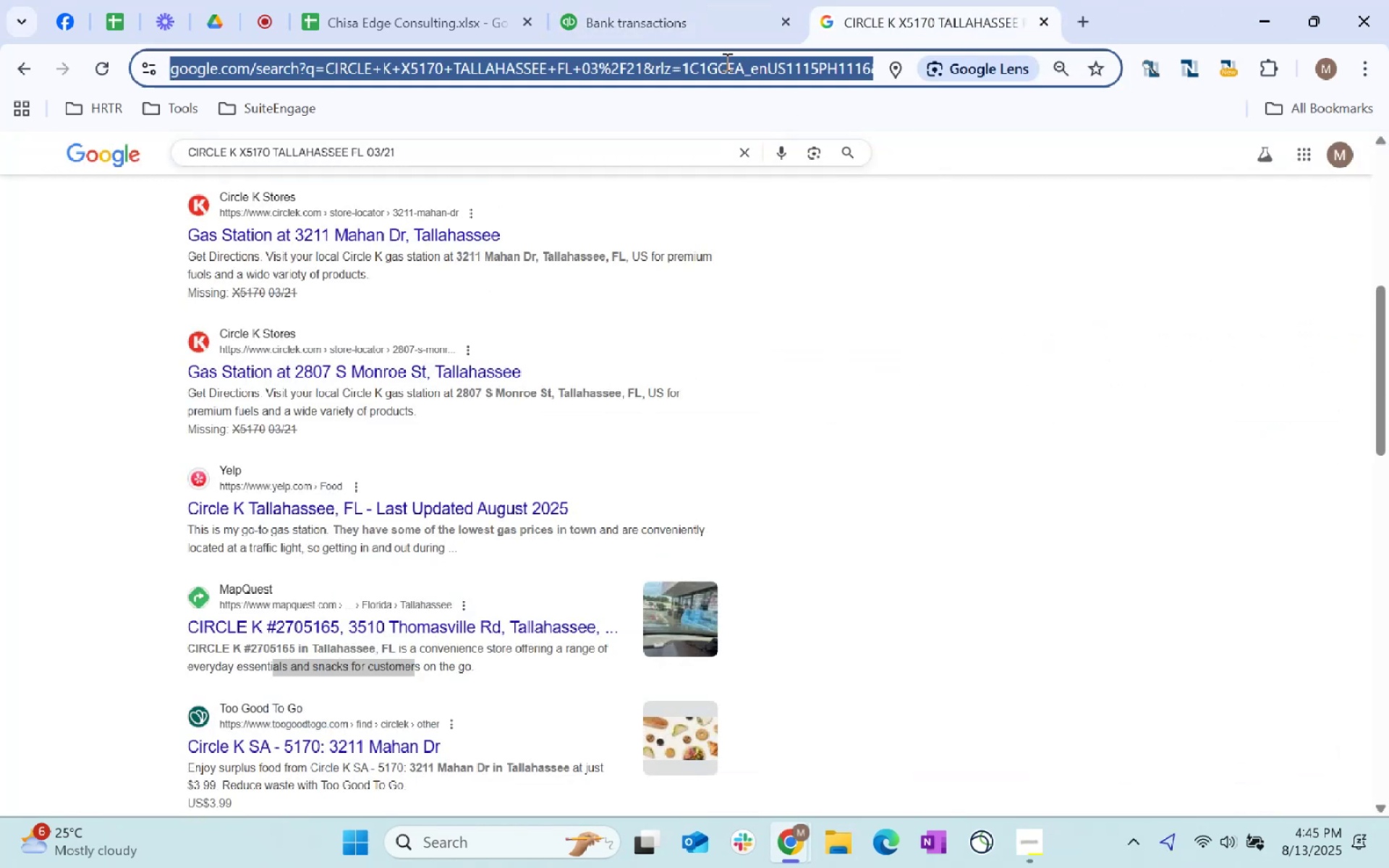 
key(Control+ControlLeft)
 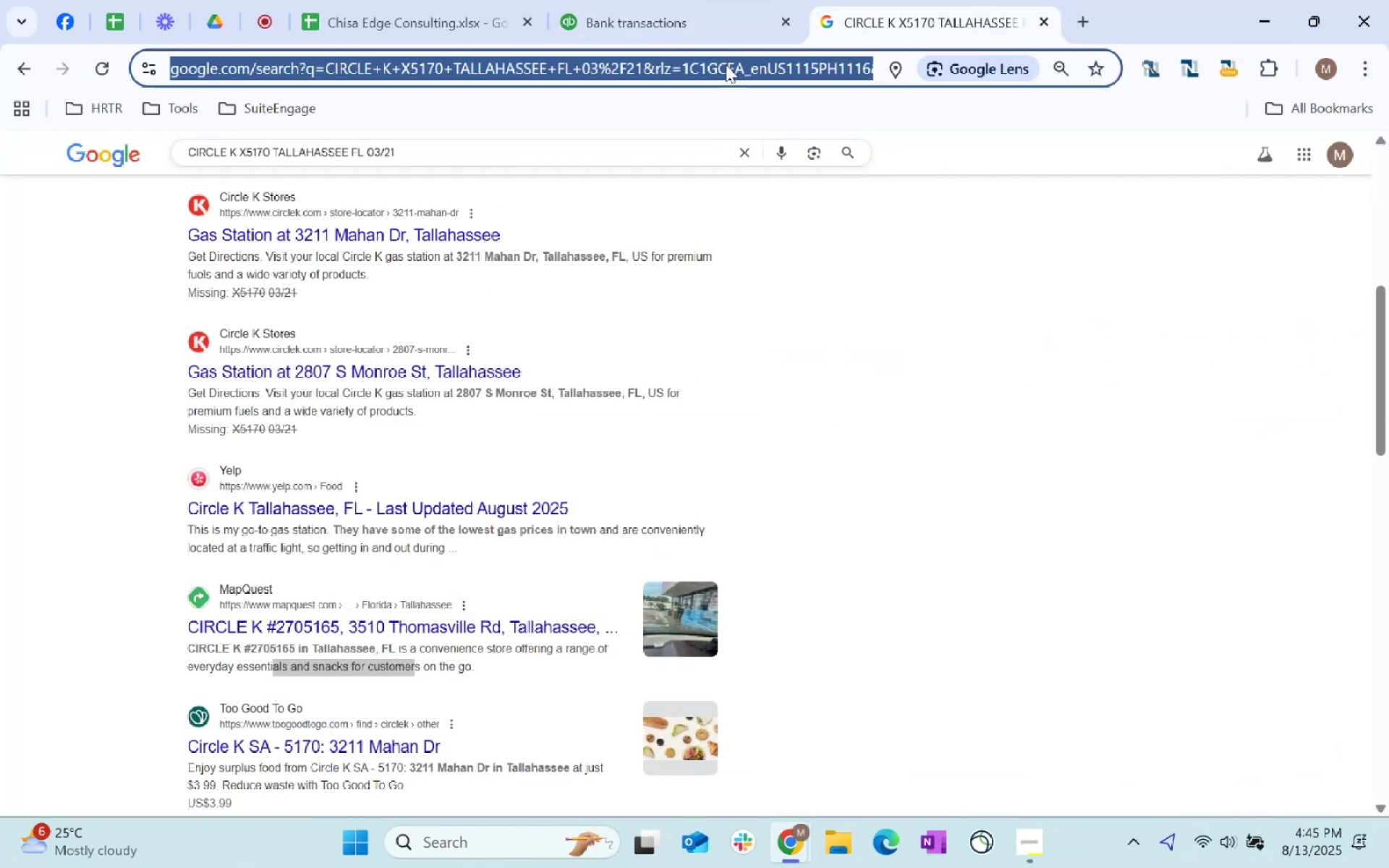 
key(Control+V)
 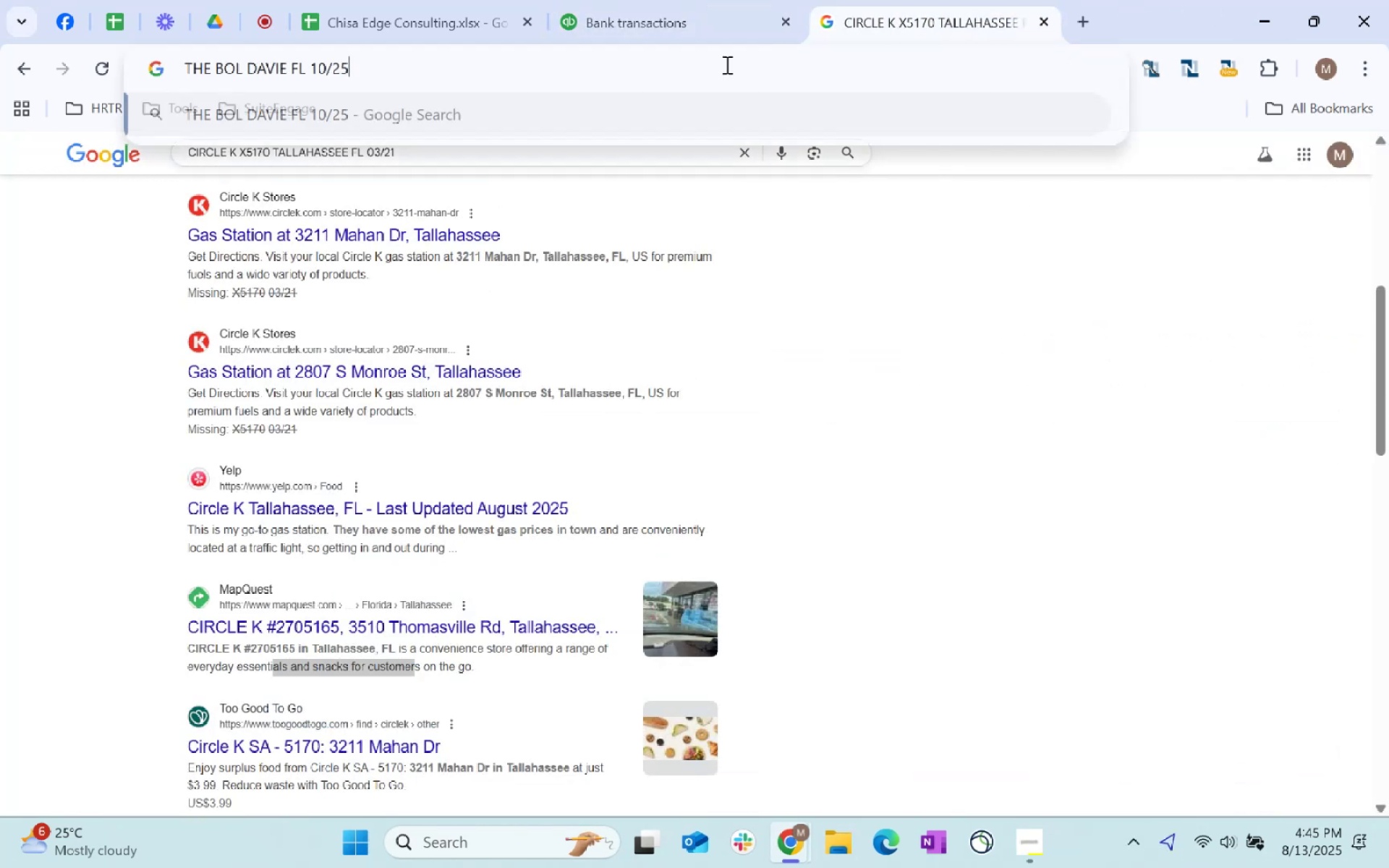 
key(Enter)
 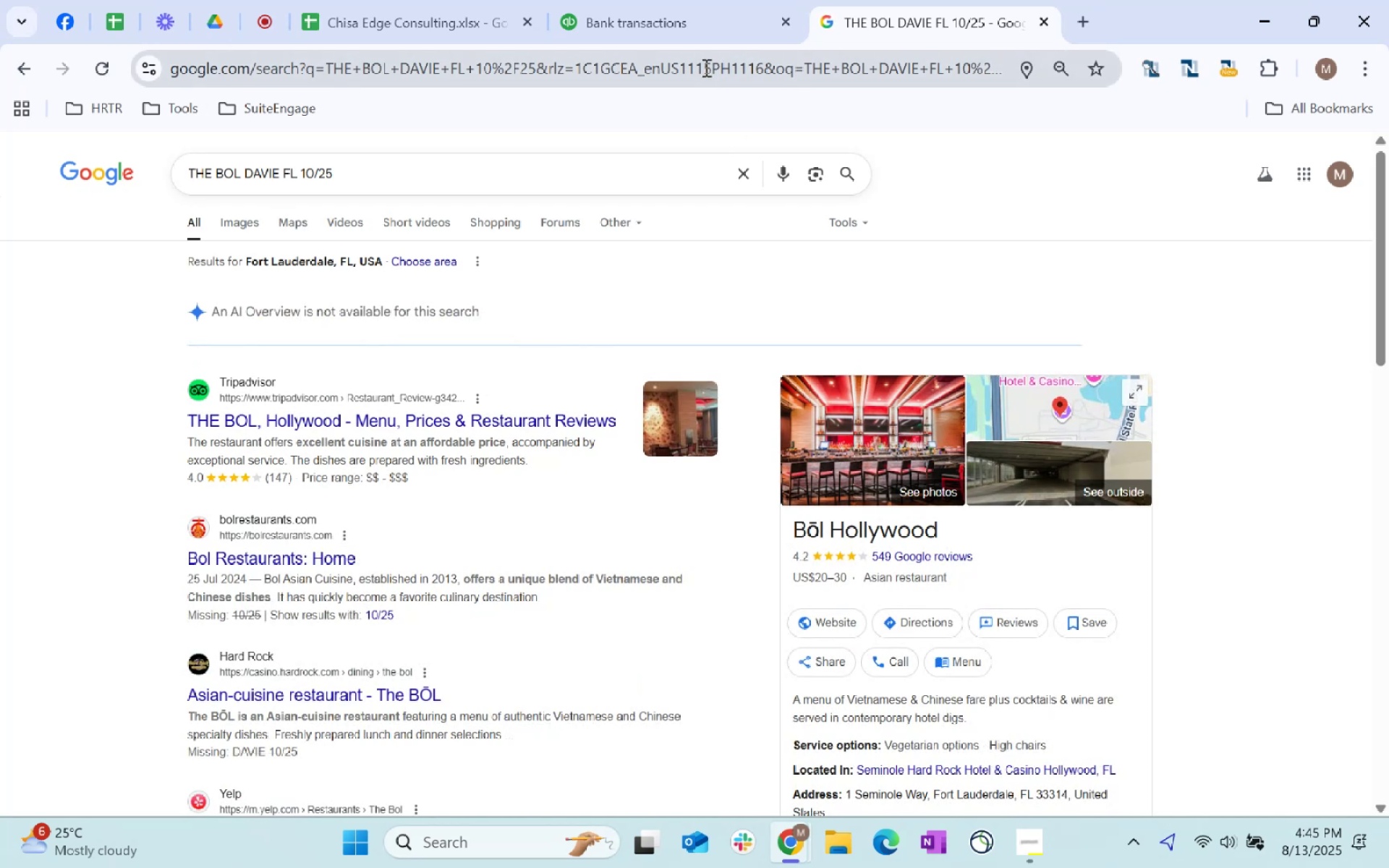 
left_click([369, 561])
 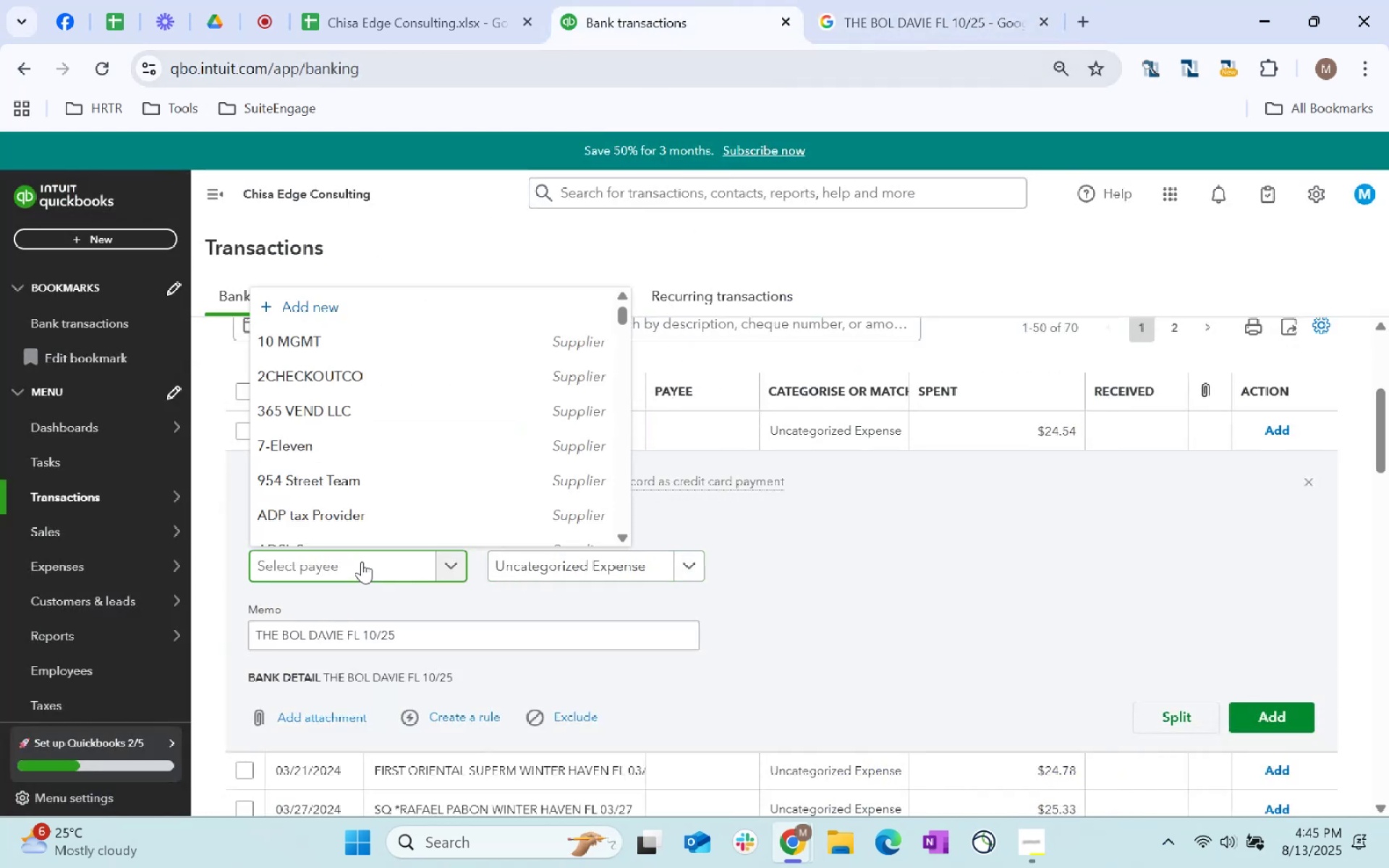 
type(restaurant)
key(Tab)
type(staff)
key(Tab)
 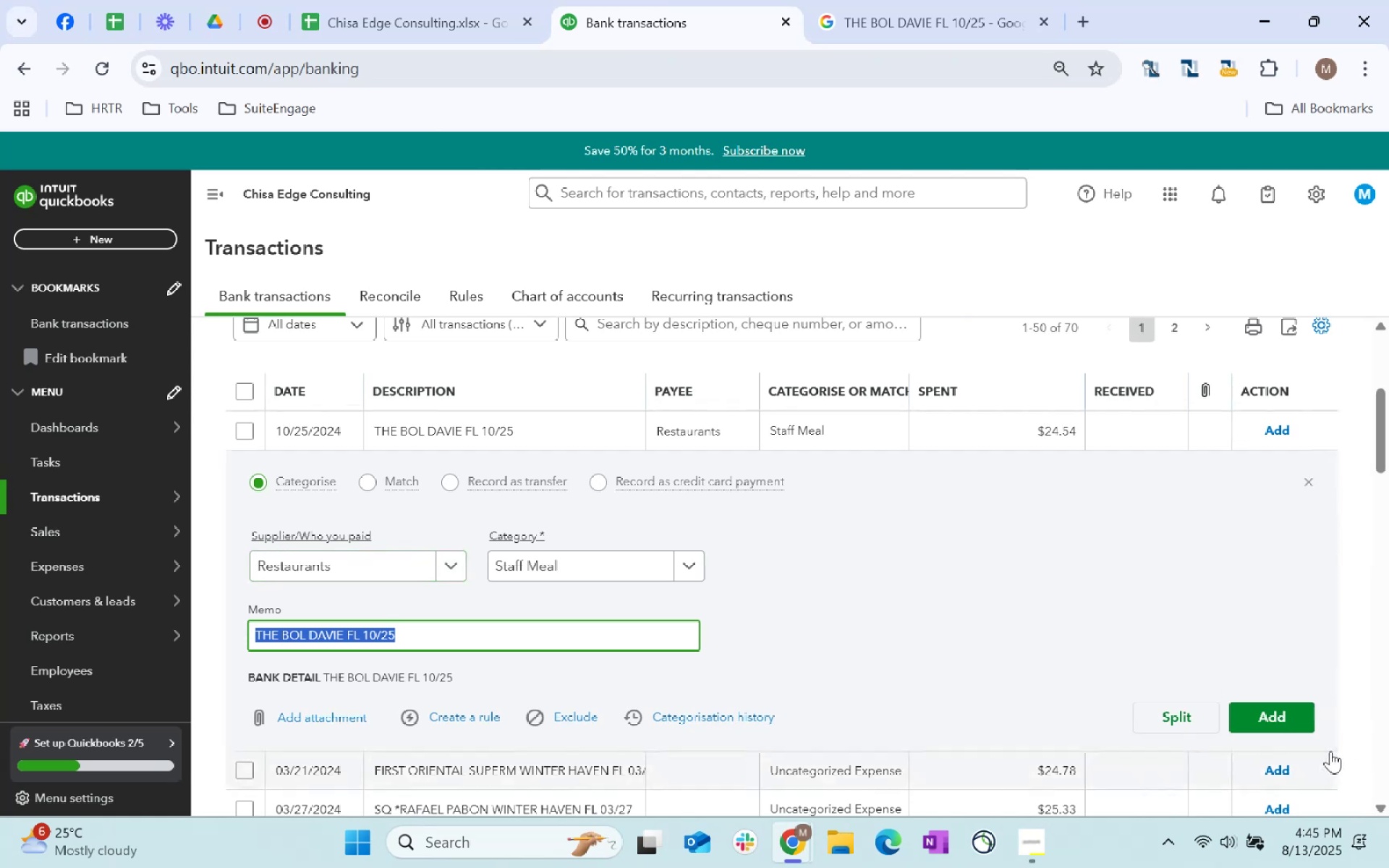 
left_click([1294, 728])
 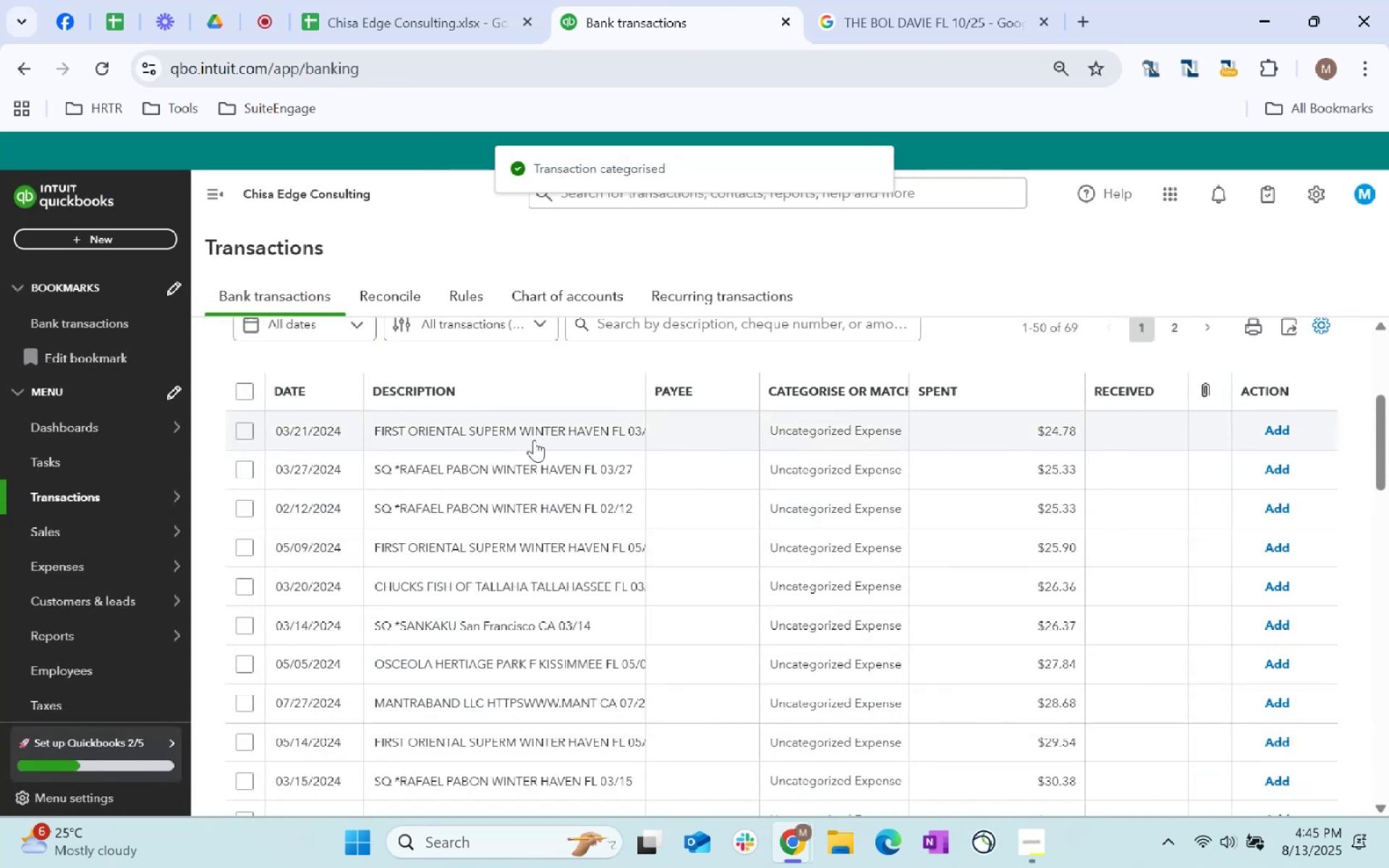 
left_click([534, 440])
 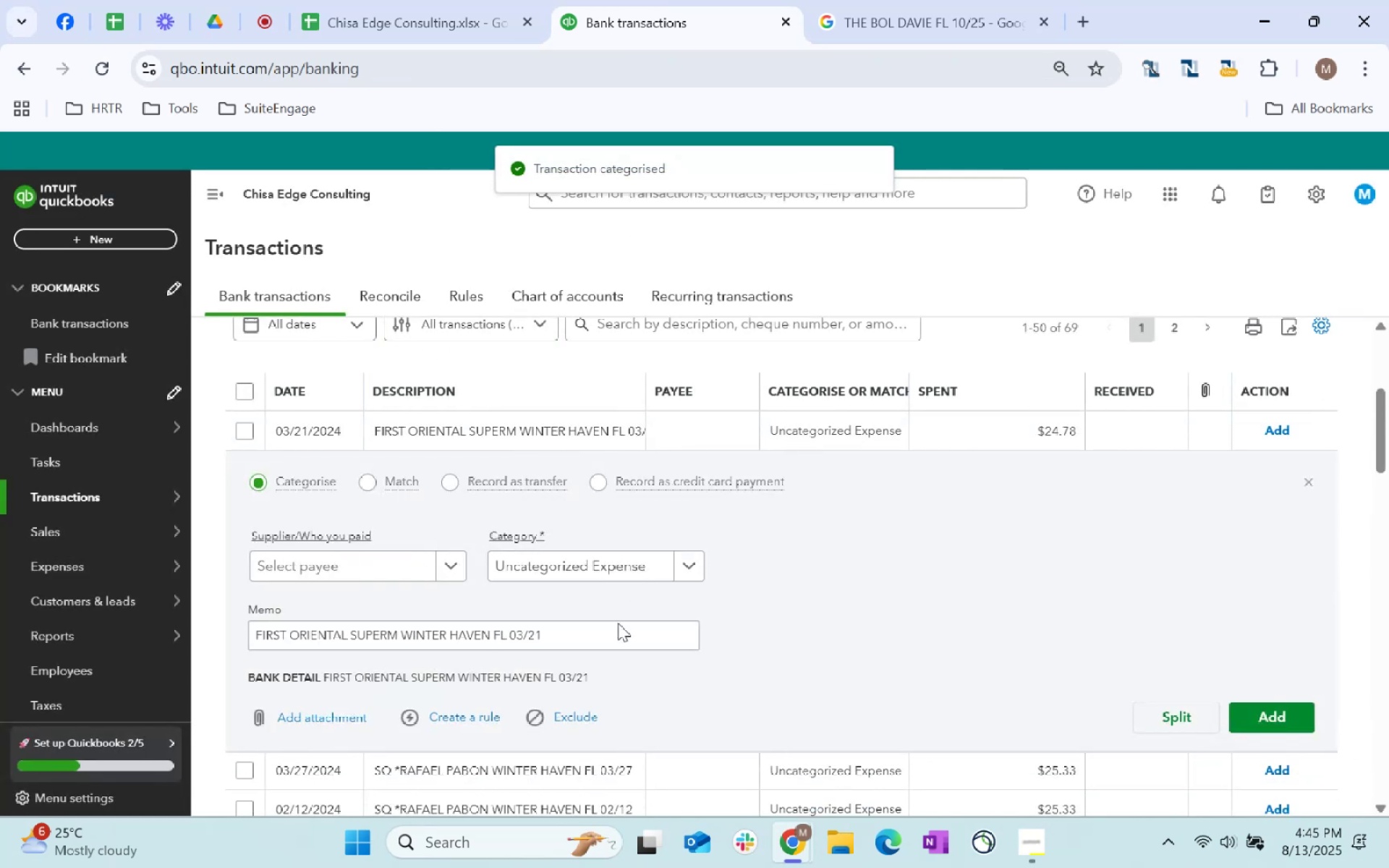 
left_click_drag(start_coordinate=[606, 645], to_coordinate=[0, 684])
 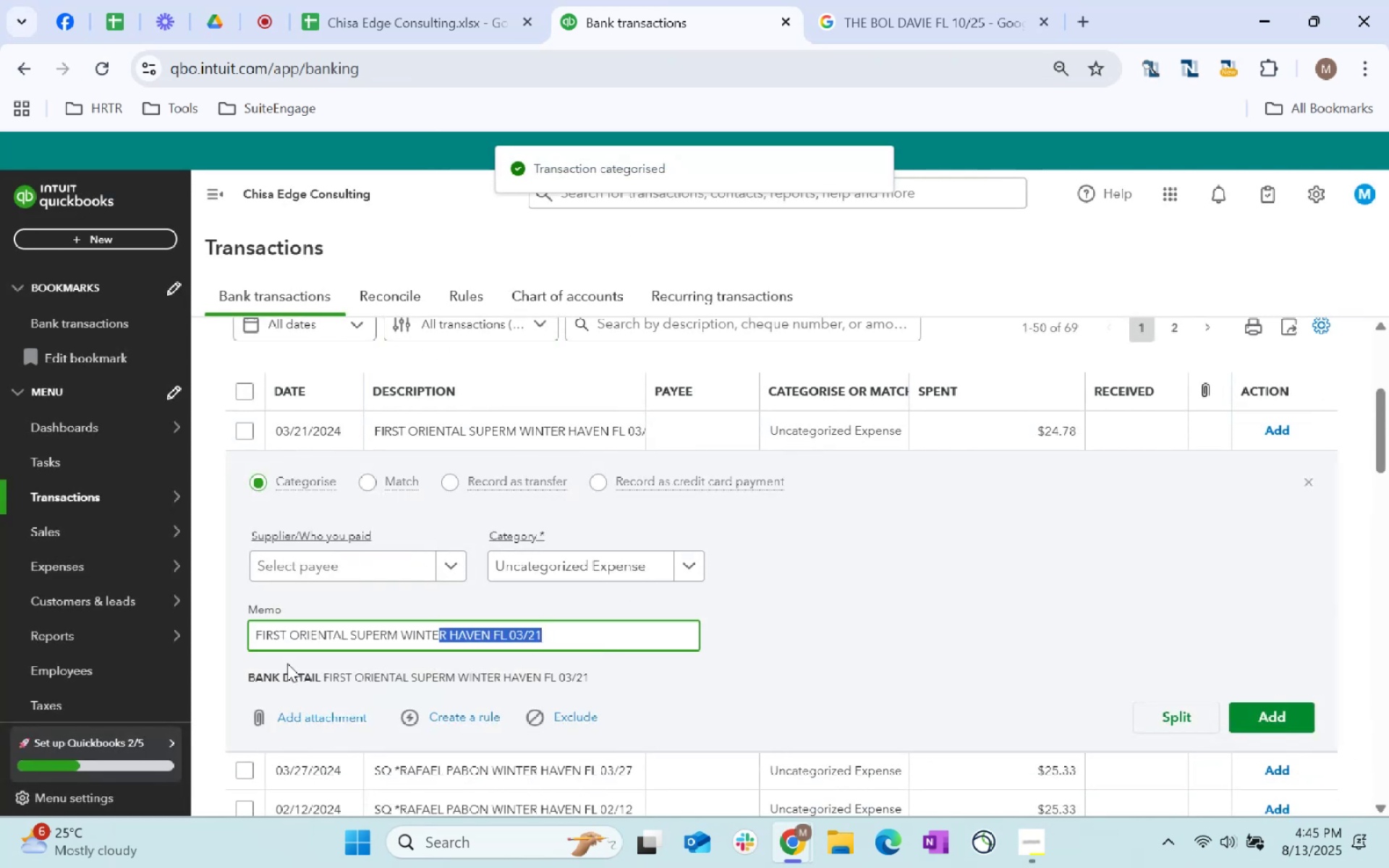 
key(Control+C)
 